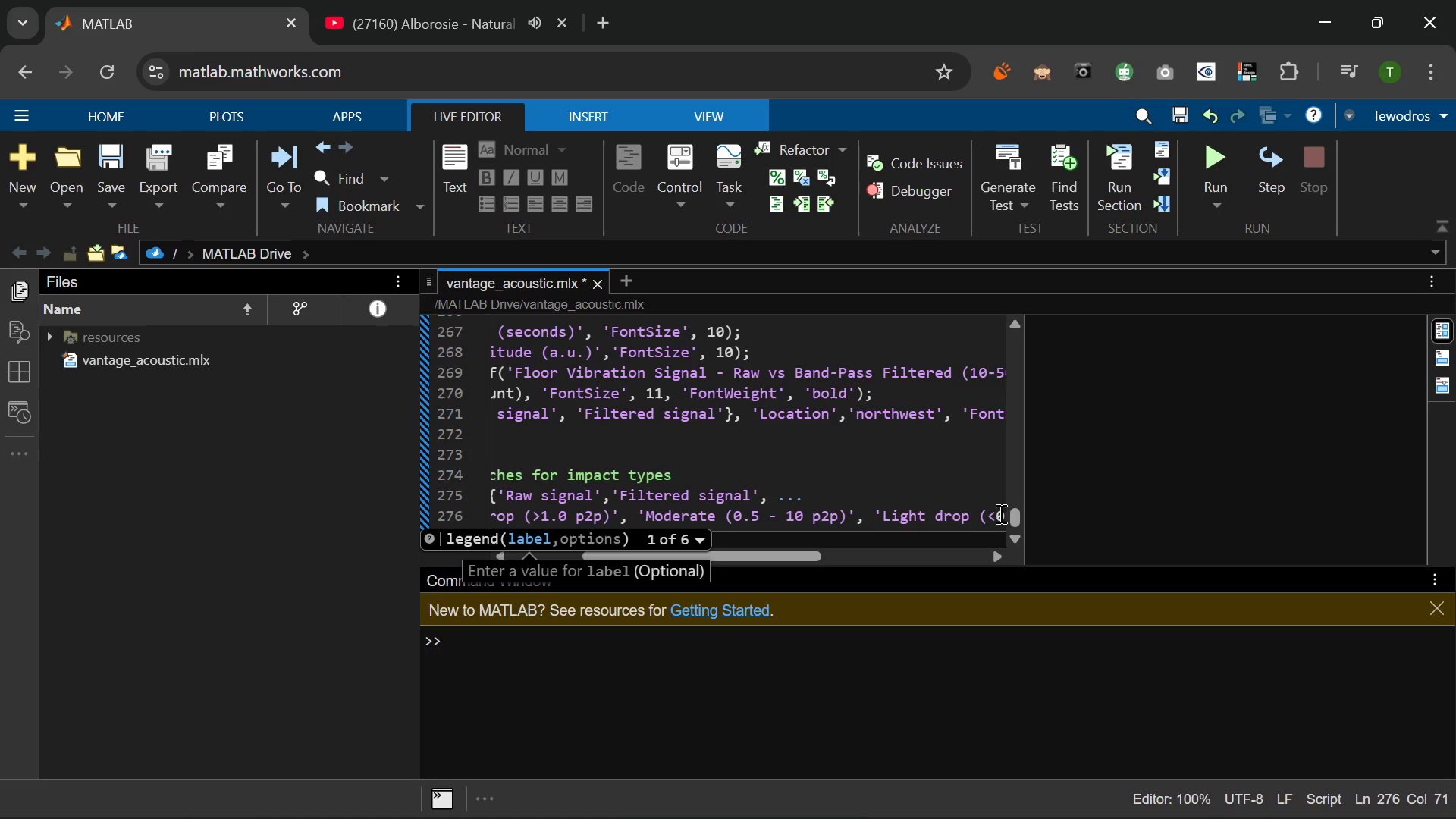 
key(5)
 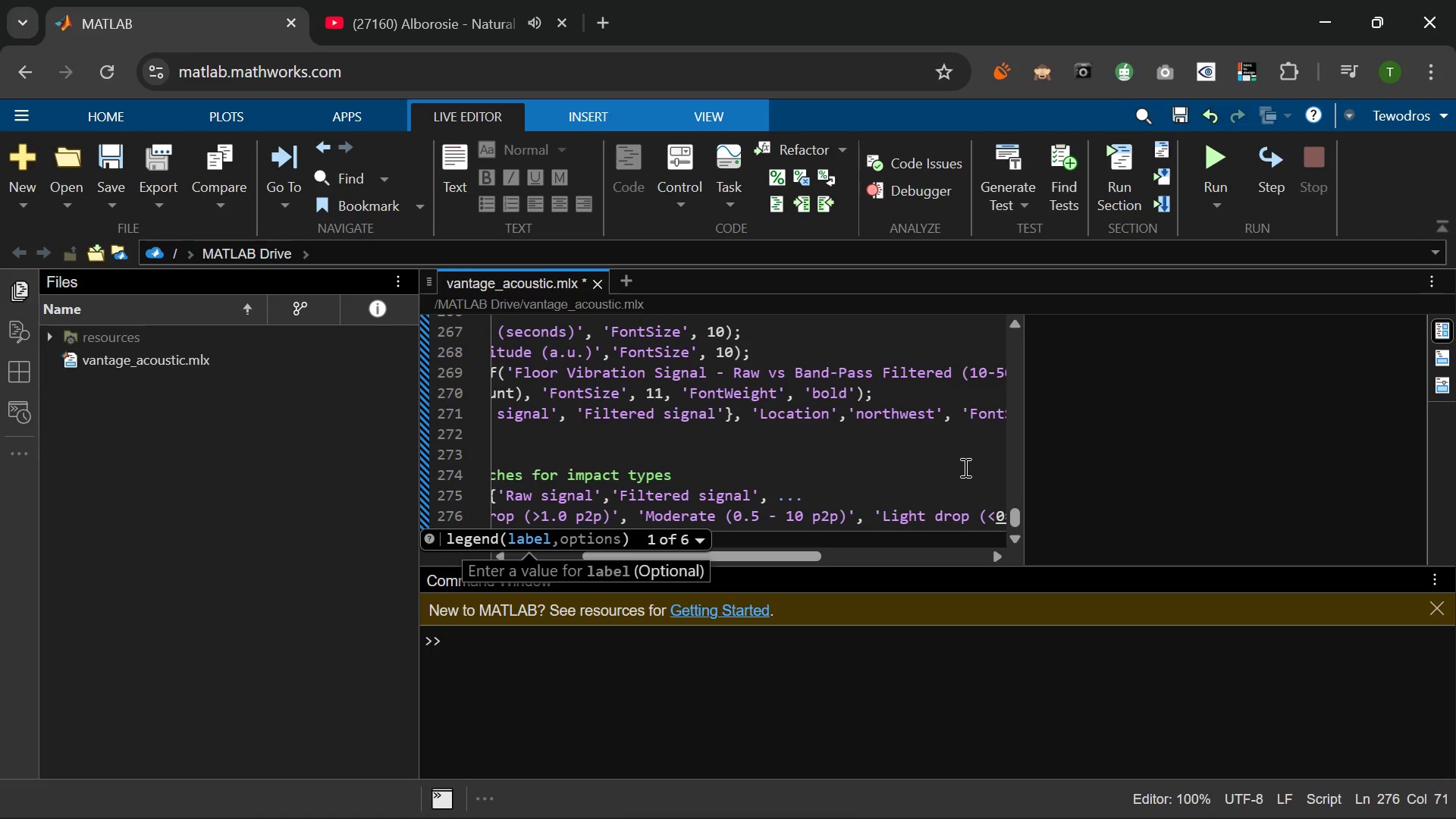 
wait(5.05)
 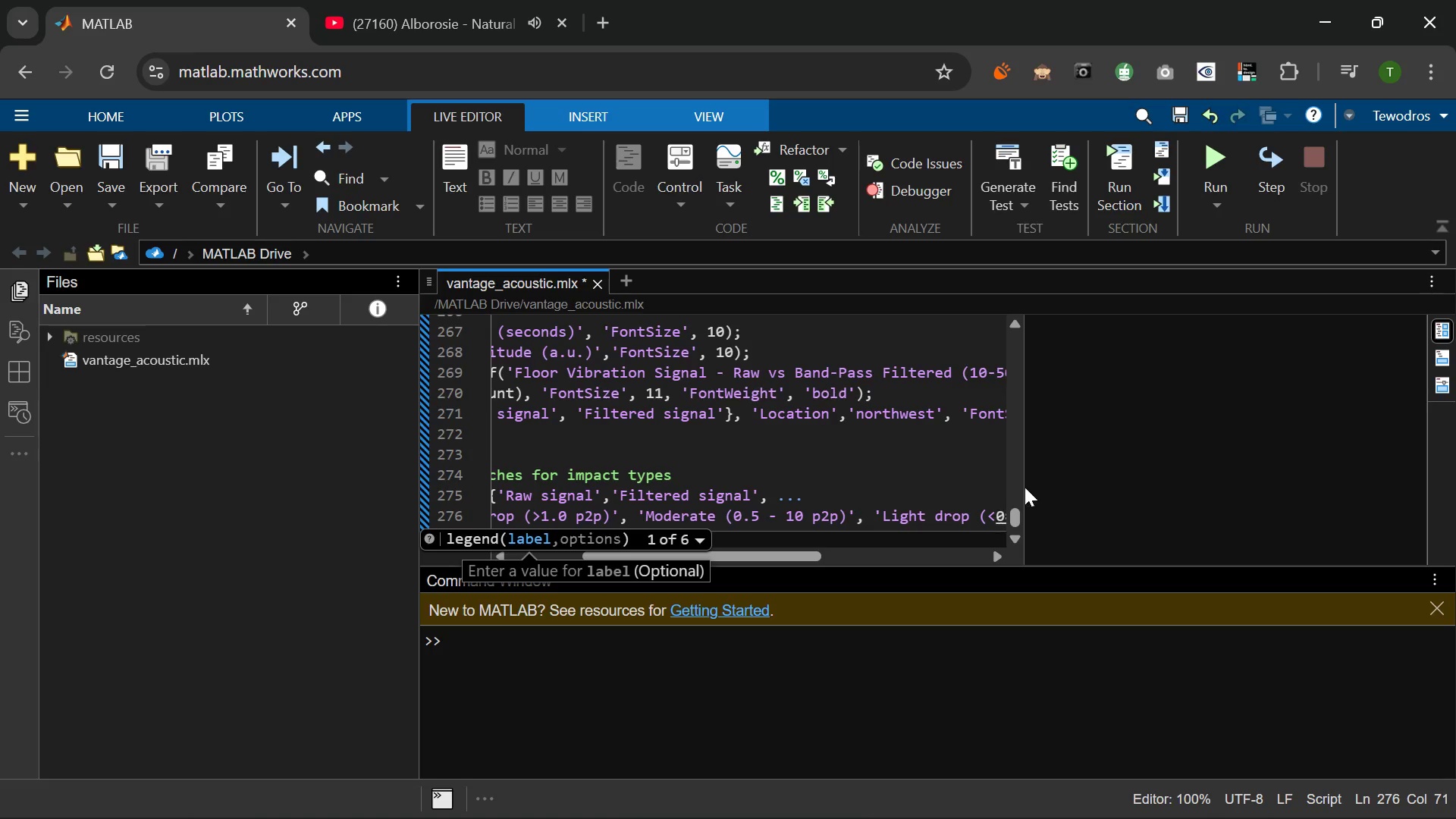 
key(Space)
 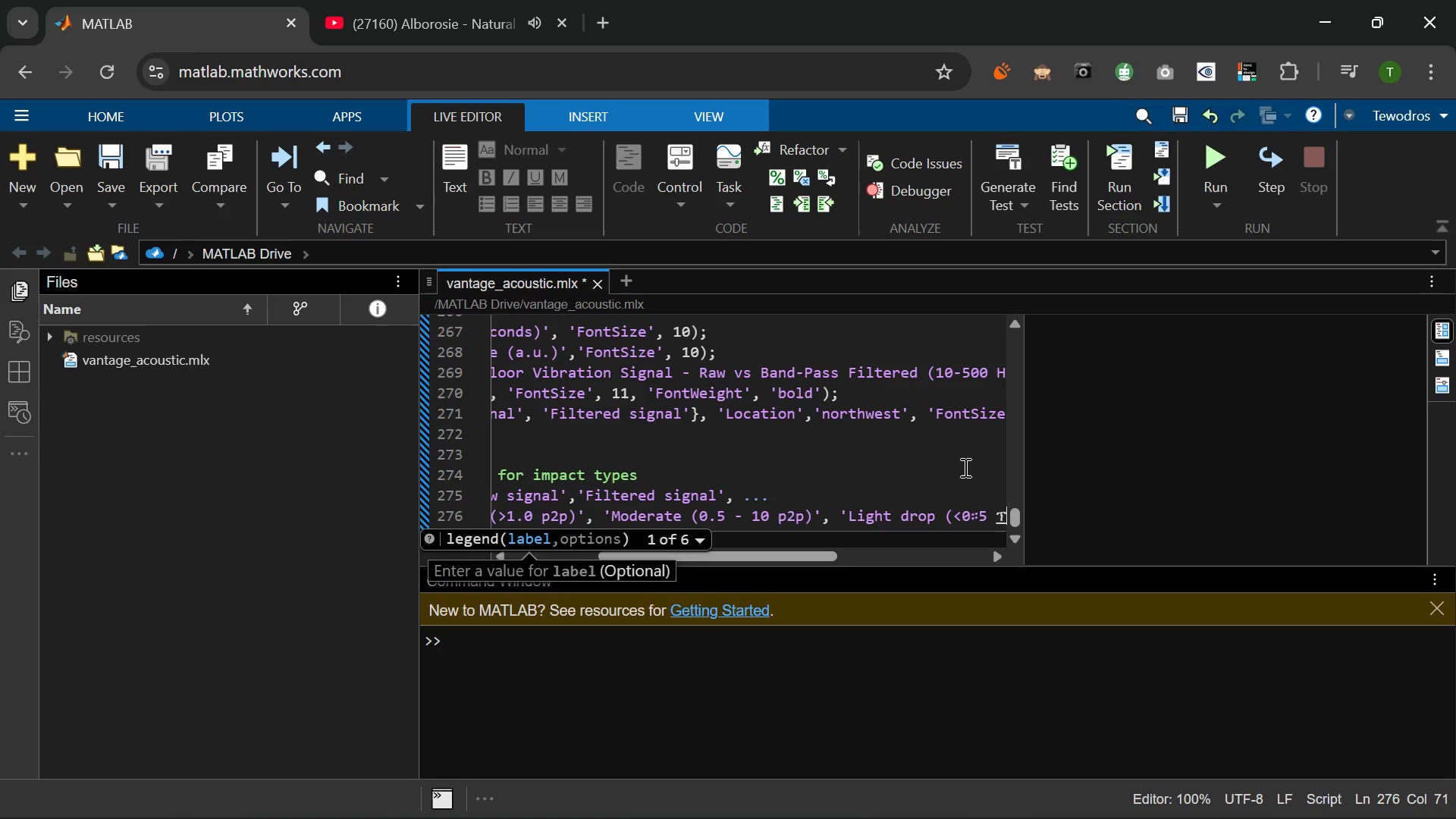 
key(P)
 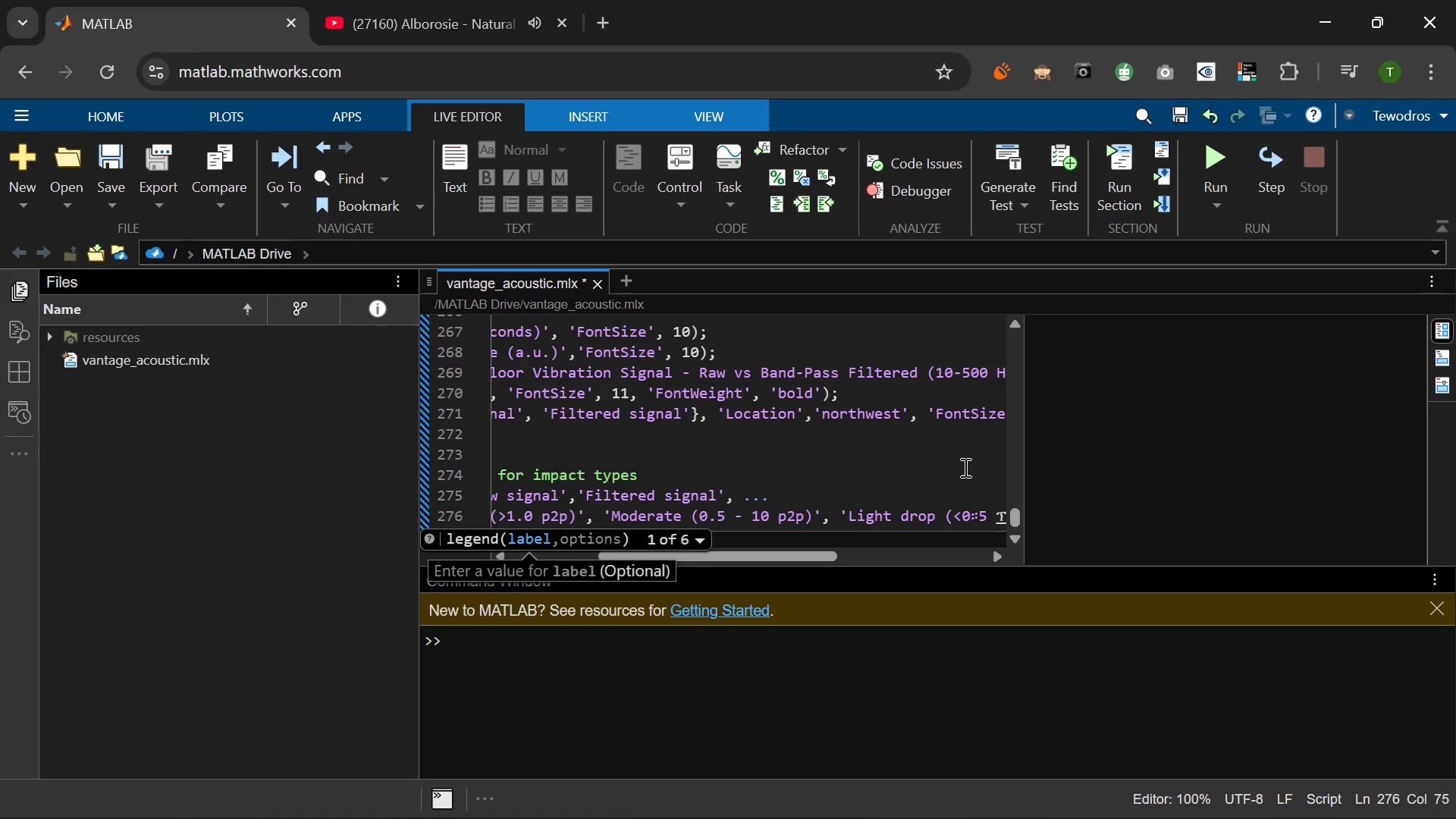 
key(Backspace)
 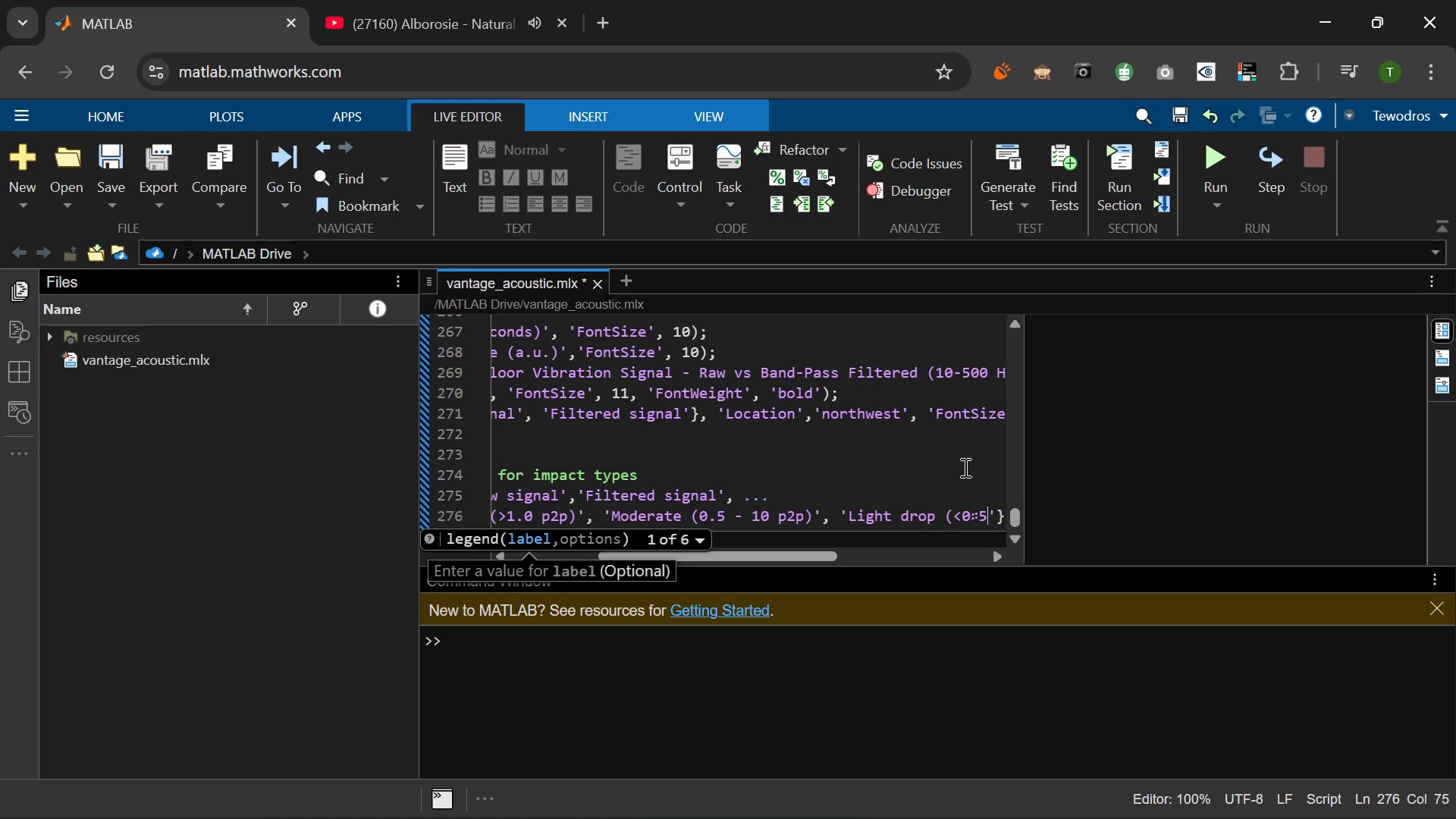 
key(Backspace)
 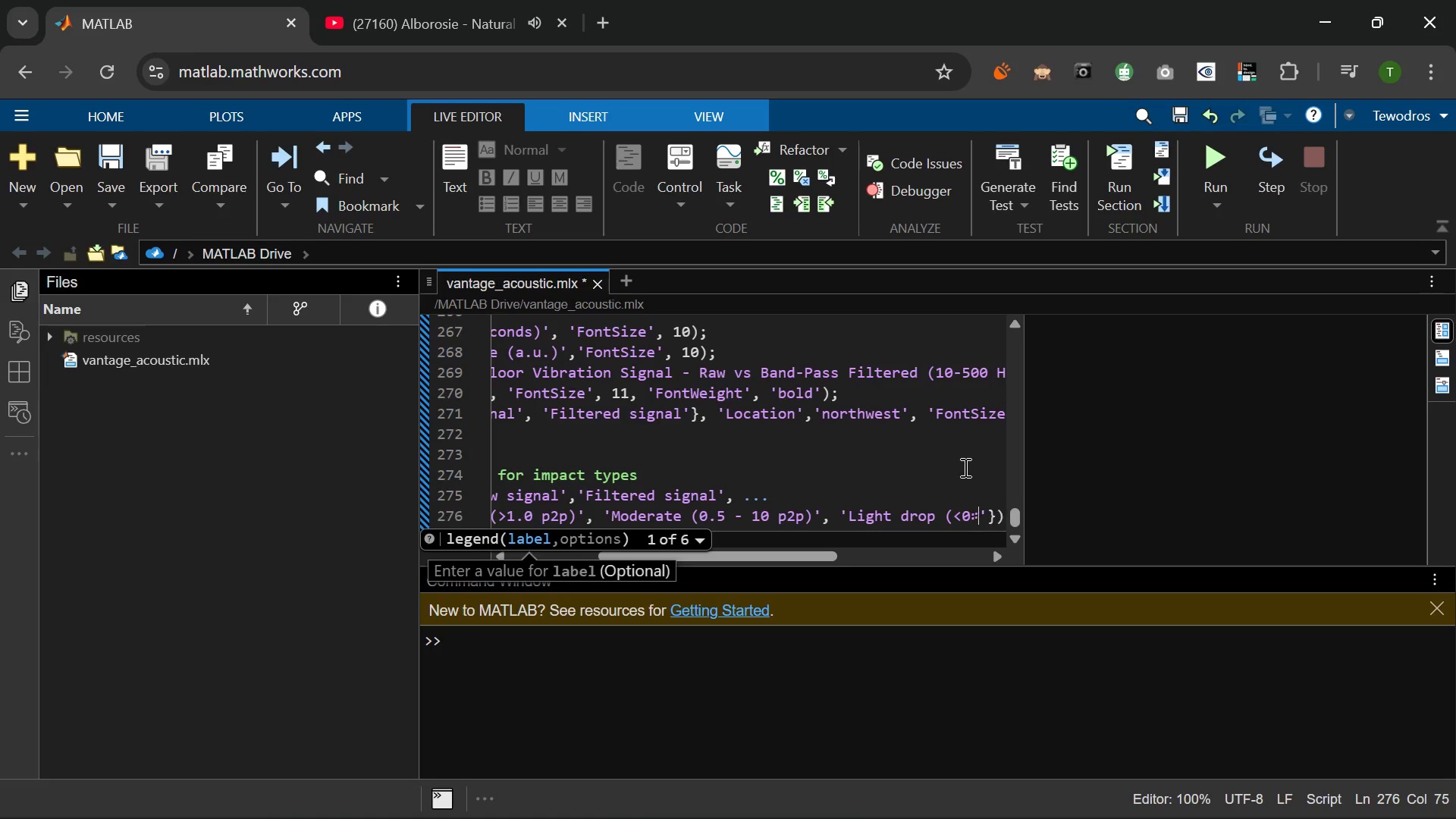 
key(Backspace)
 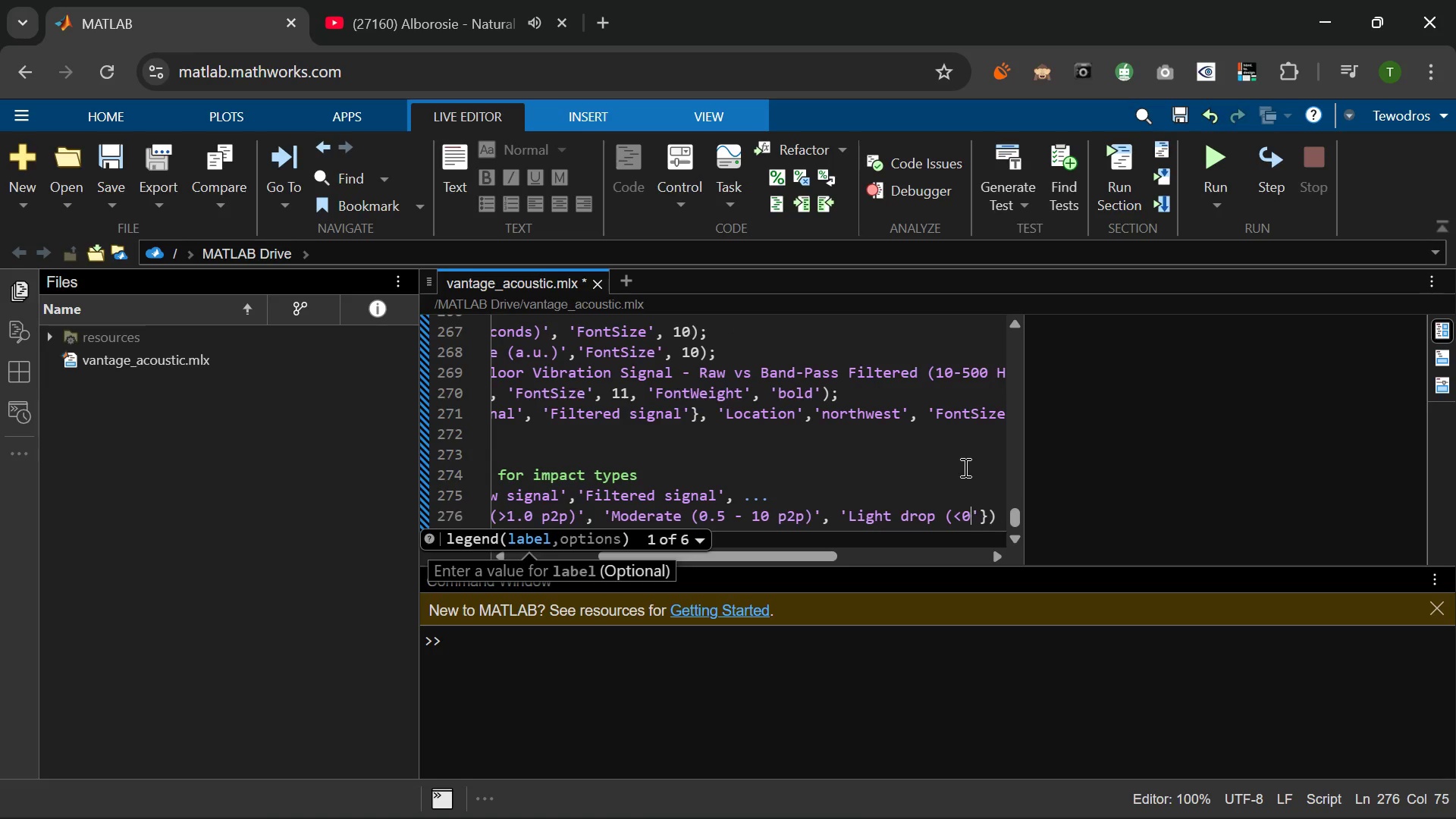 
key(Backspace)
 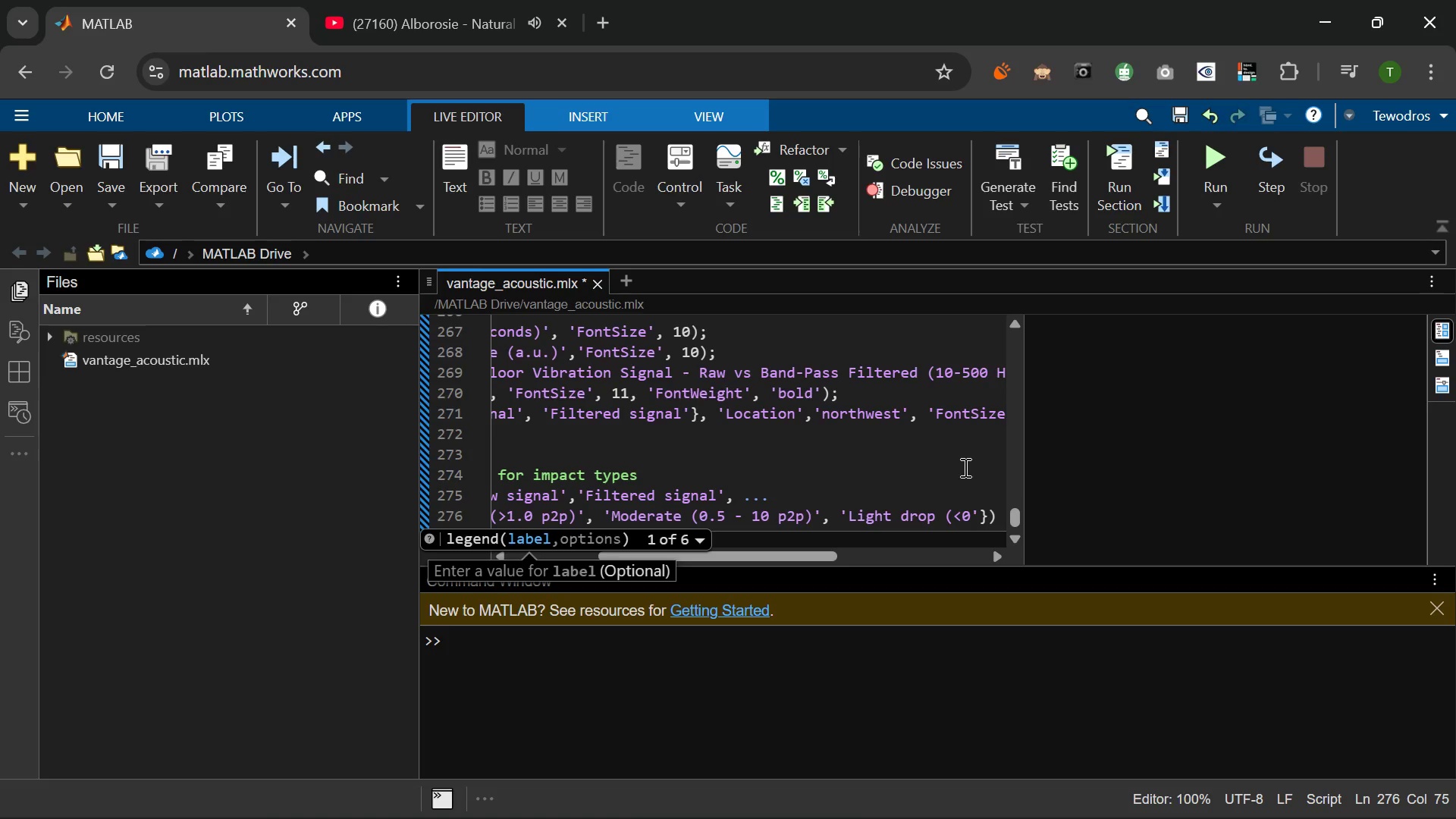 
key(Period)
 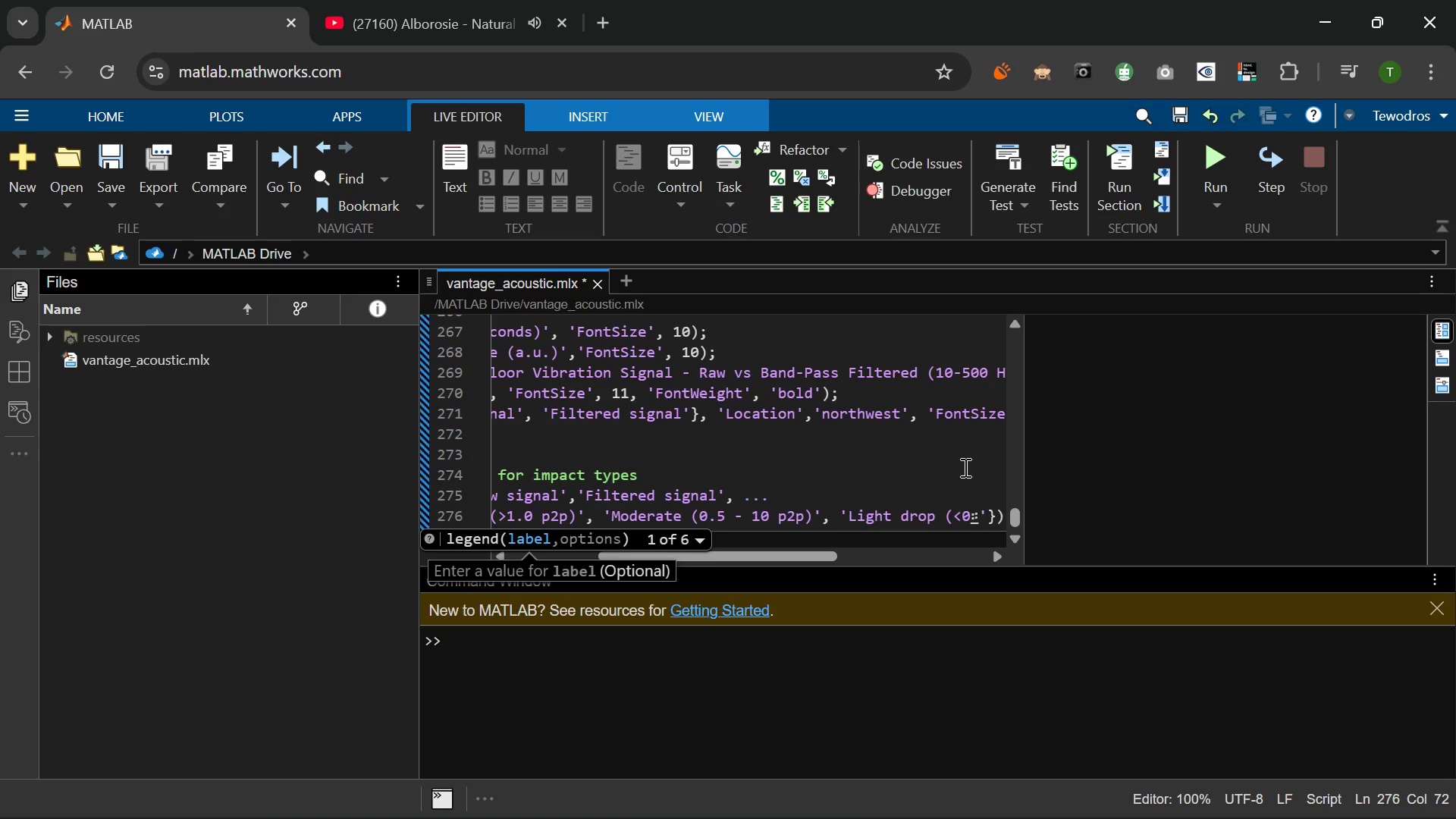 
key(Backspace)
 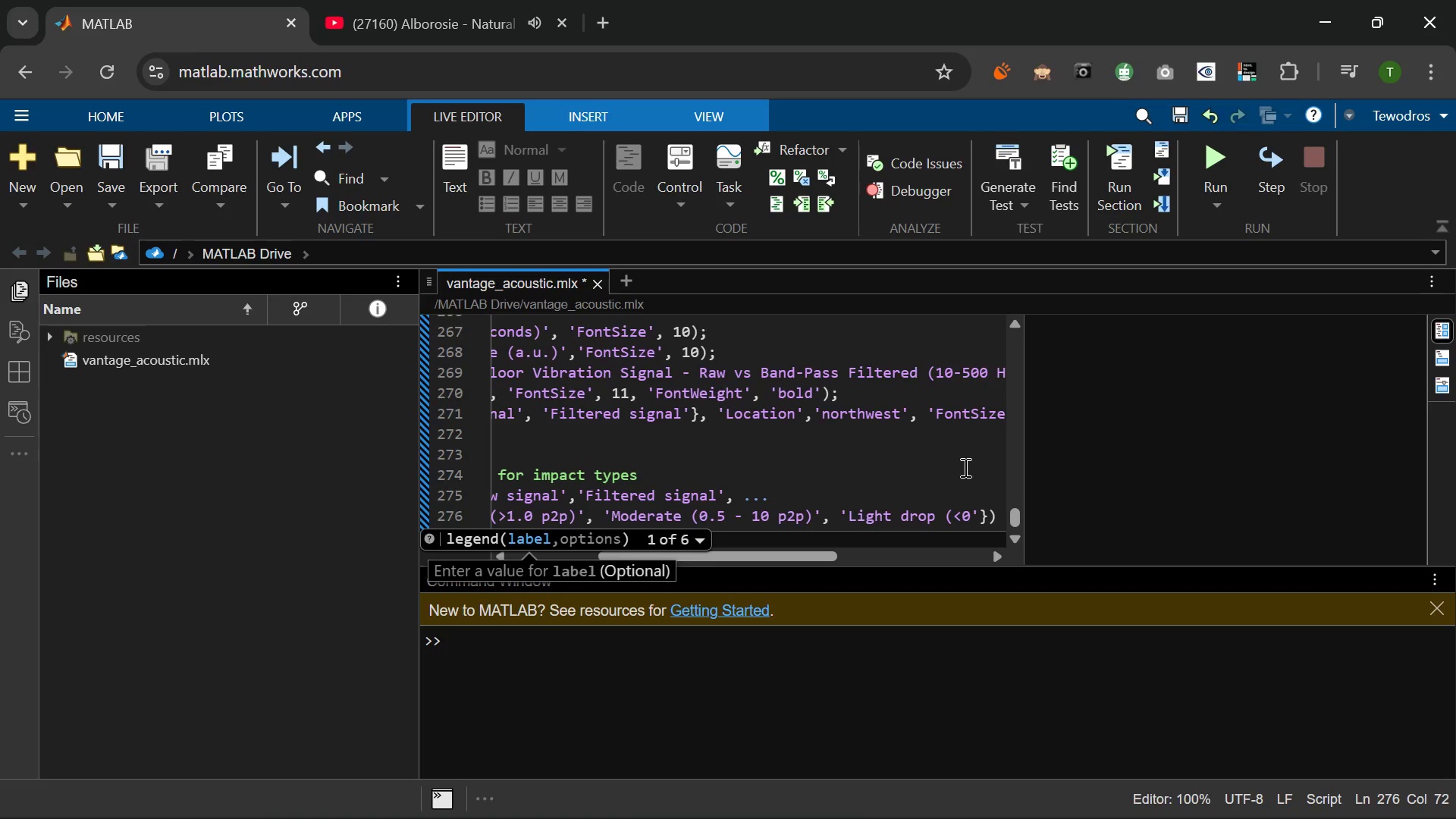 
key(Meta+Space)
 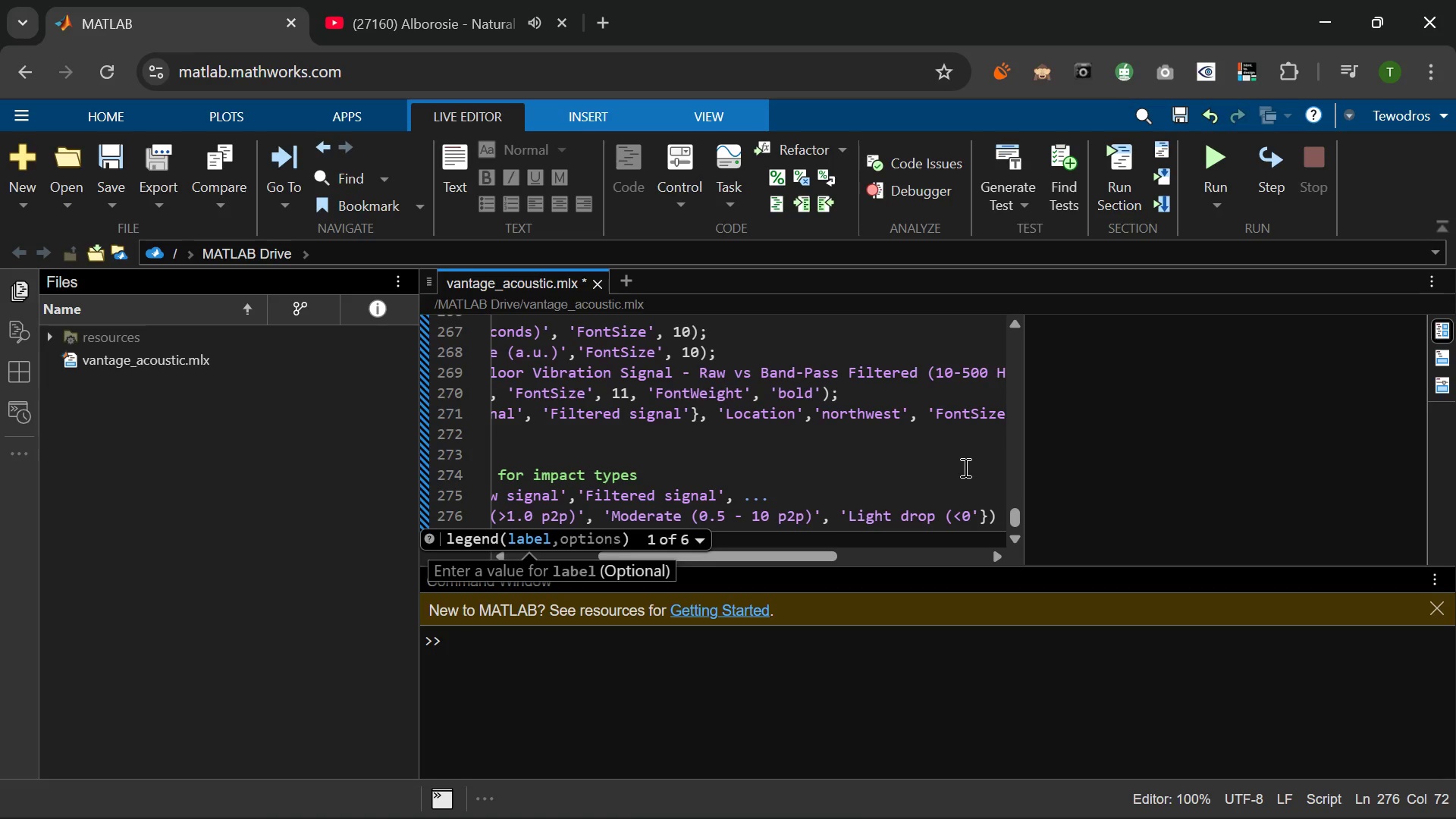 
key(Period)
 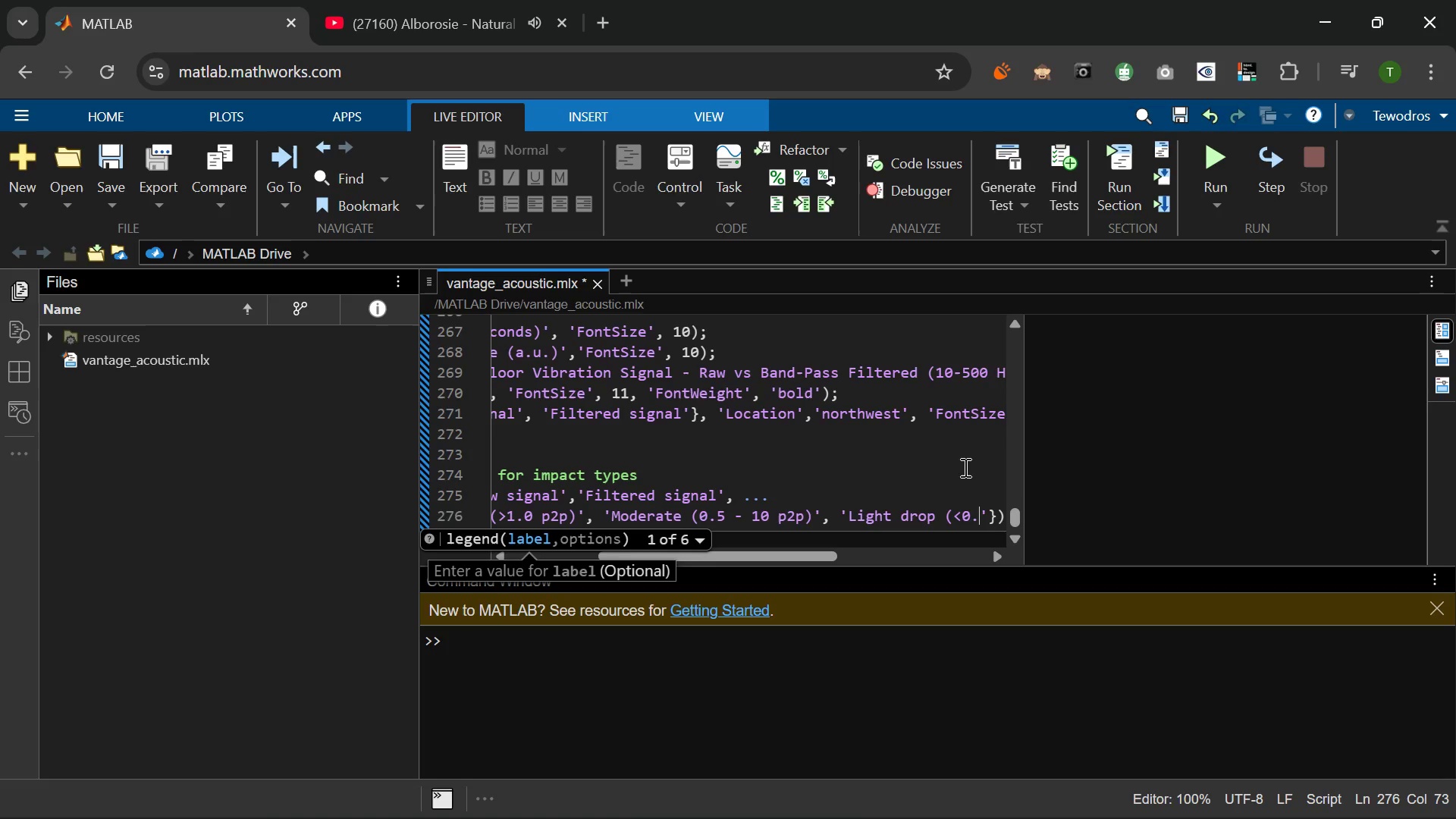 
key(5)
 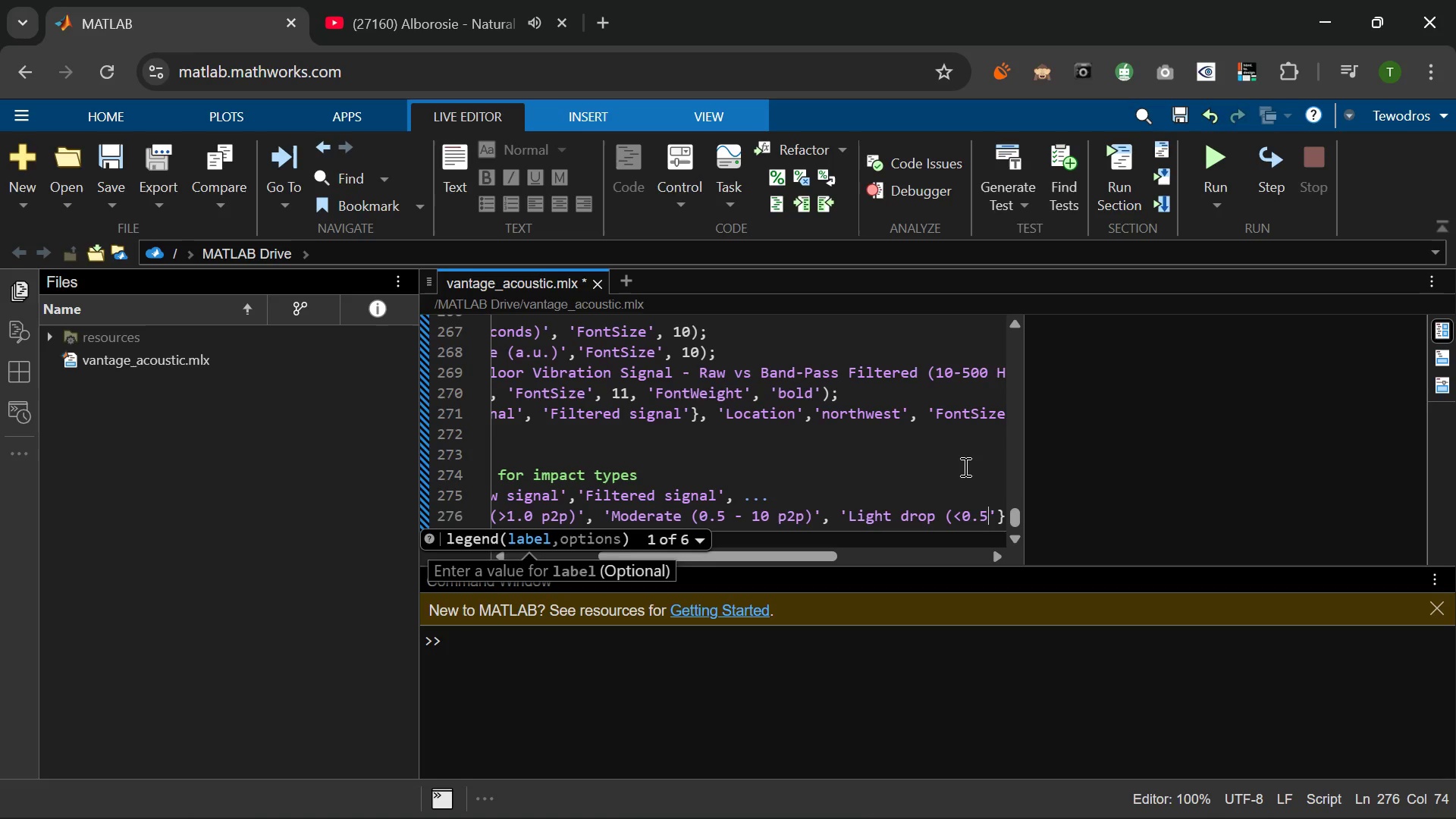 
type( p2p))
 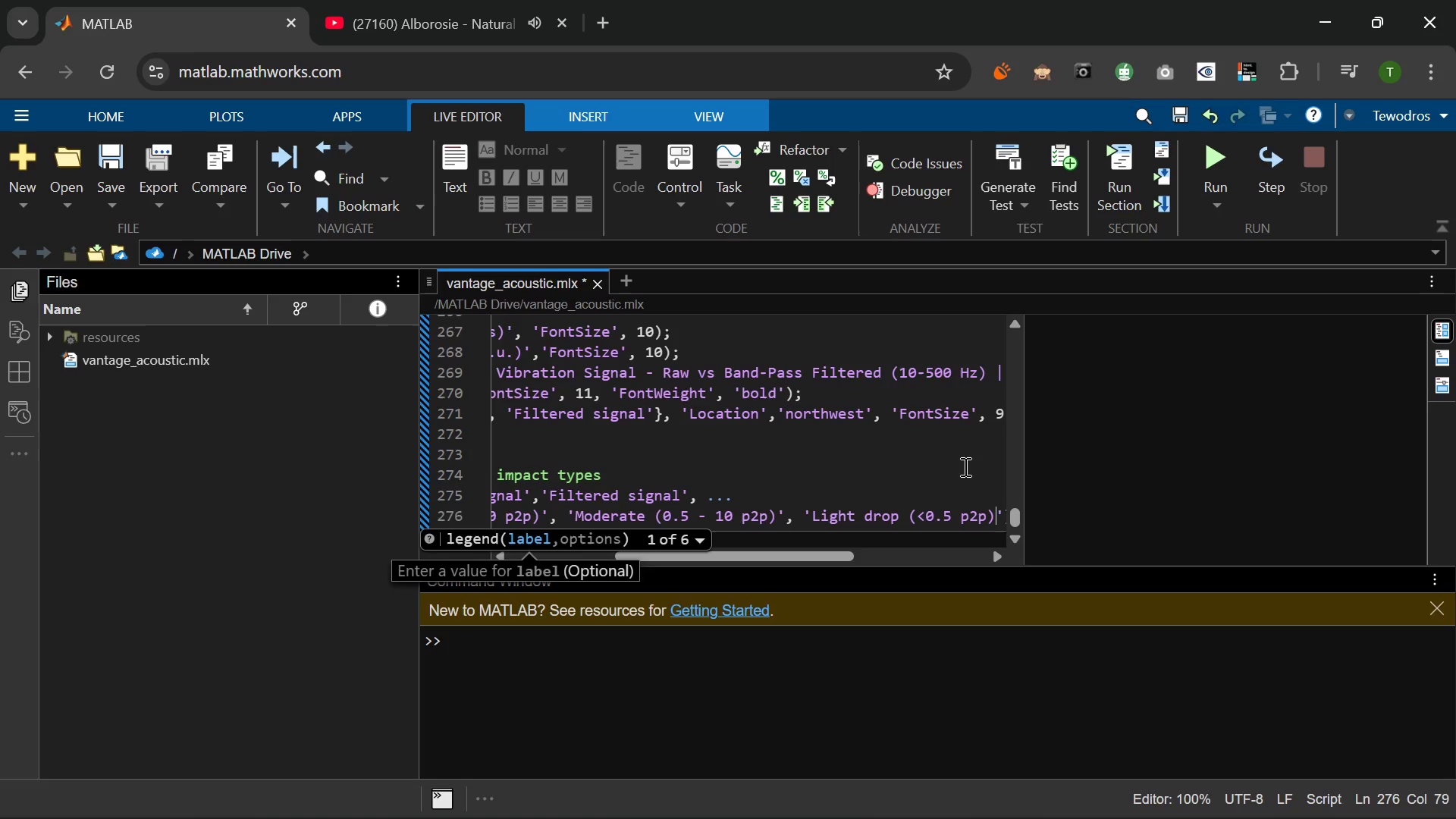 
key(ArrowRight)
 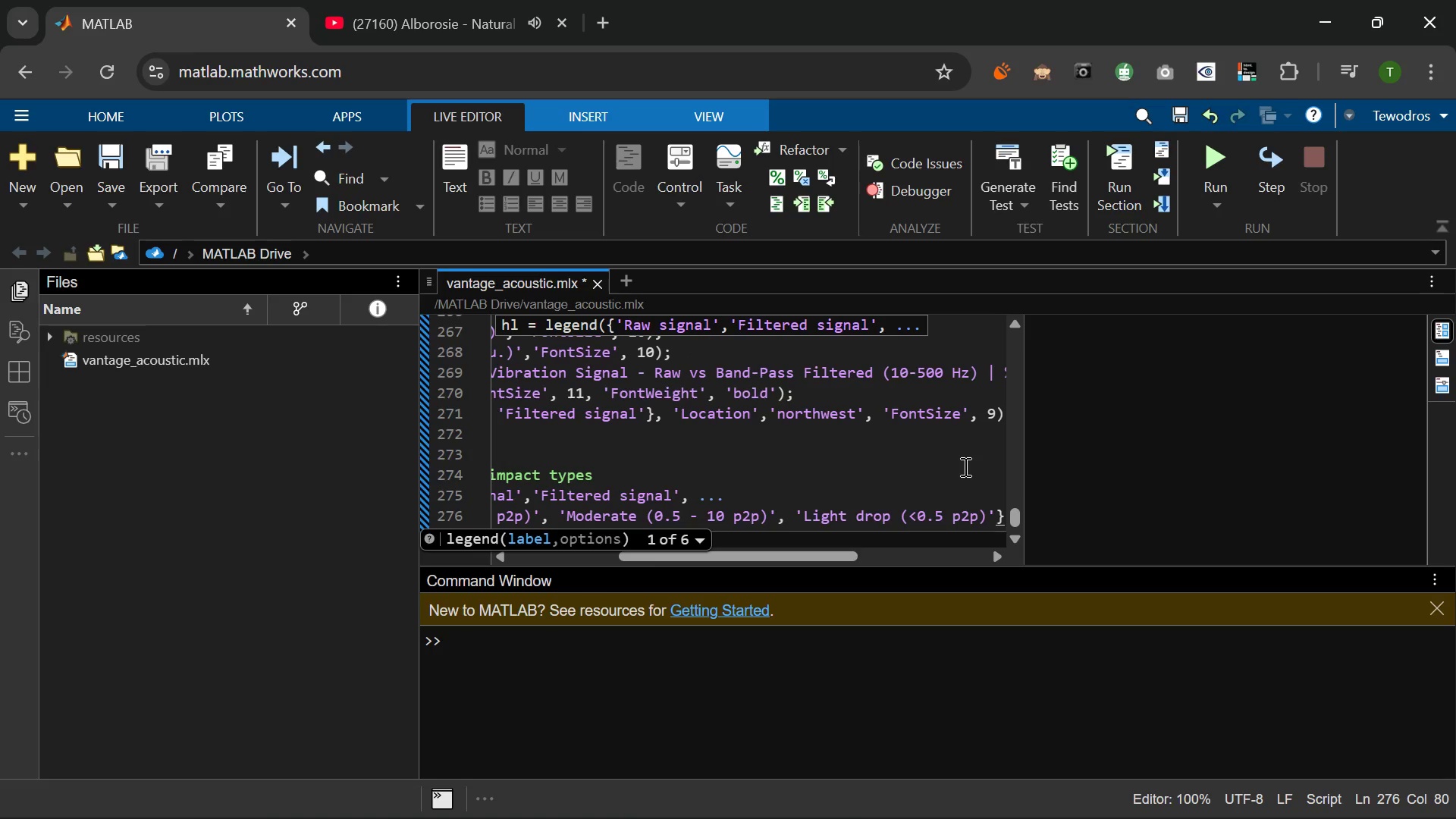 
key(ArrowRight)
 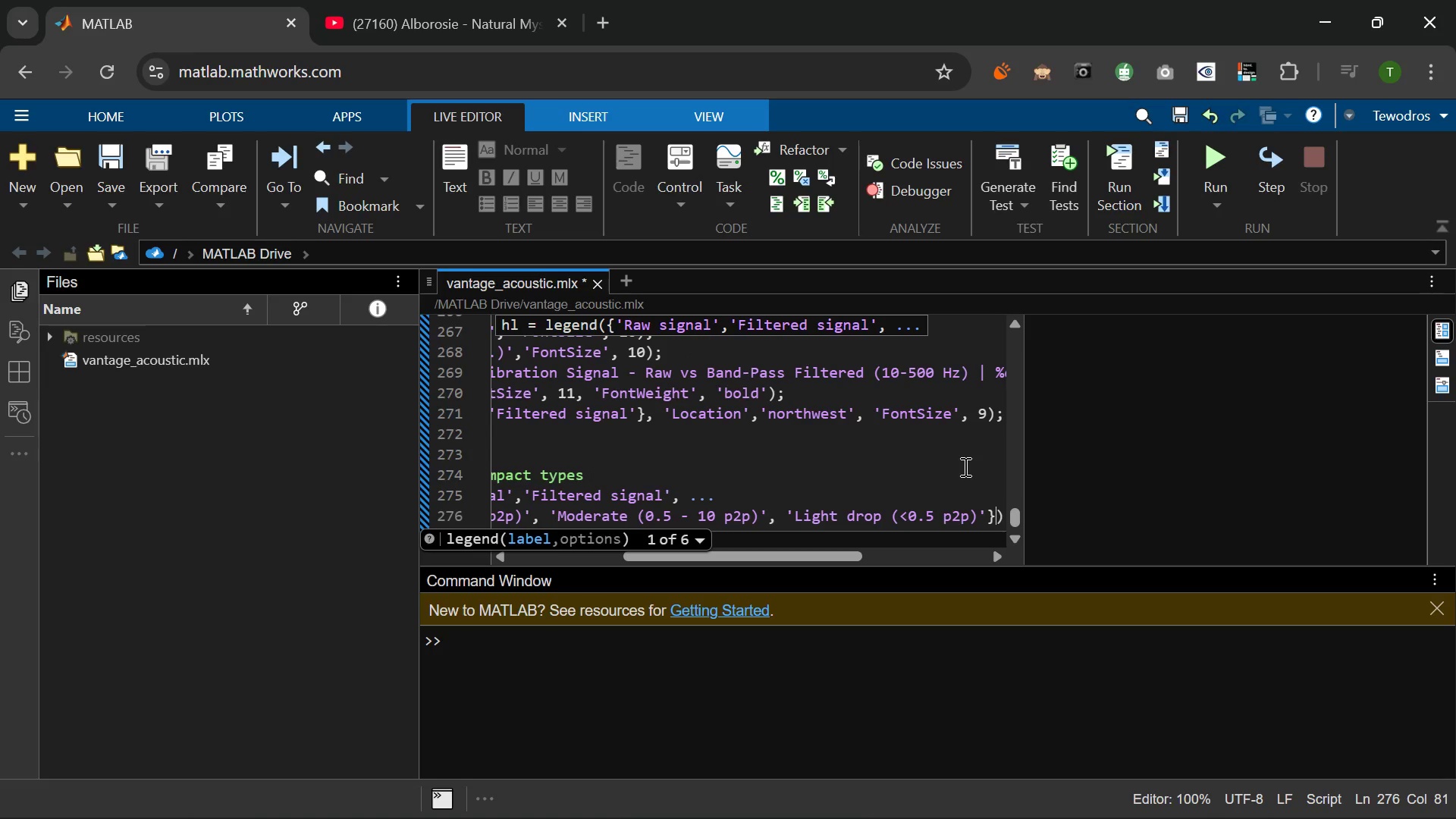 
key(Comma)
 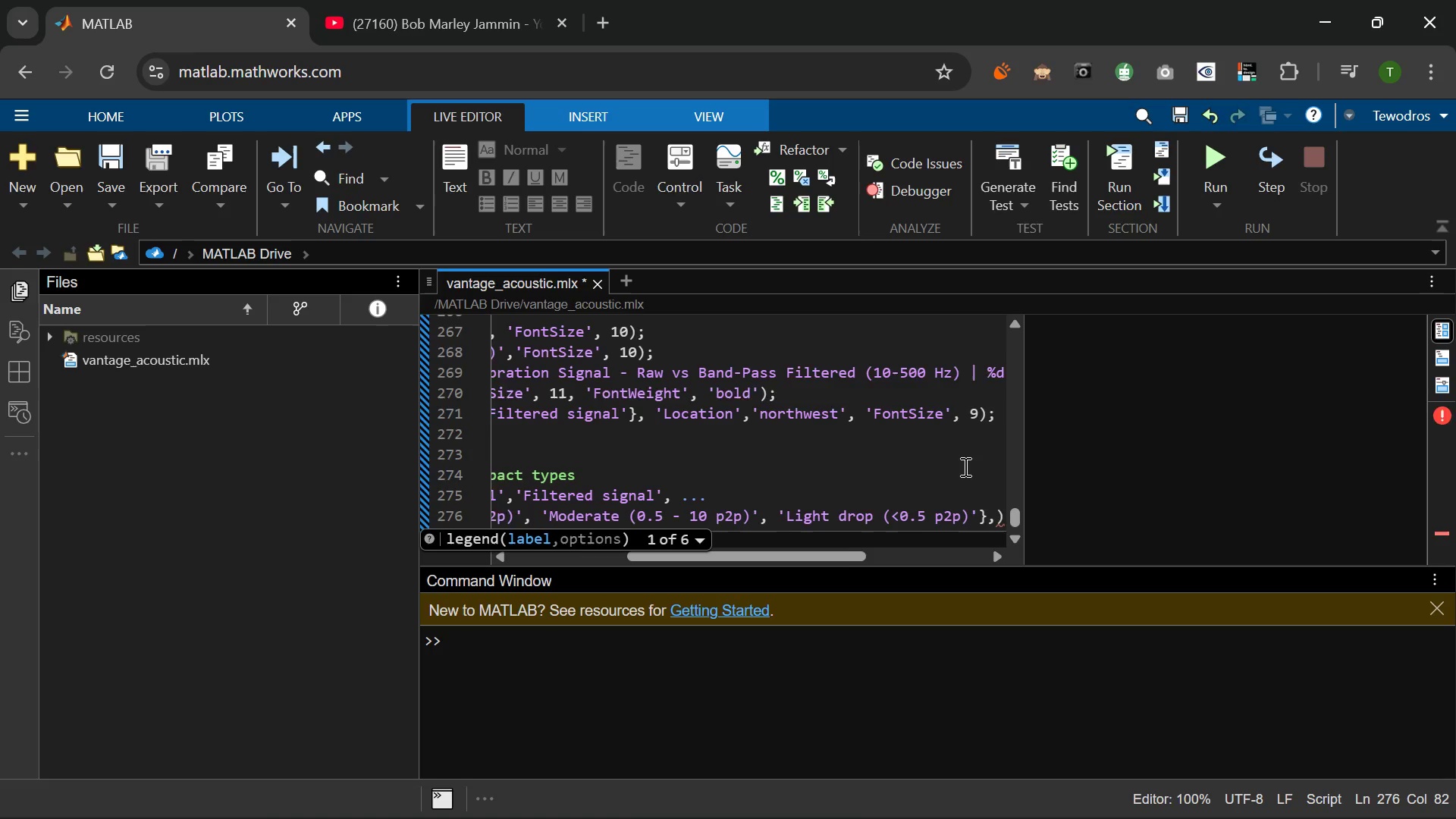 
key(Space)
 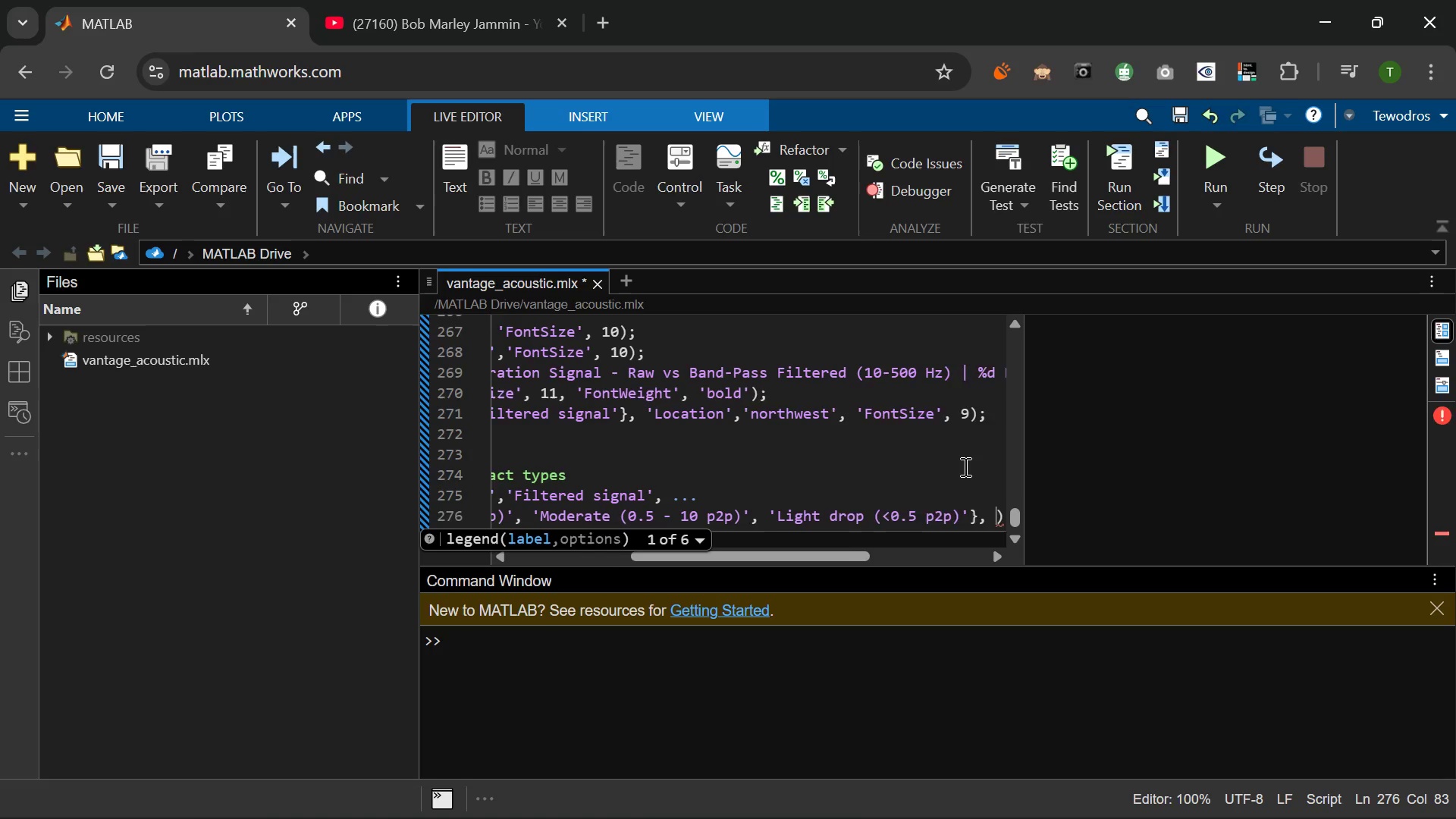 
key(Period)
 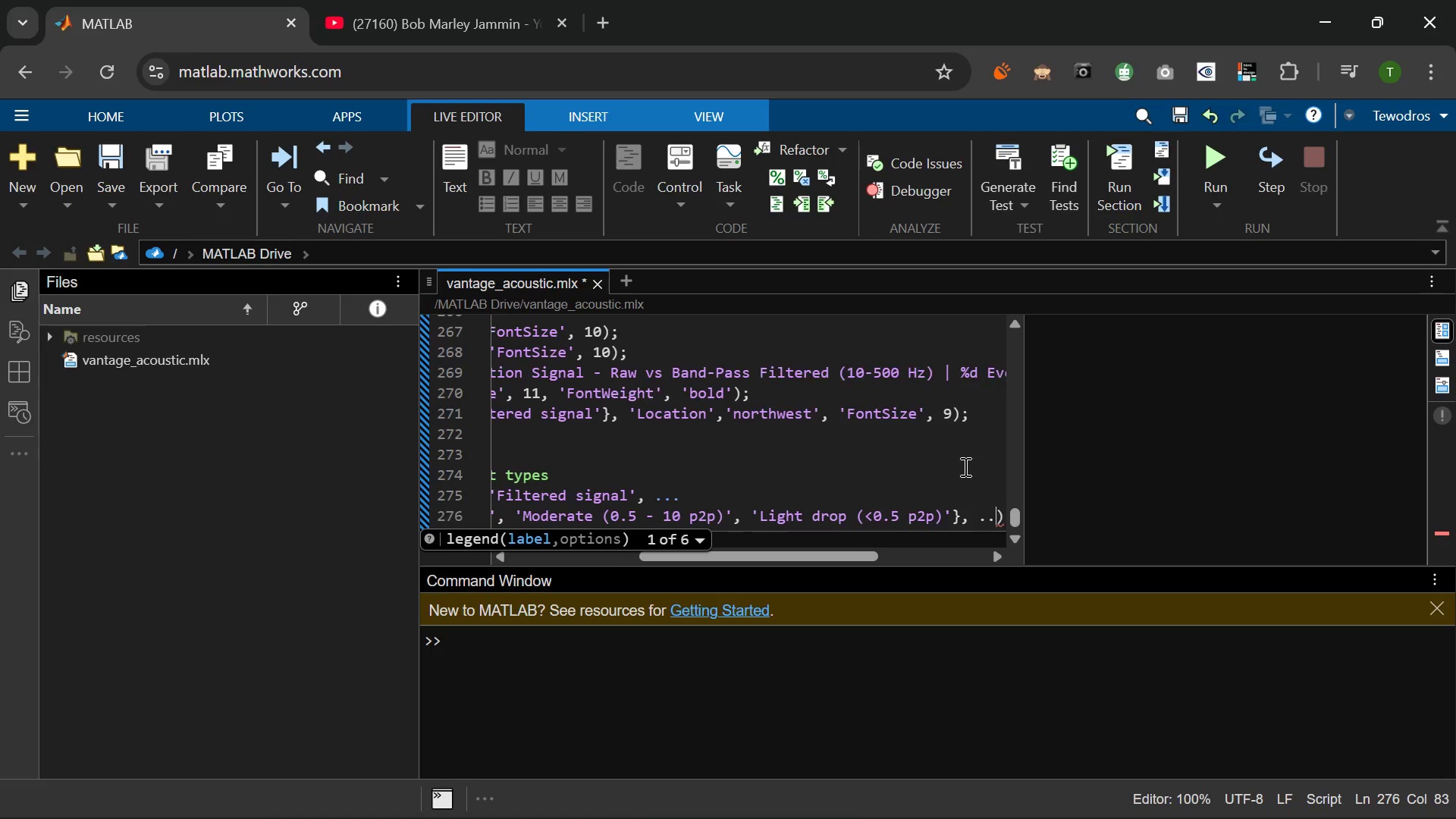 
key(Period)
 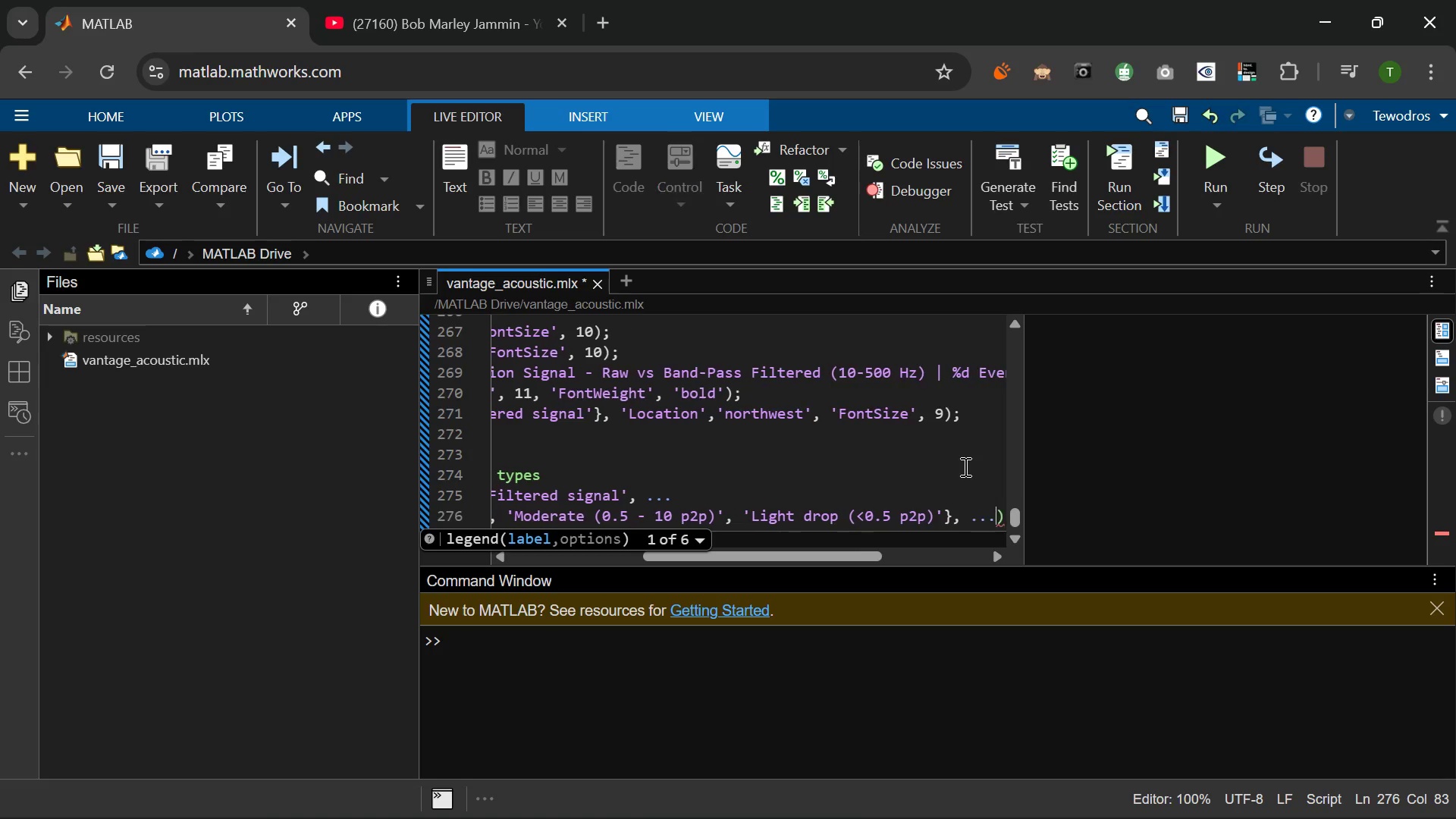 
key(Period)
 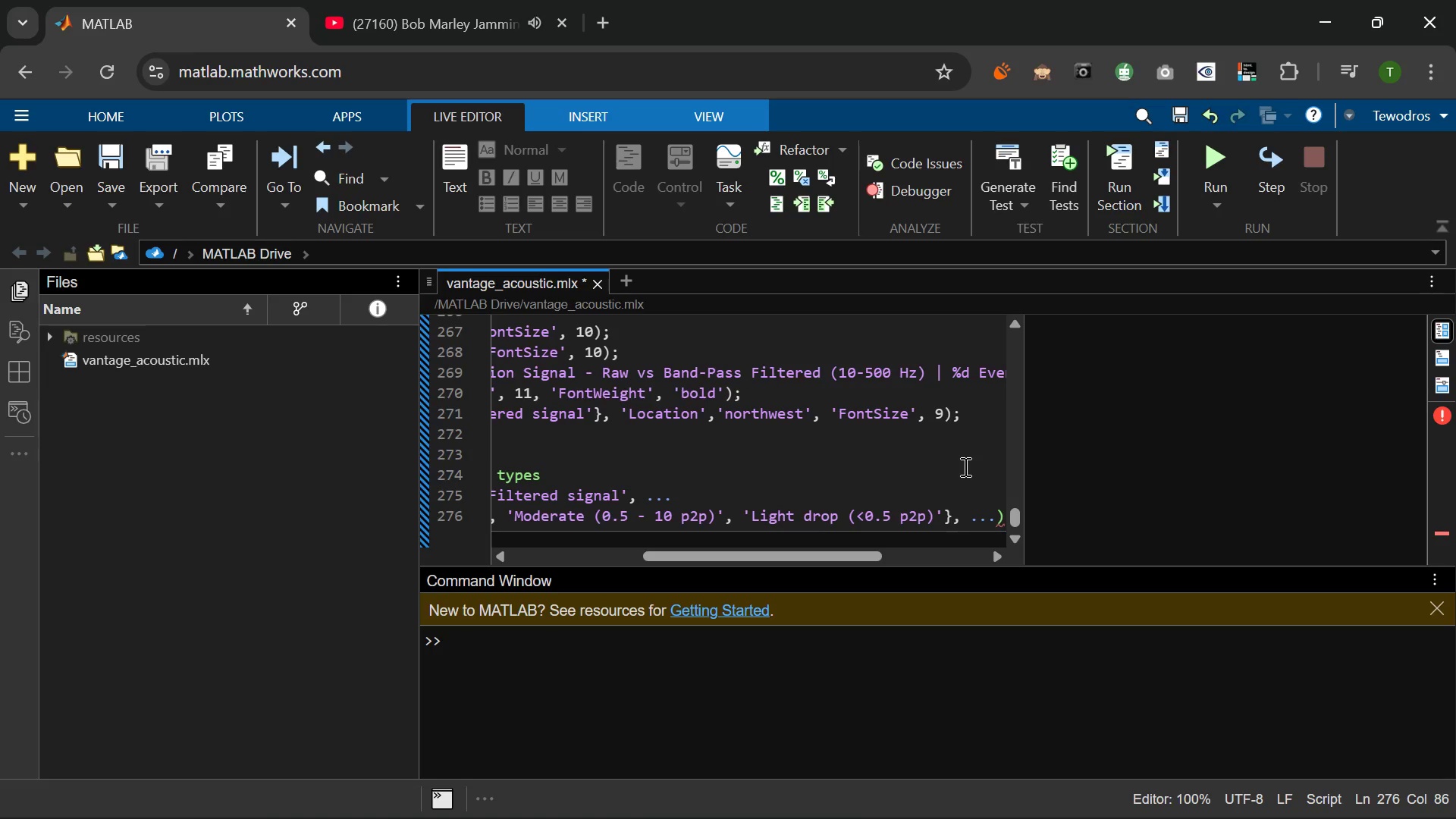 
key(Enter)
 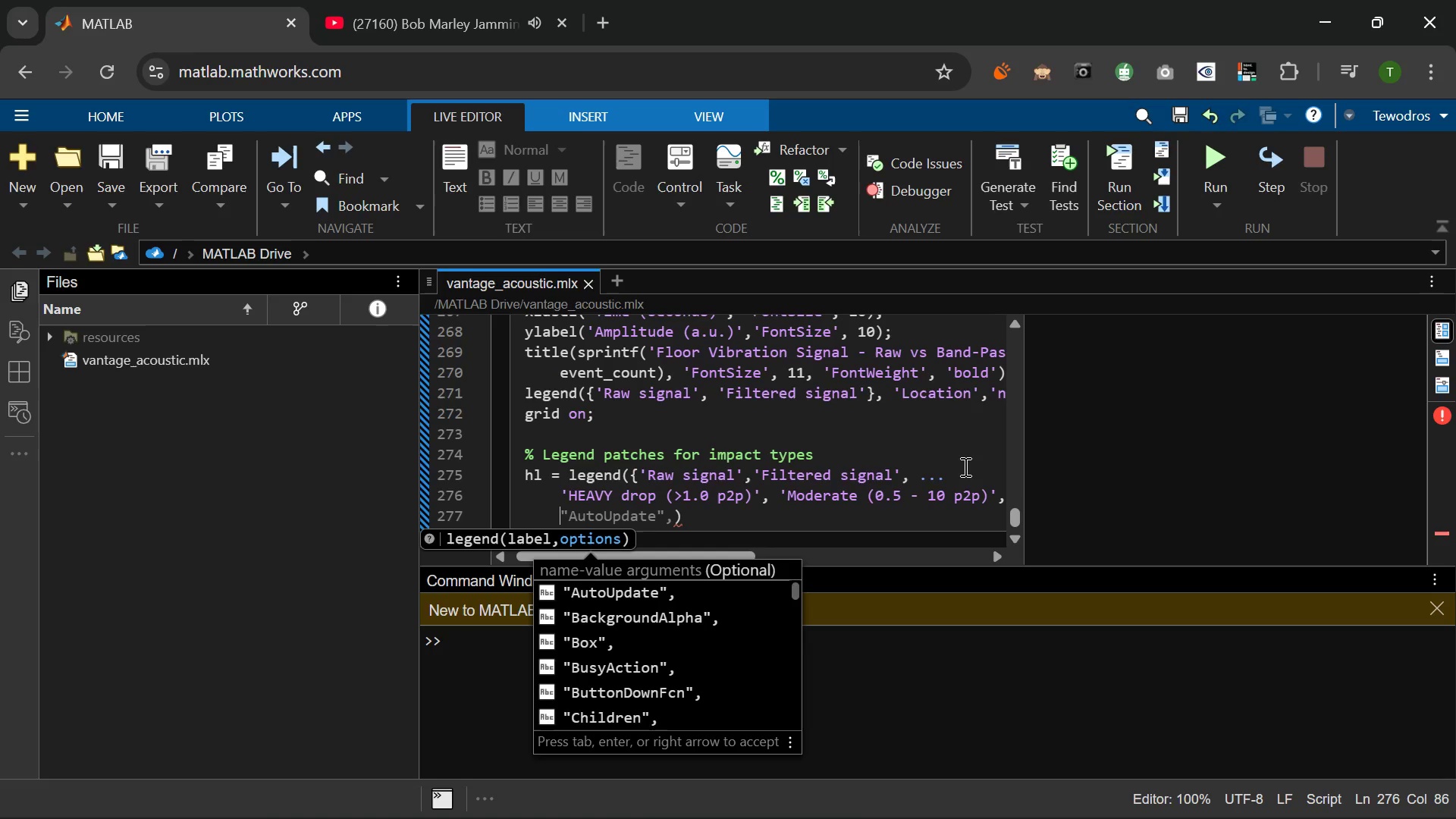 
wait(5.89)
 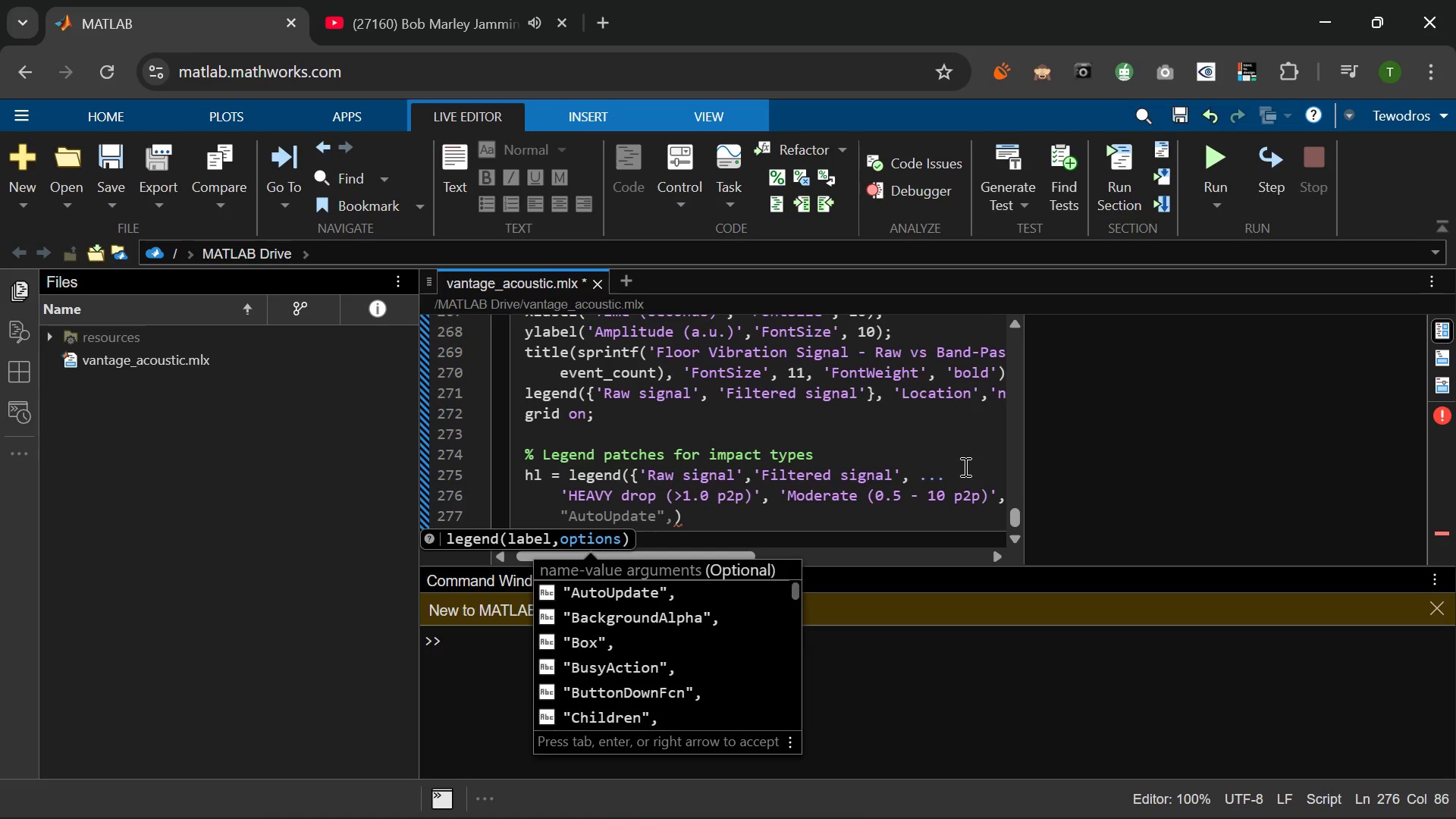 
type('Locatin)
 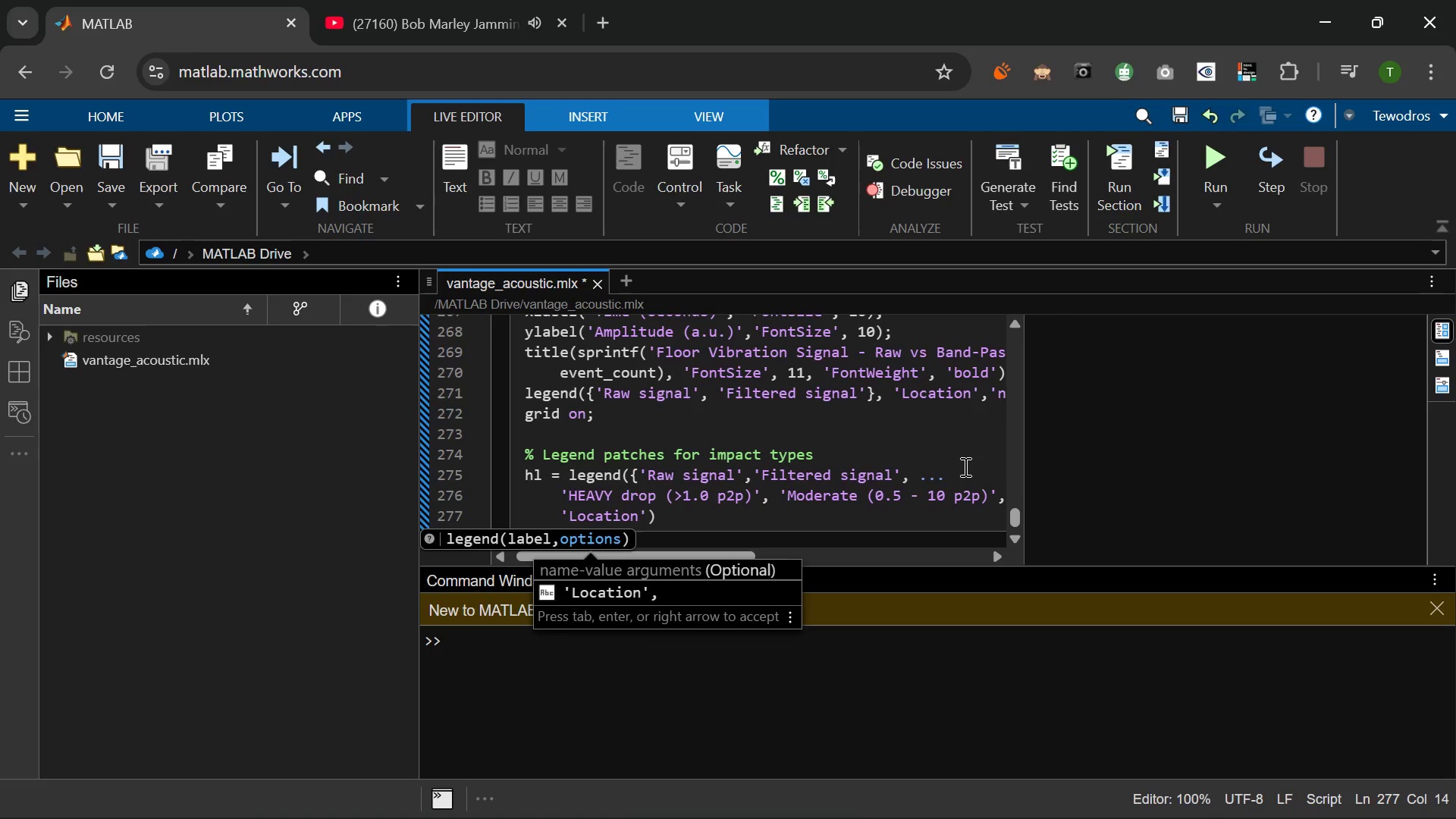 
 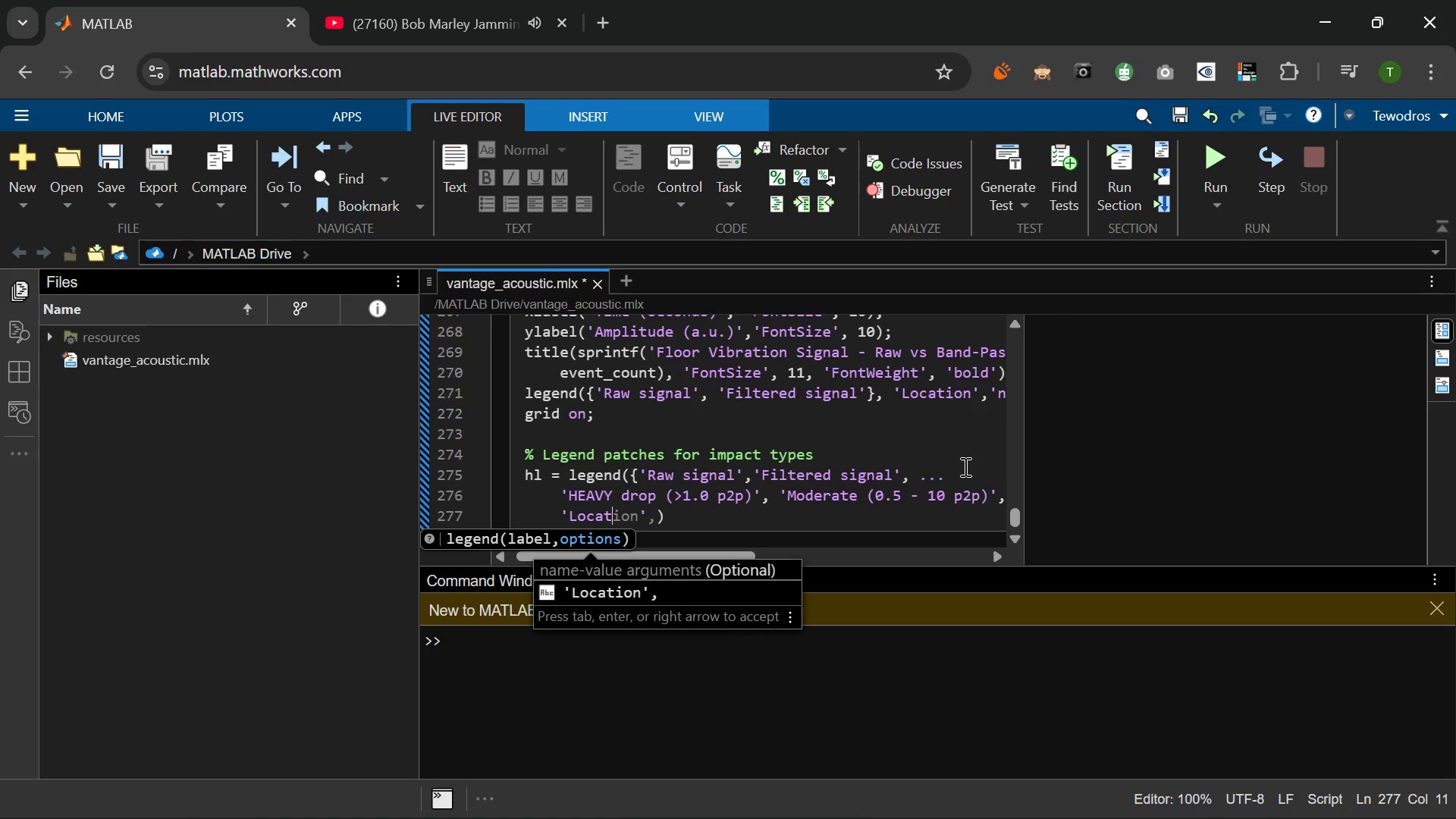 
hold_key(key=O, duration=0.34)
 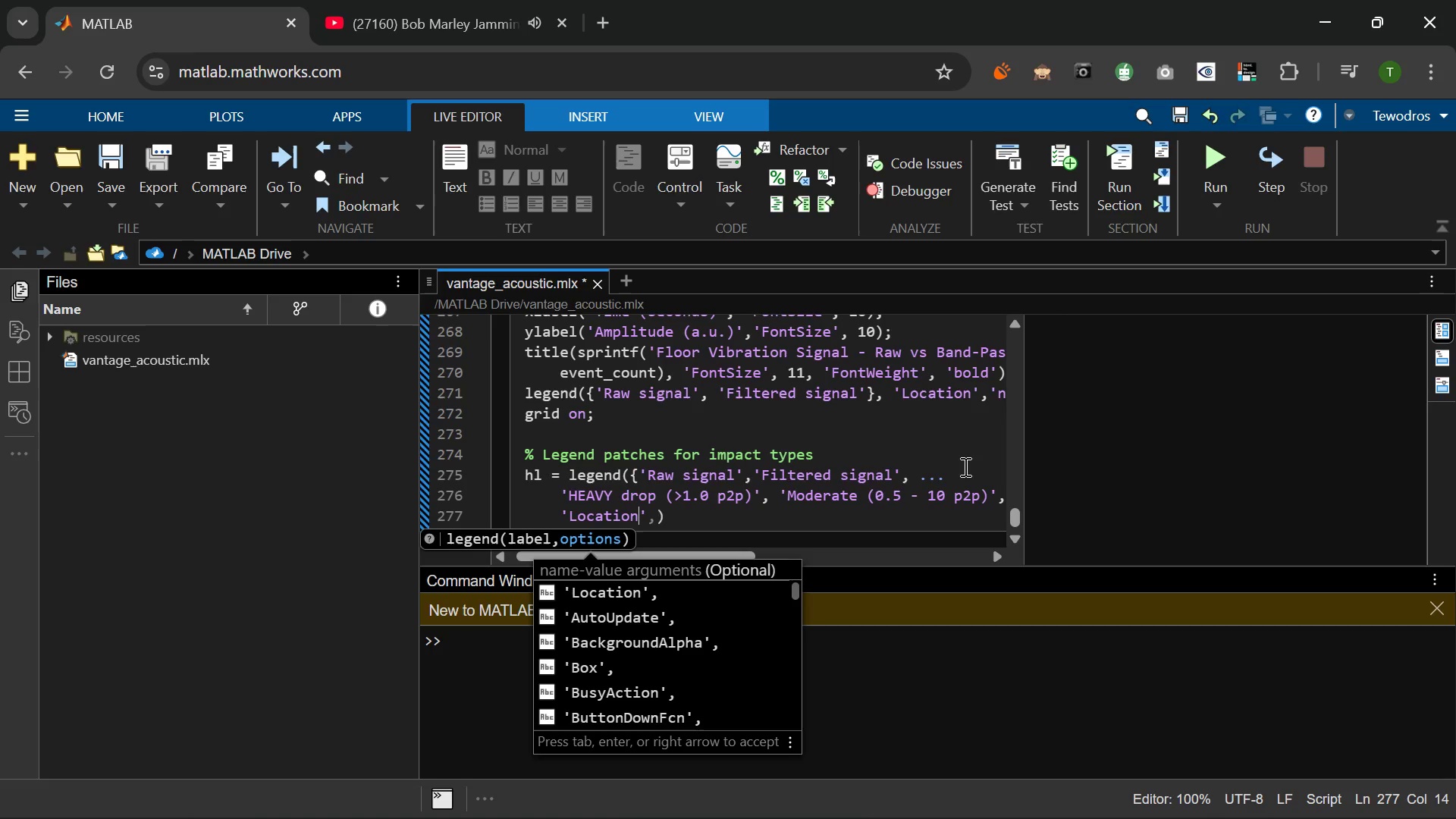 
key(ArrowRight)
 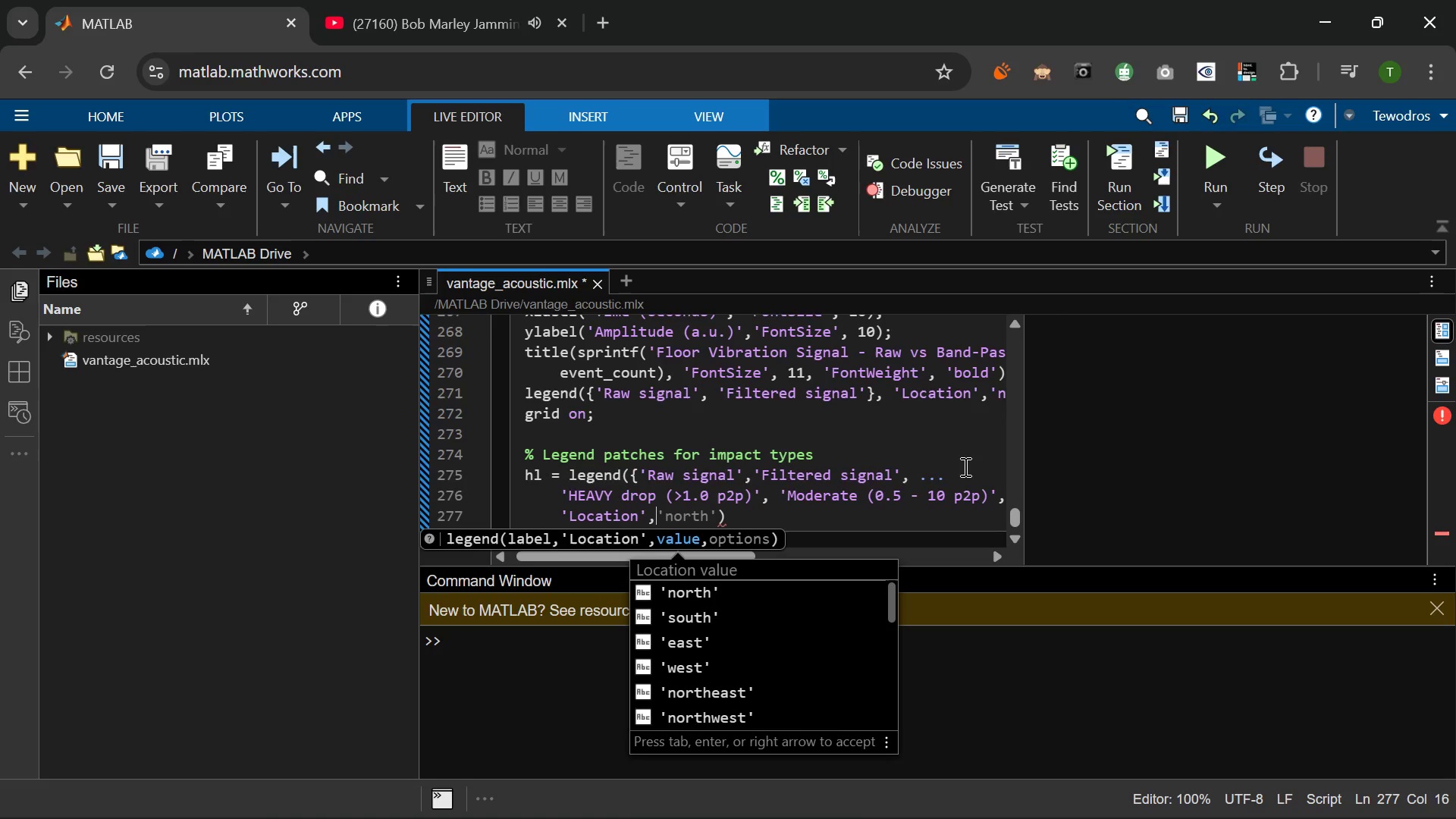 
type( 'northwest)
 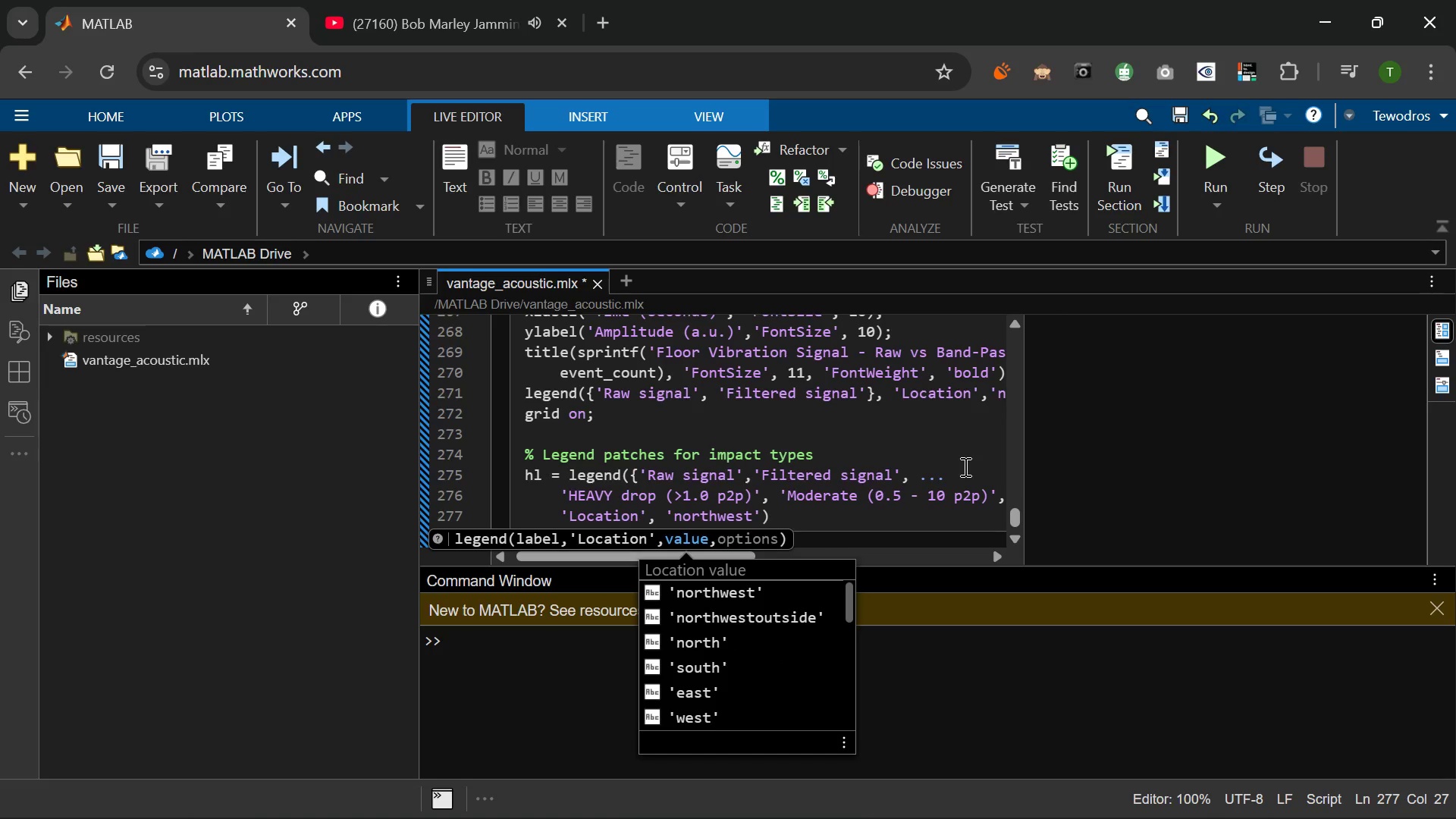 
wait(6.09)
 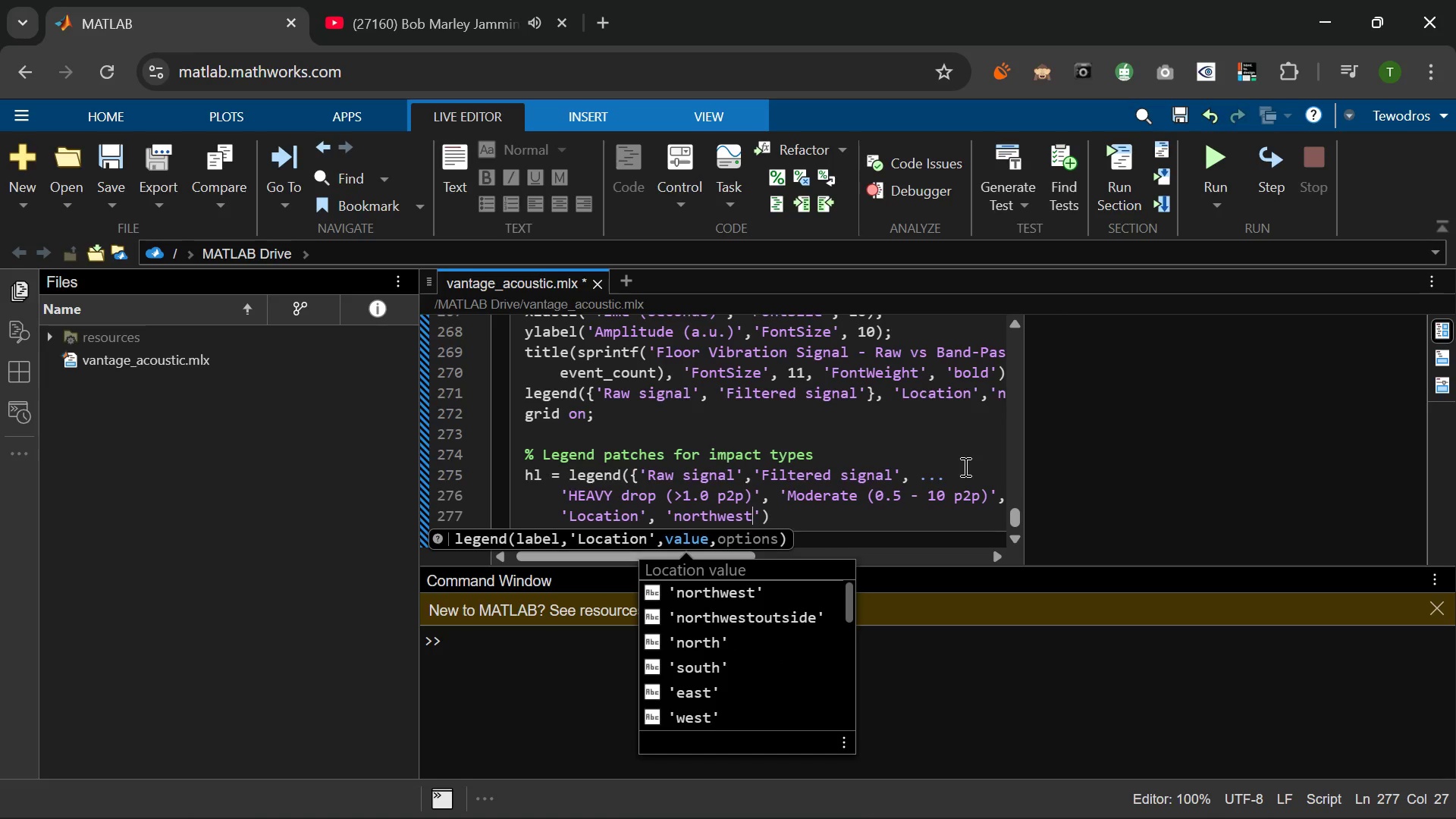 
key(ArrowRight)
 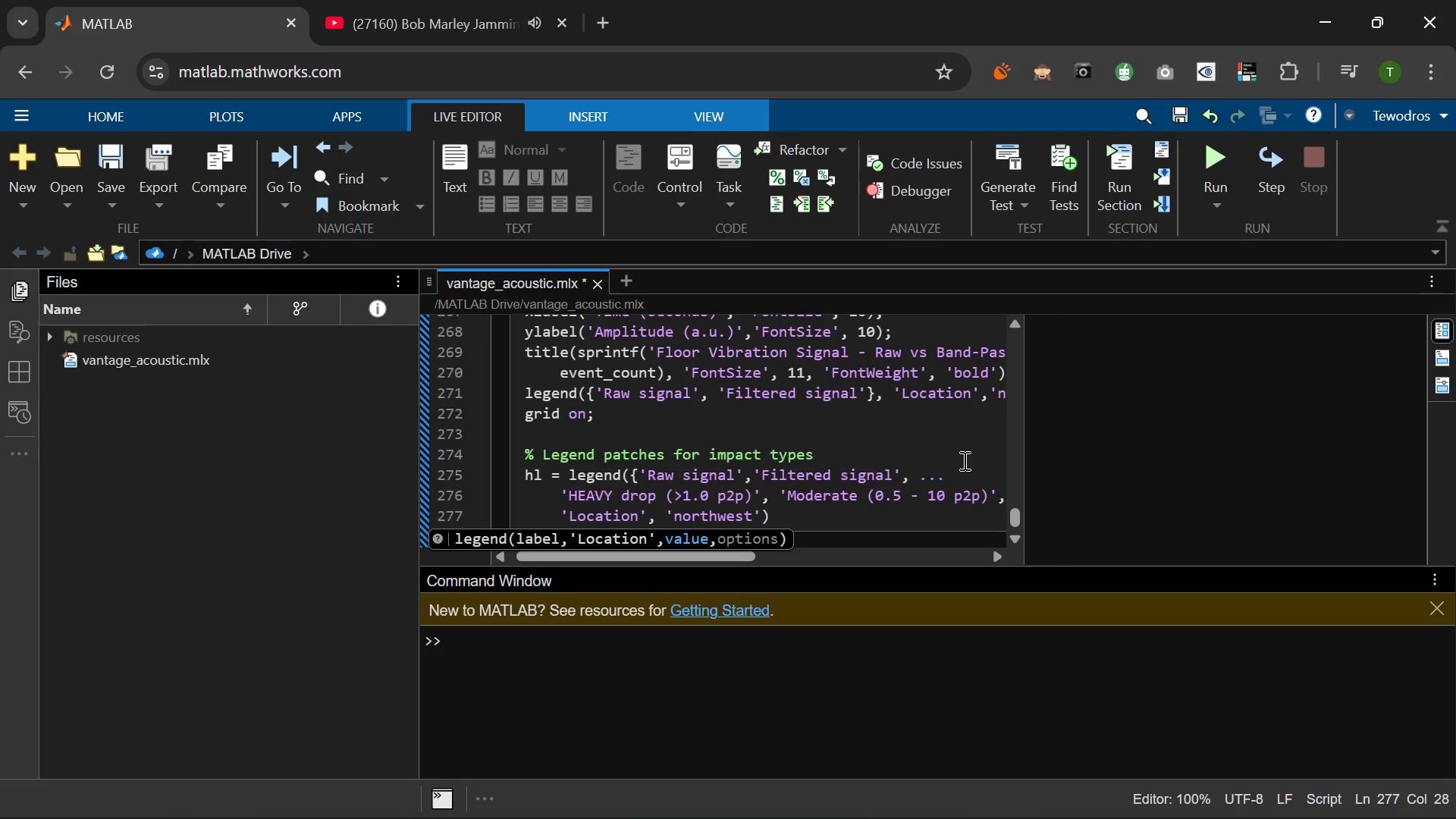 
key(VolumeDown)
 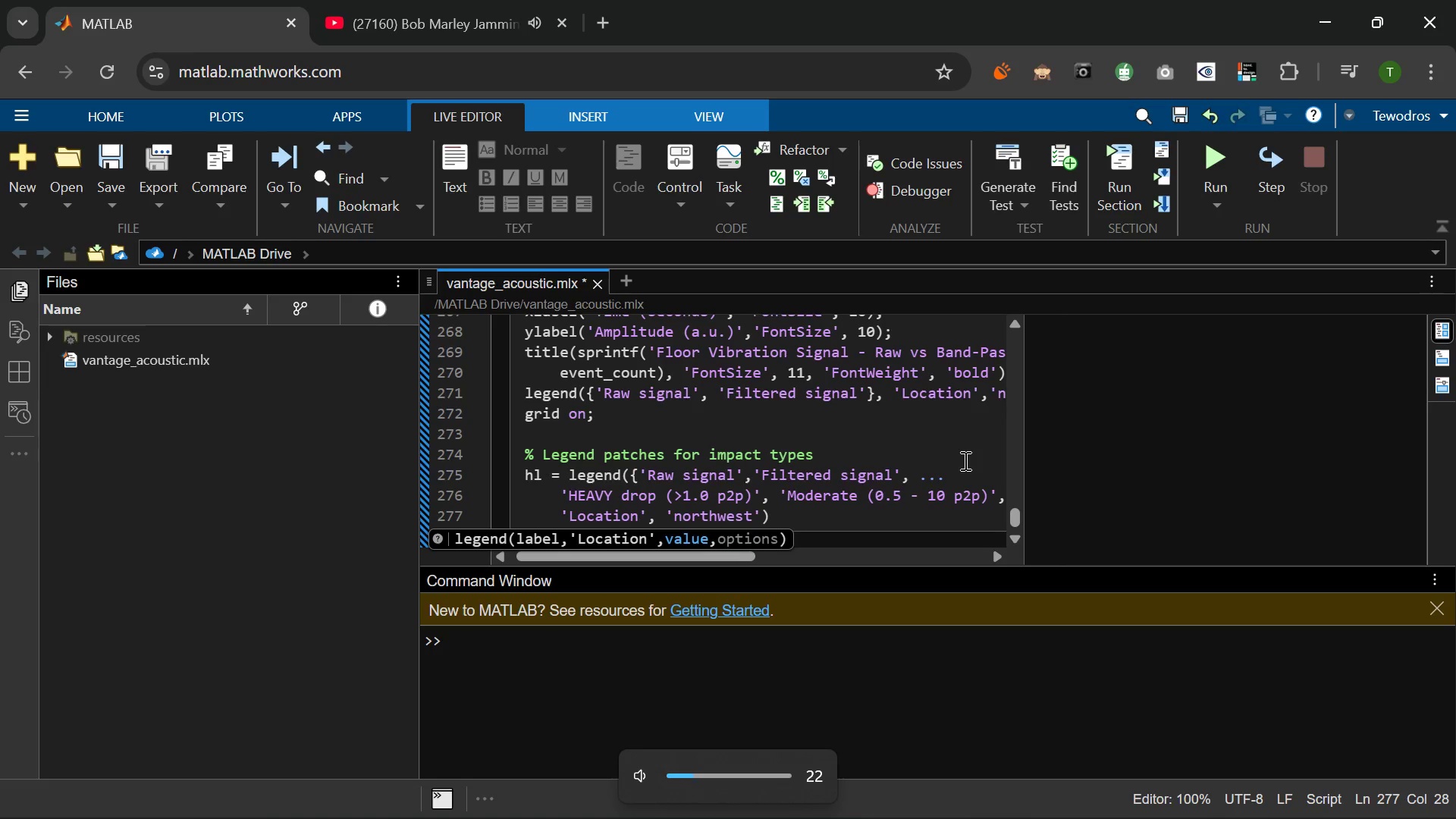 
key(VolumeDown)
 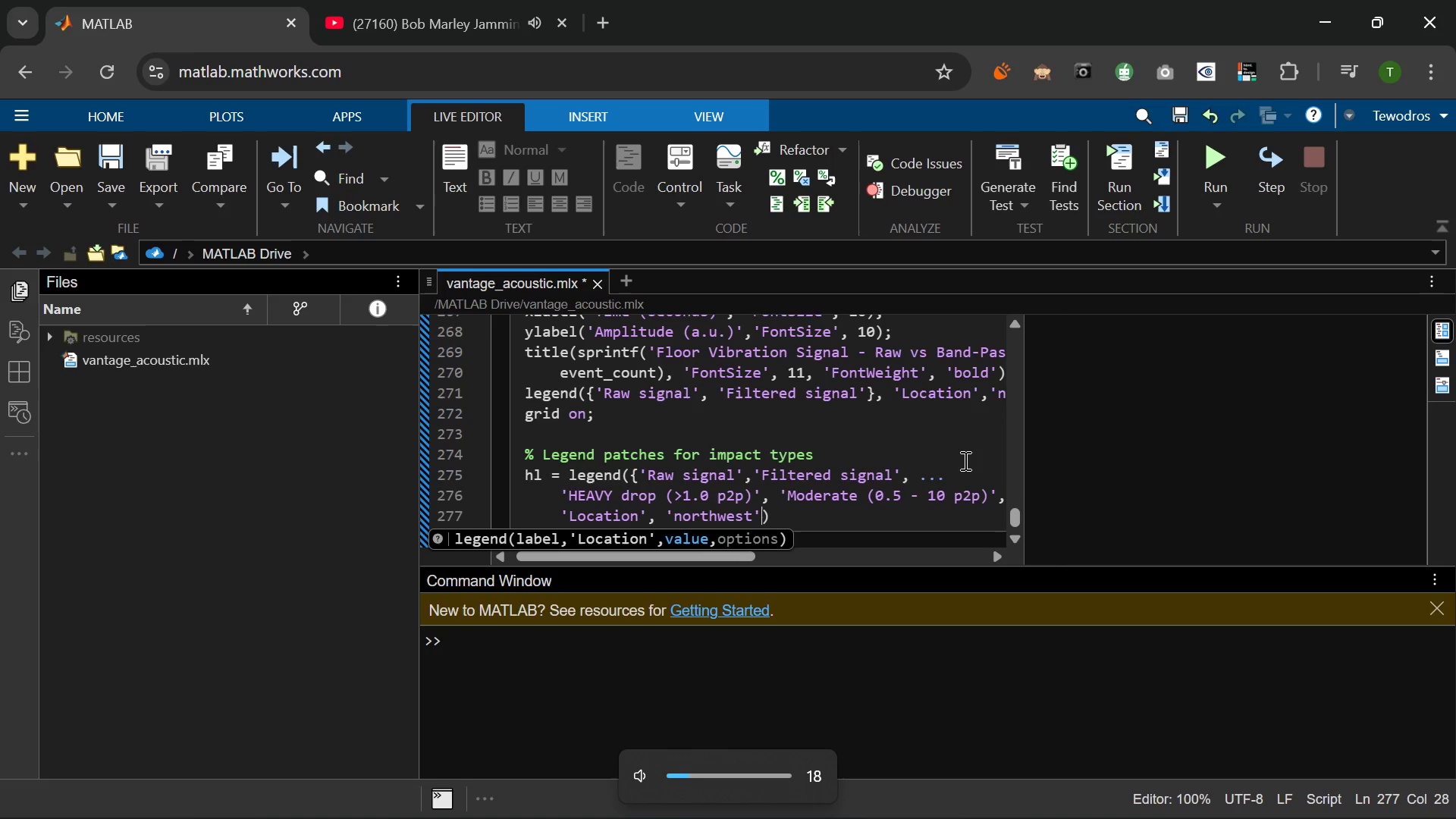 
key(VolumeDown)
 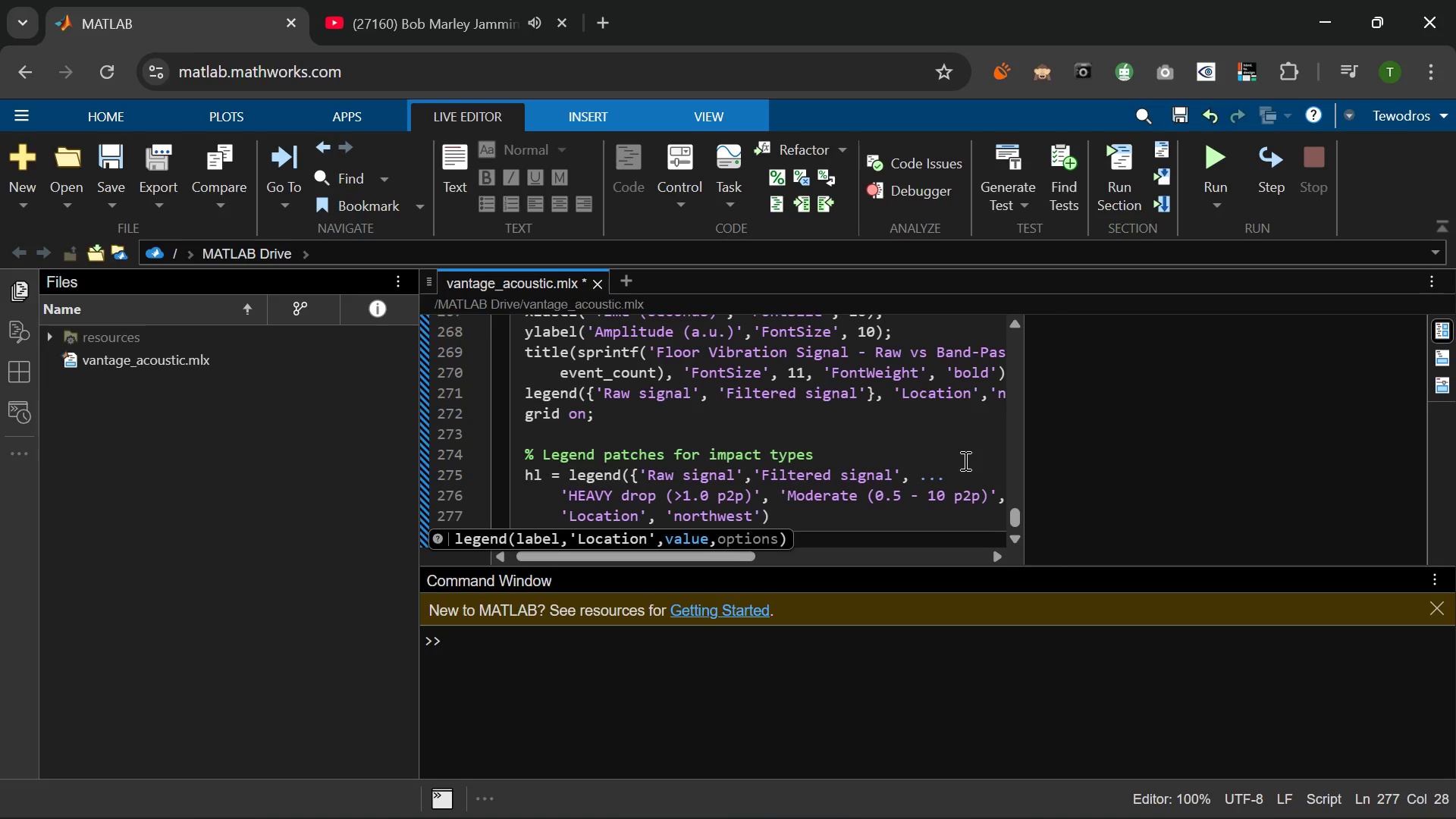 
wait(6.89)
 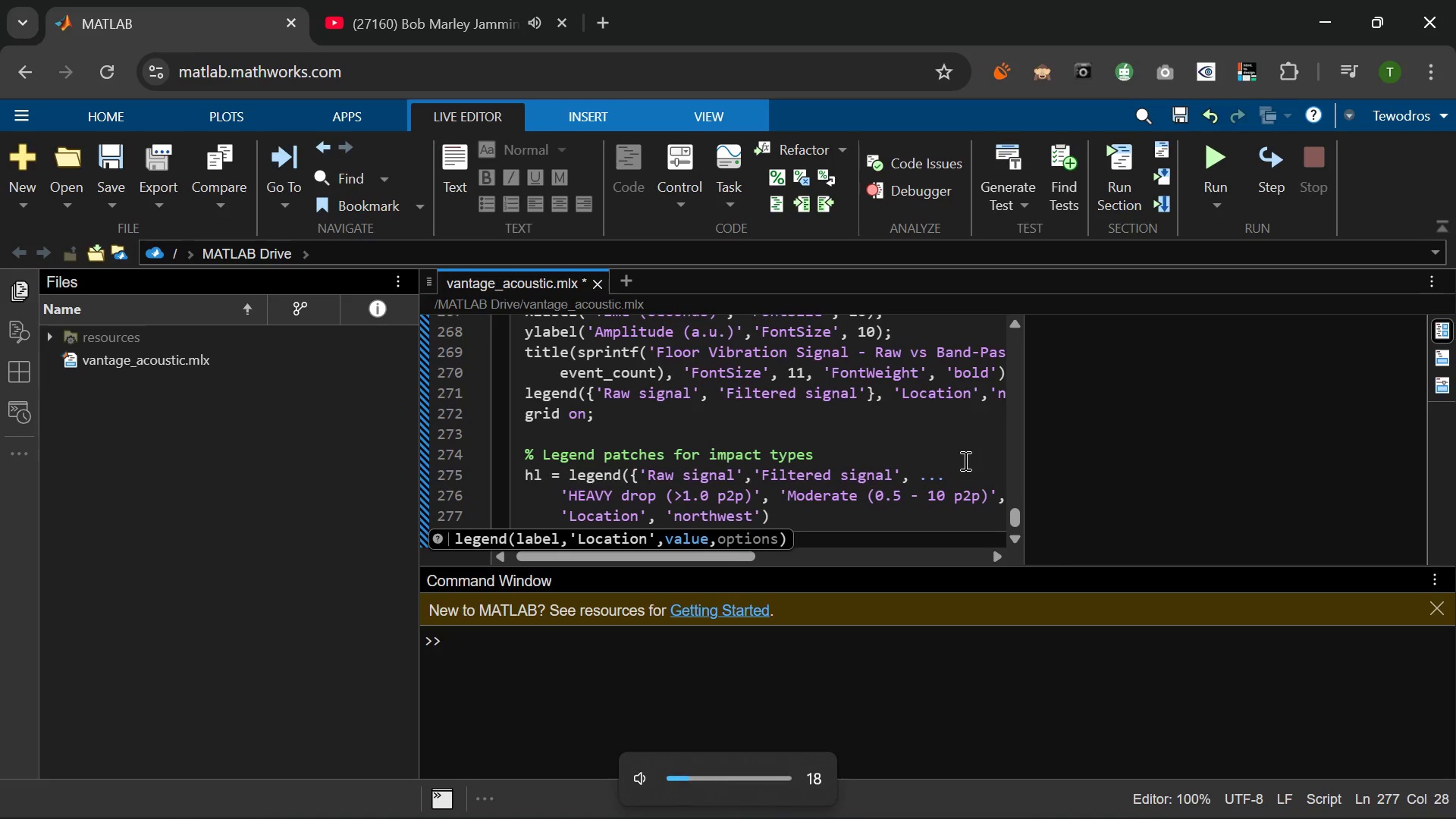 
type(, 'f)
key(Backspace)
type(FontSi)
key(Tab)
type( 8)
 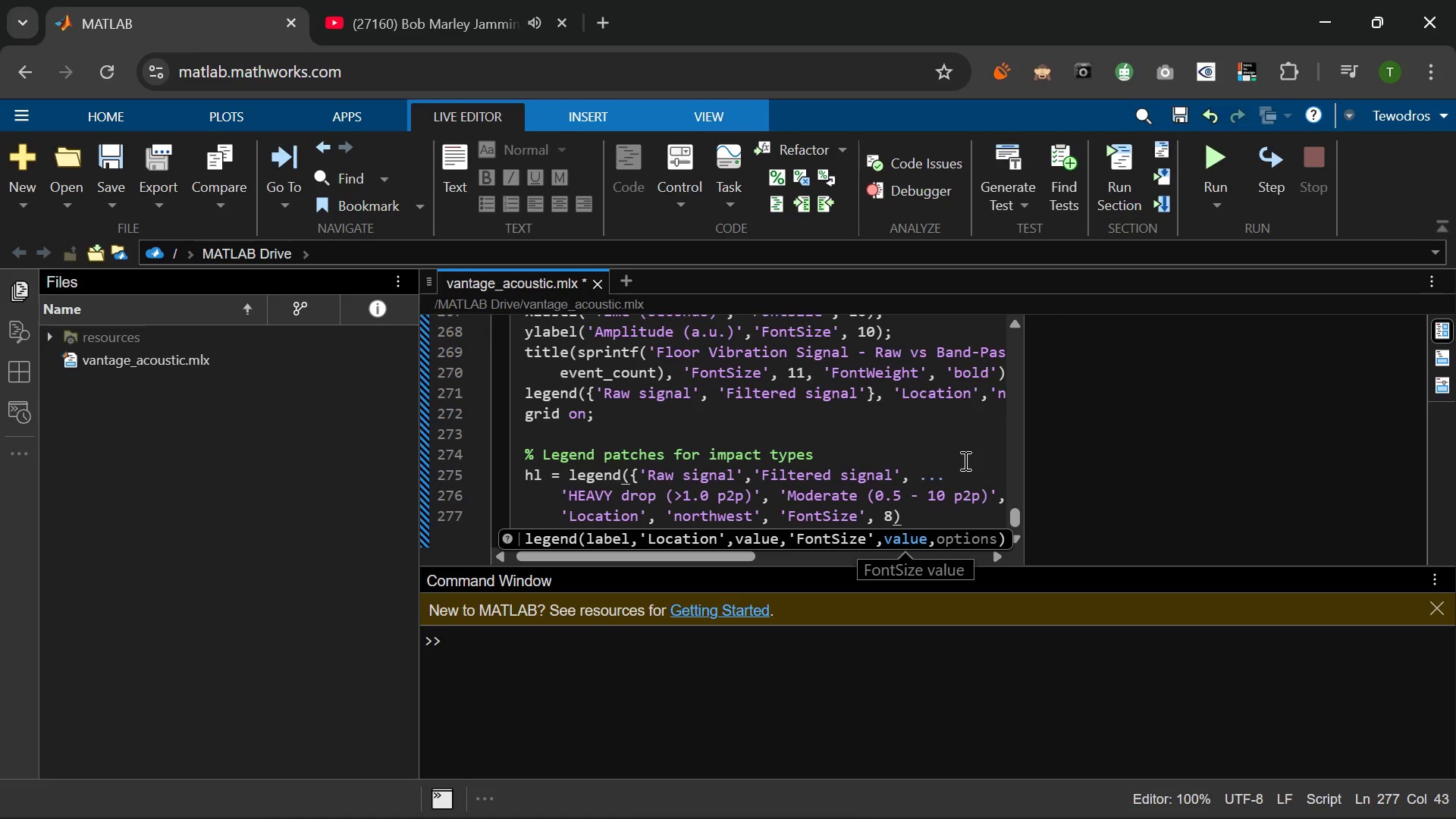 
key(ArrowRight)
 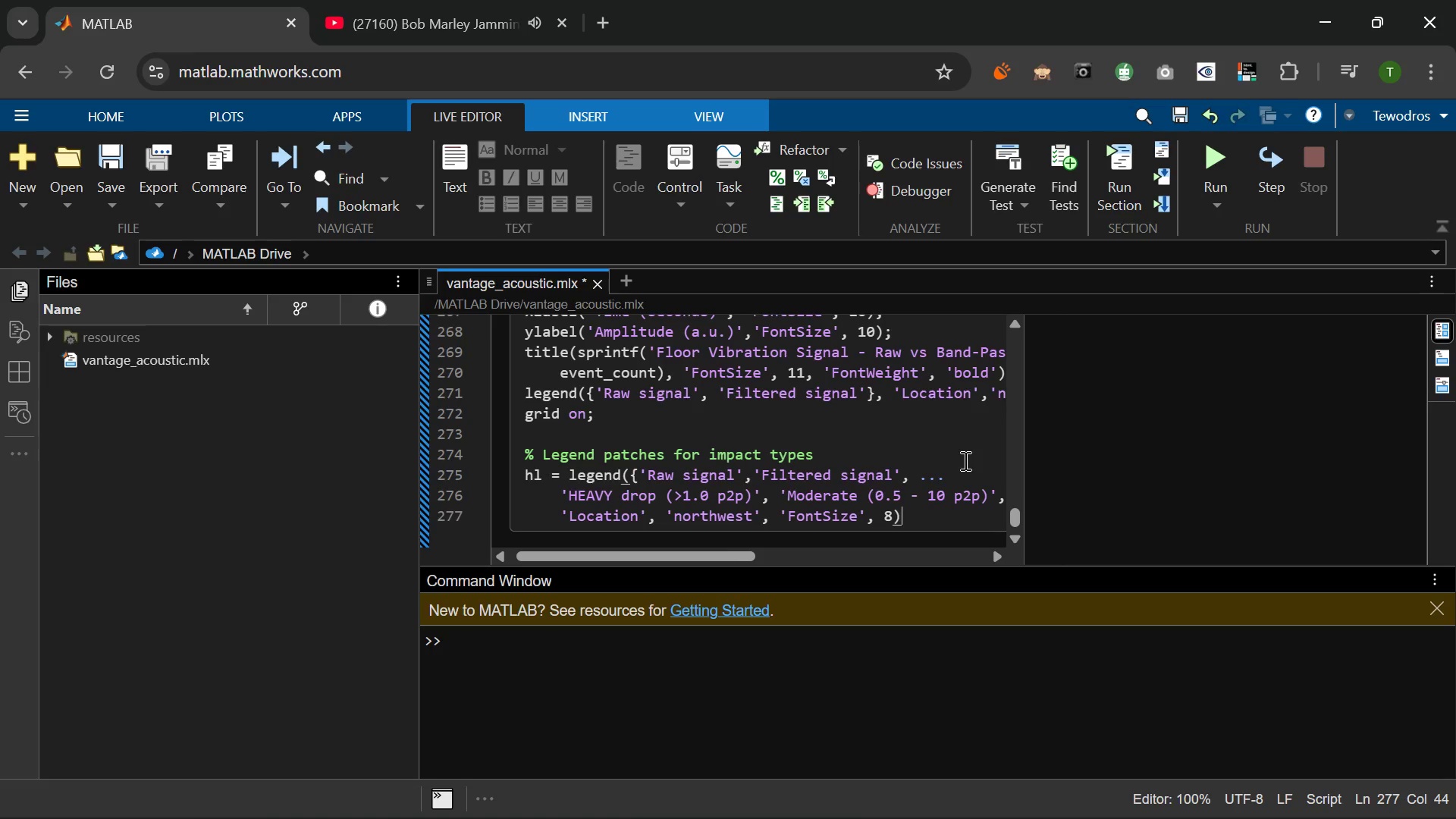 
key(Semicolon)
 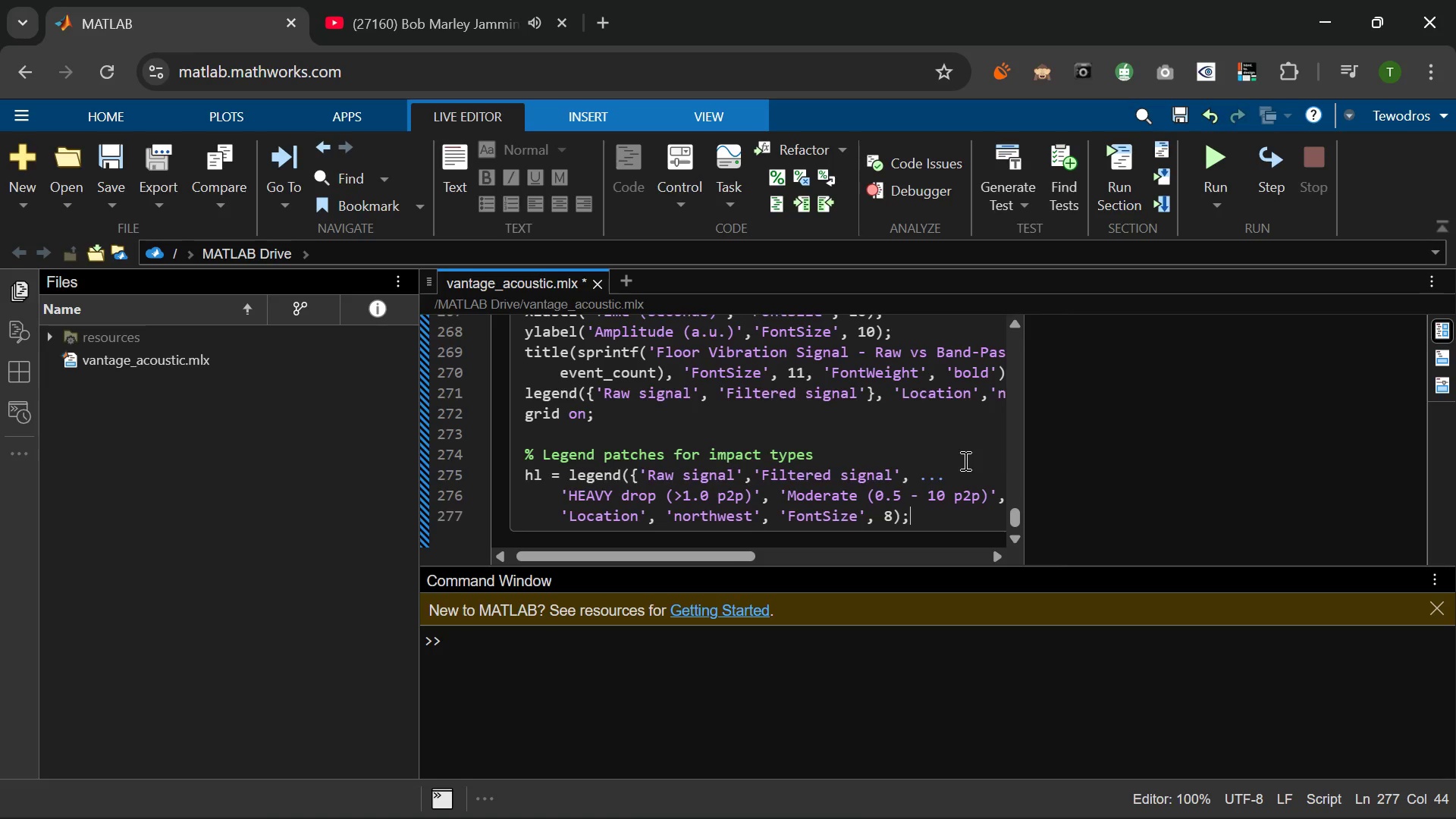 
key(Enter)
 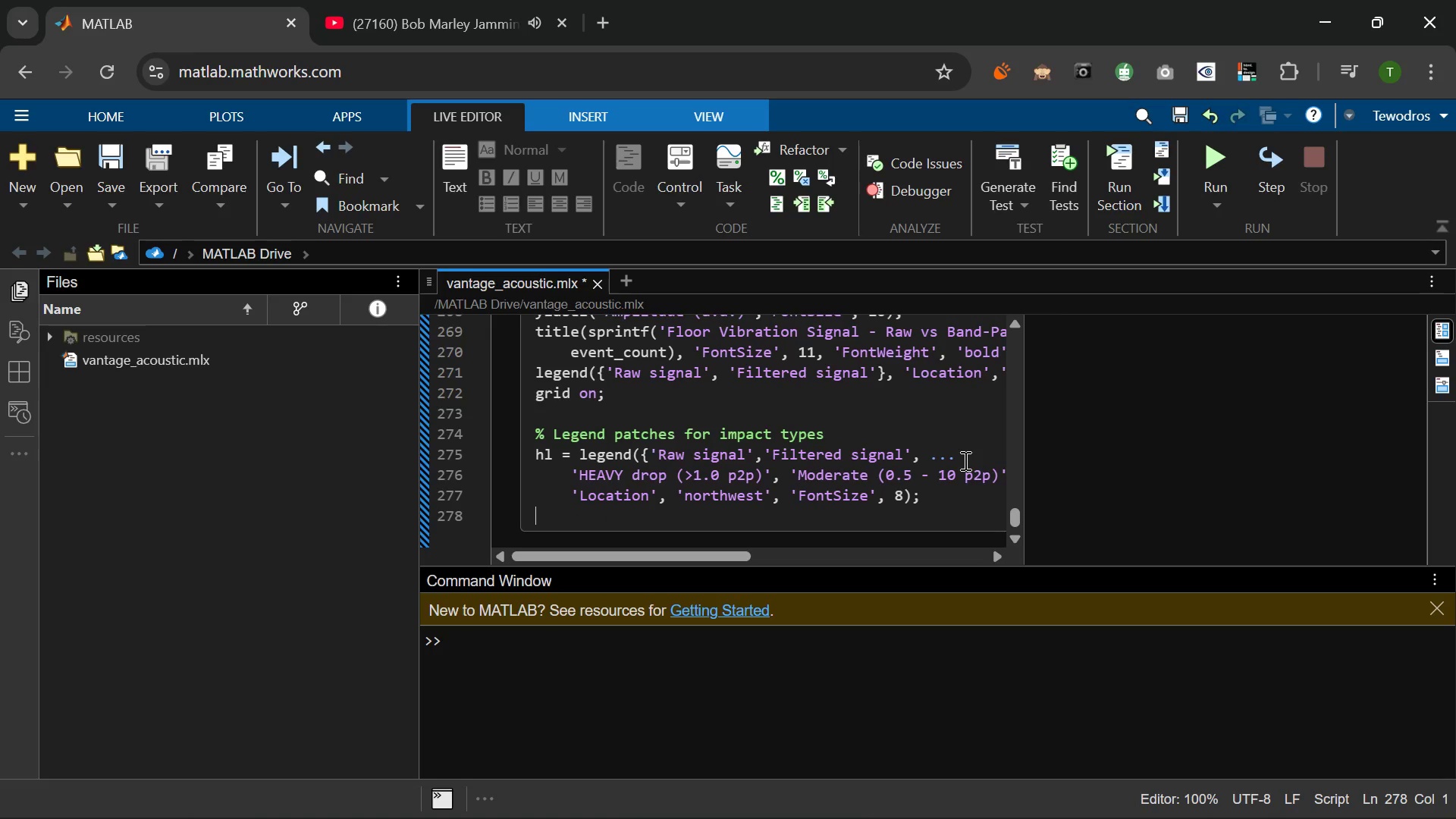 
key(VolumeDown)
 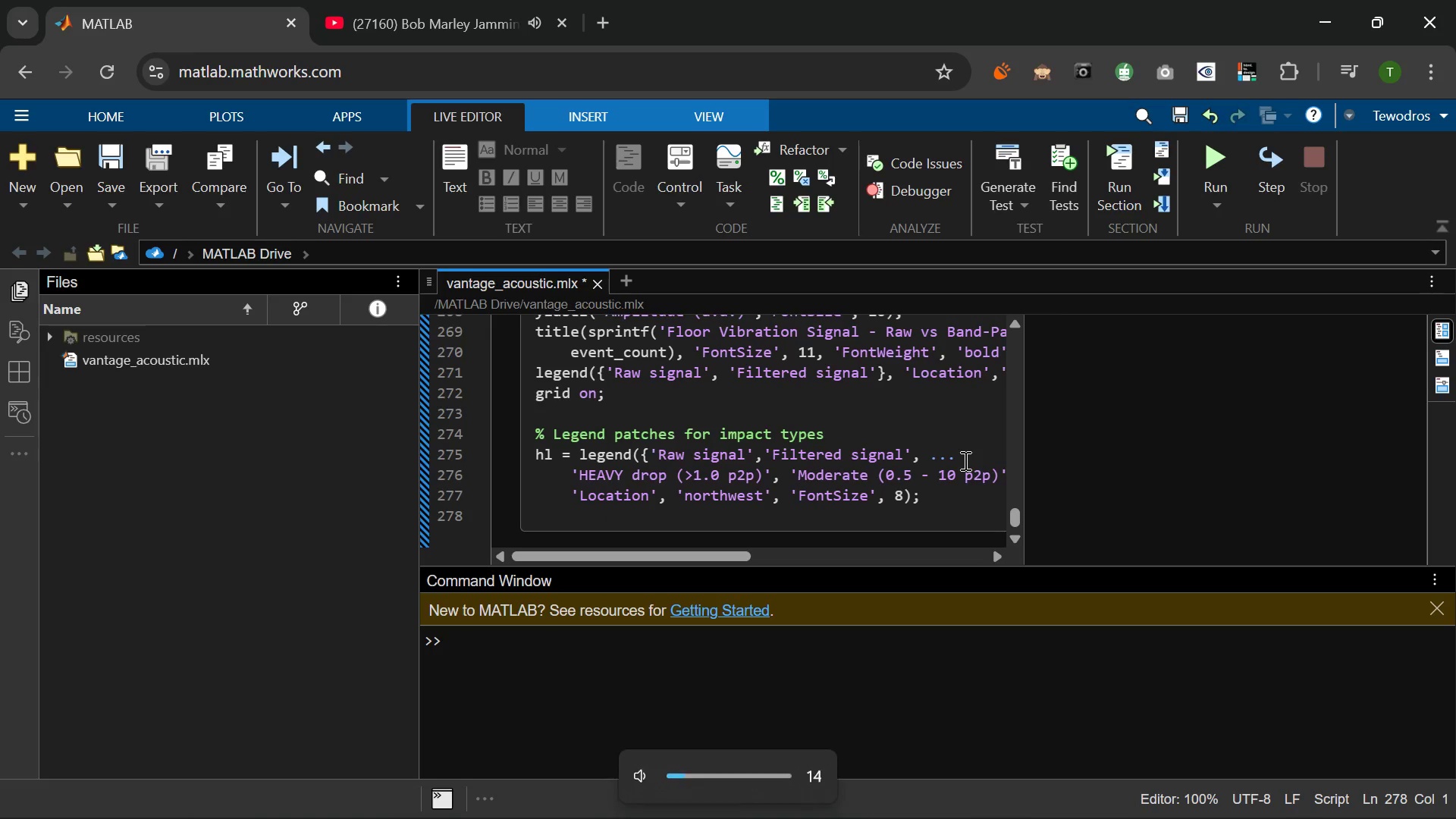 
key(VolumeDown)
 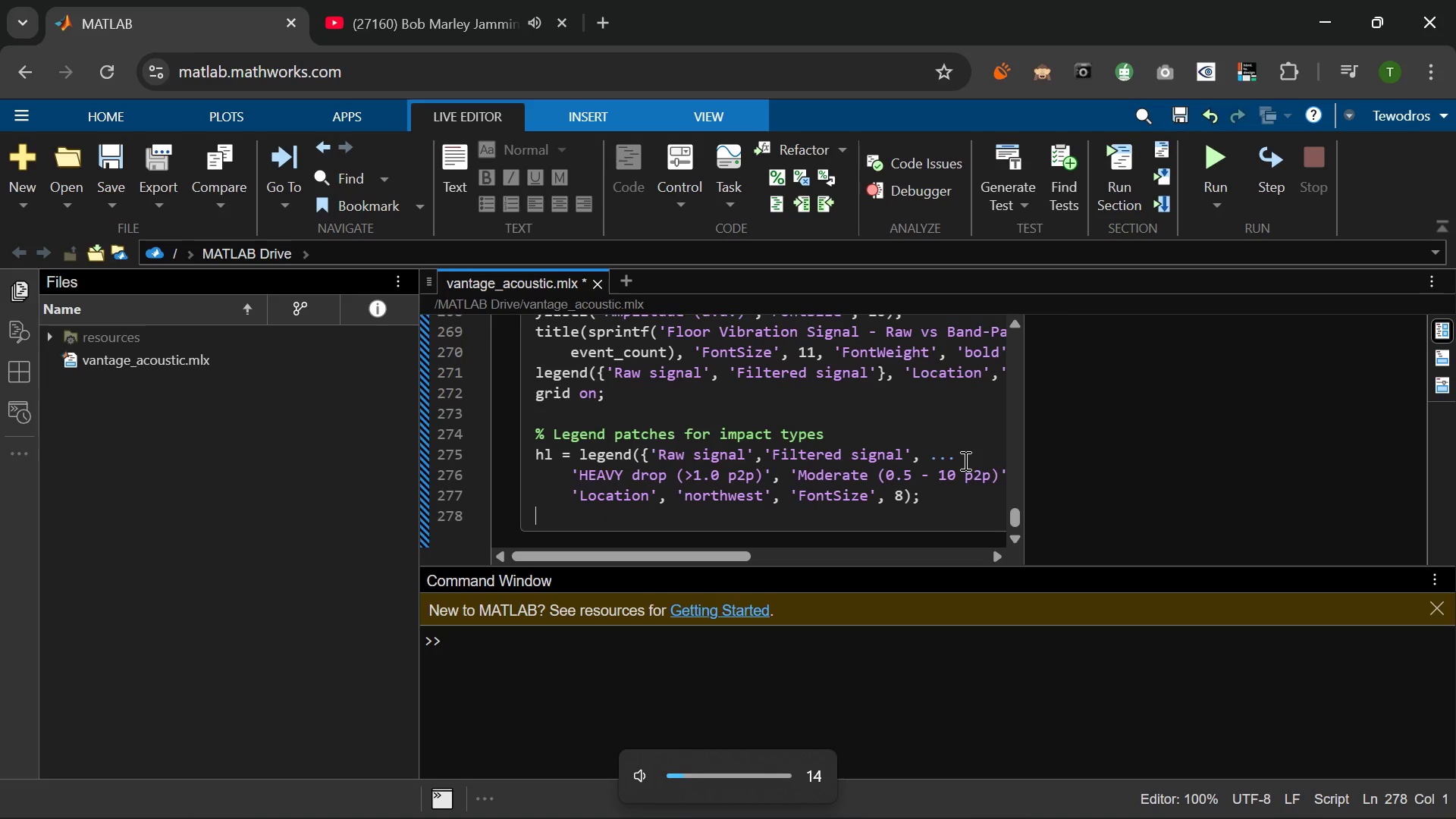 
key(VolumeDown)
 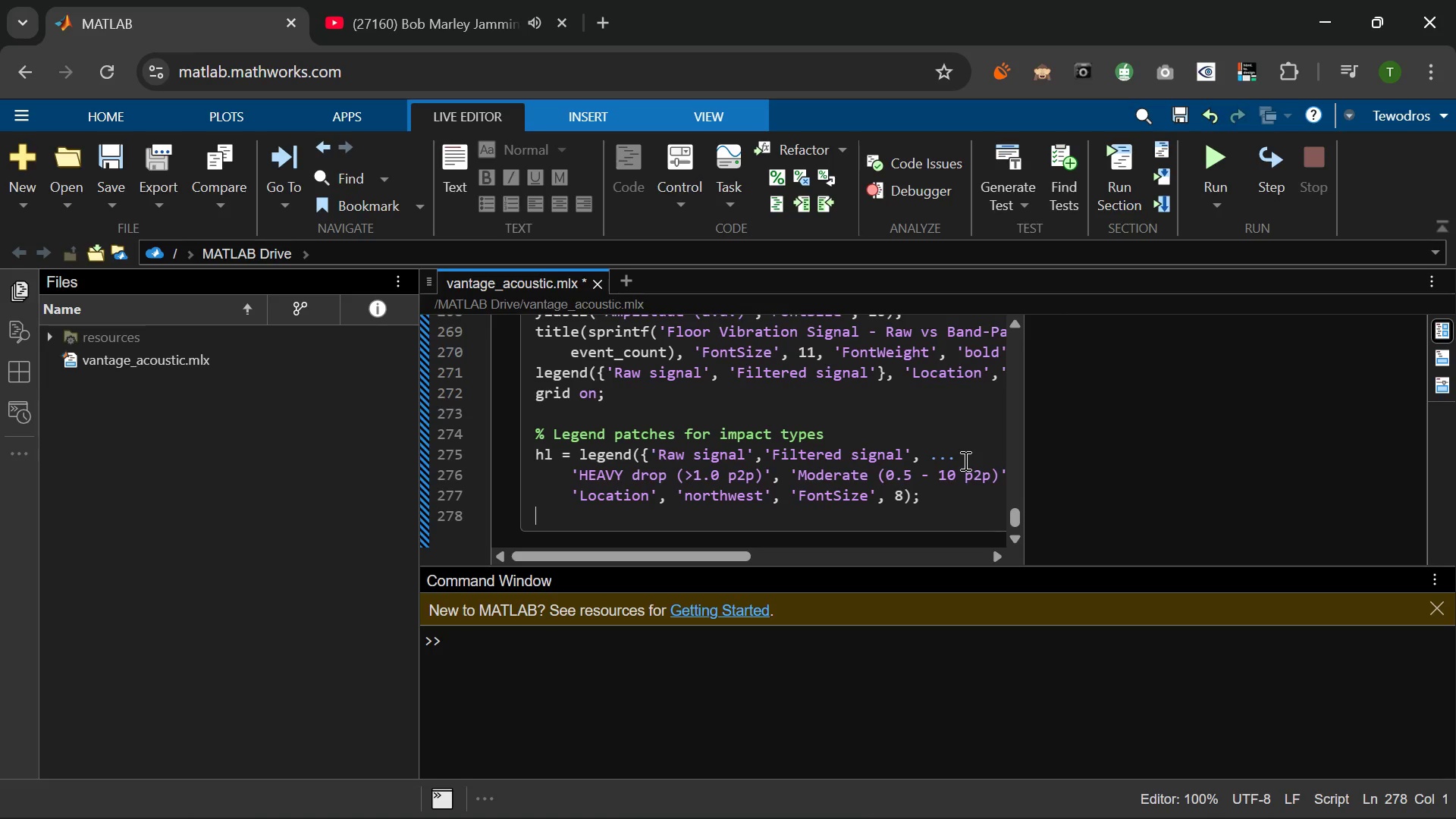 
wait(5.73)
 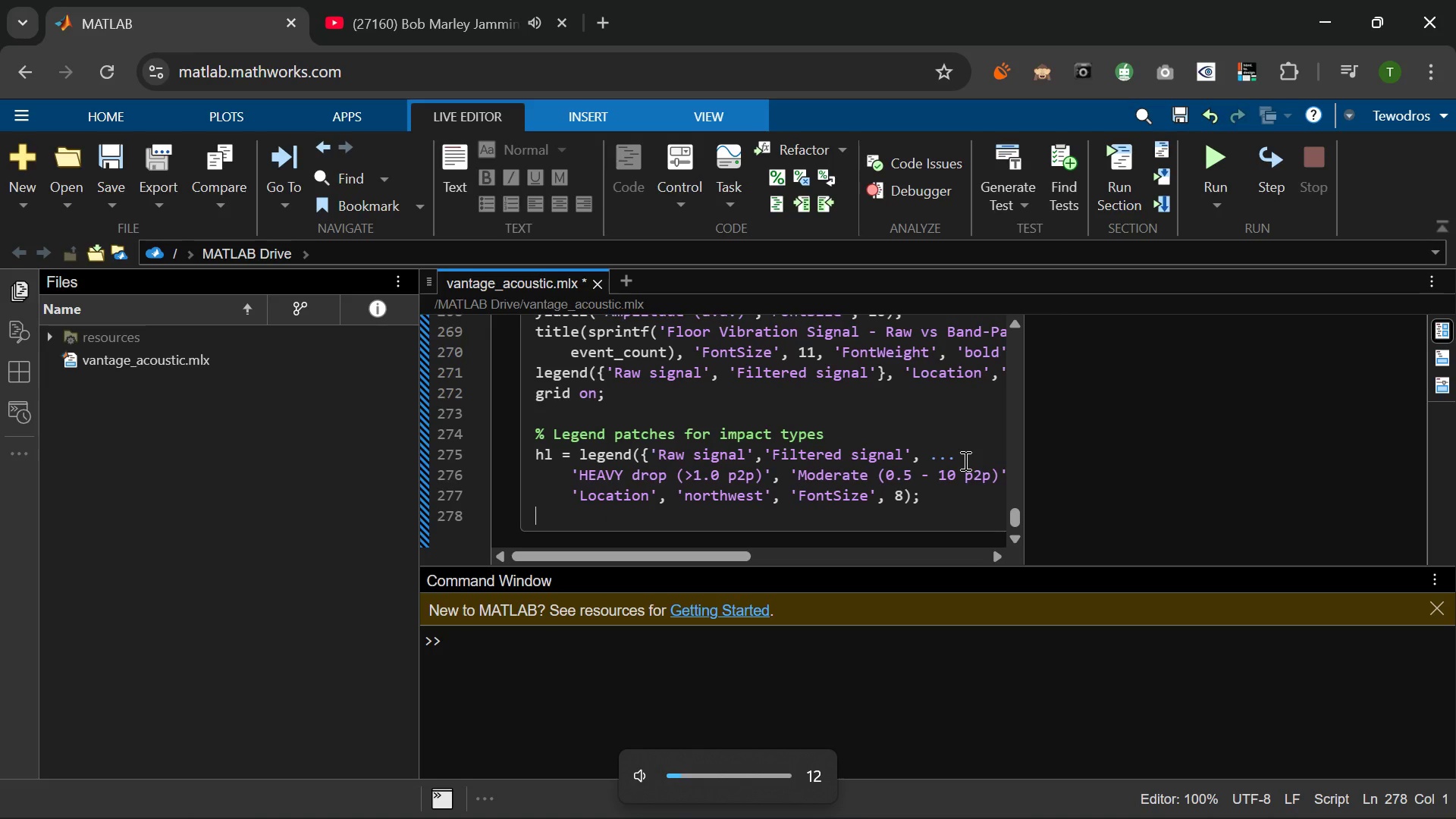 
type(%a)
key(Backspace)
type( S)
key(Backspace)
type(Add dummy invisible plots for legend)
 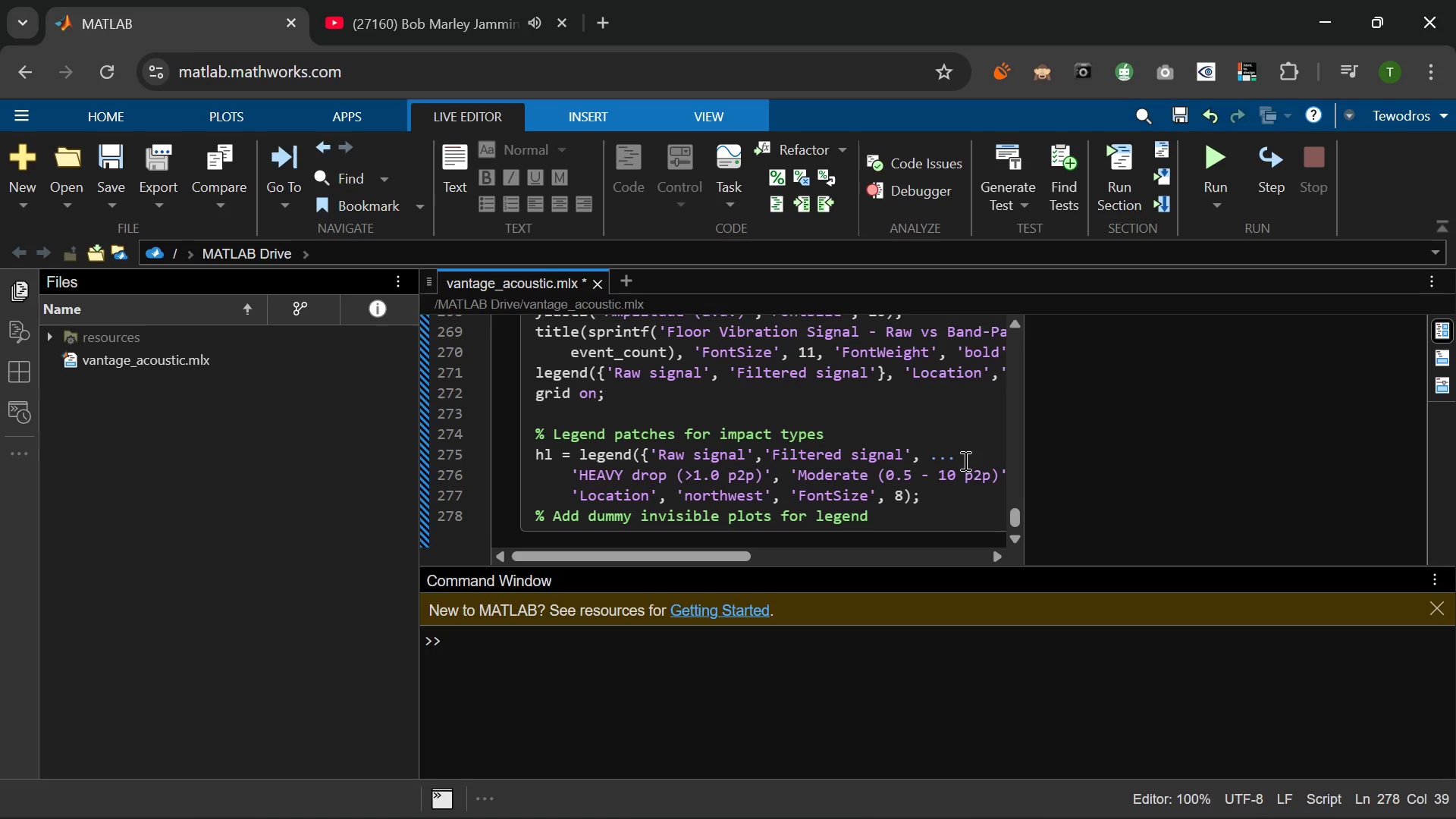 
key(Enter)
 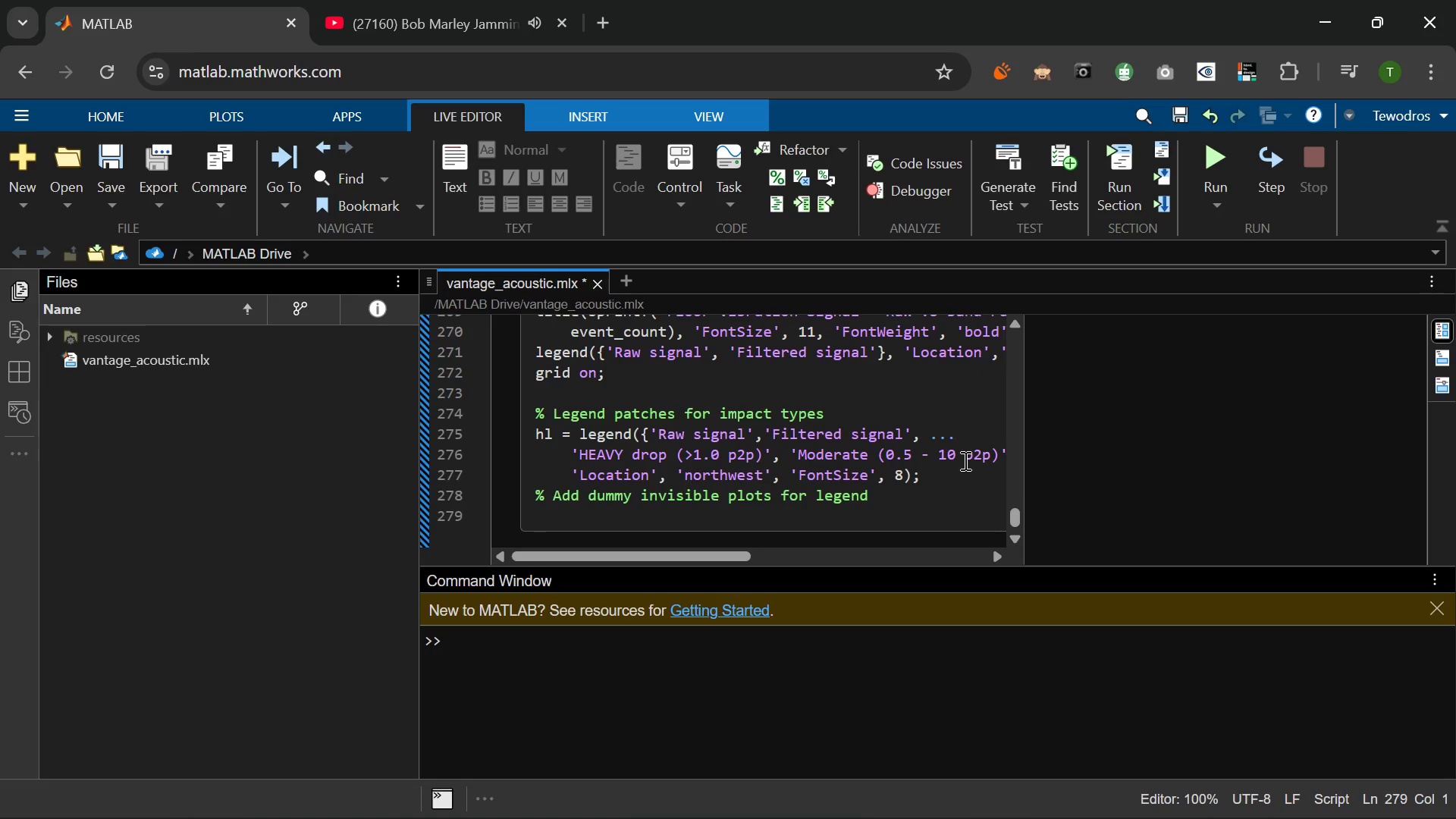 
type(hold on')
key(Backspace)
type(;)
 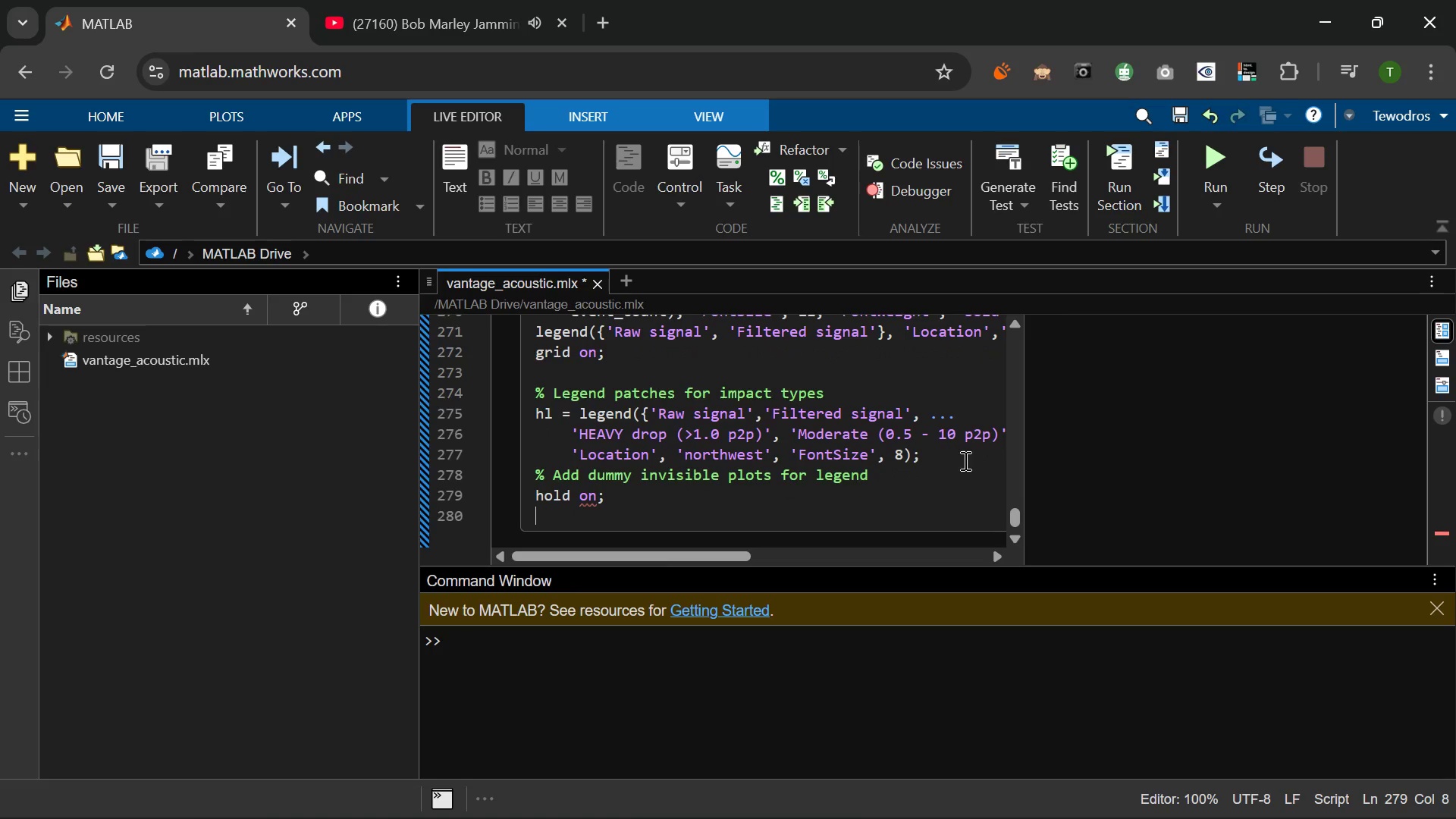 
key(Enter)
 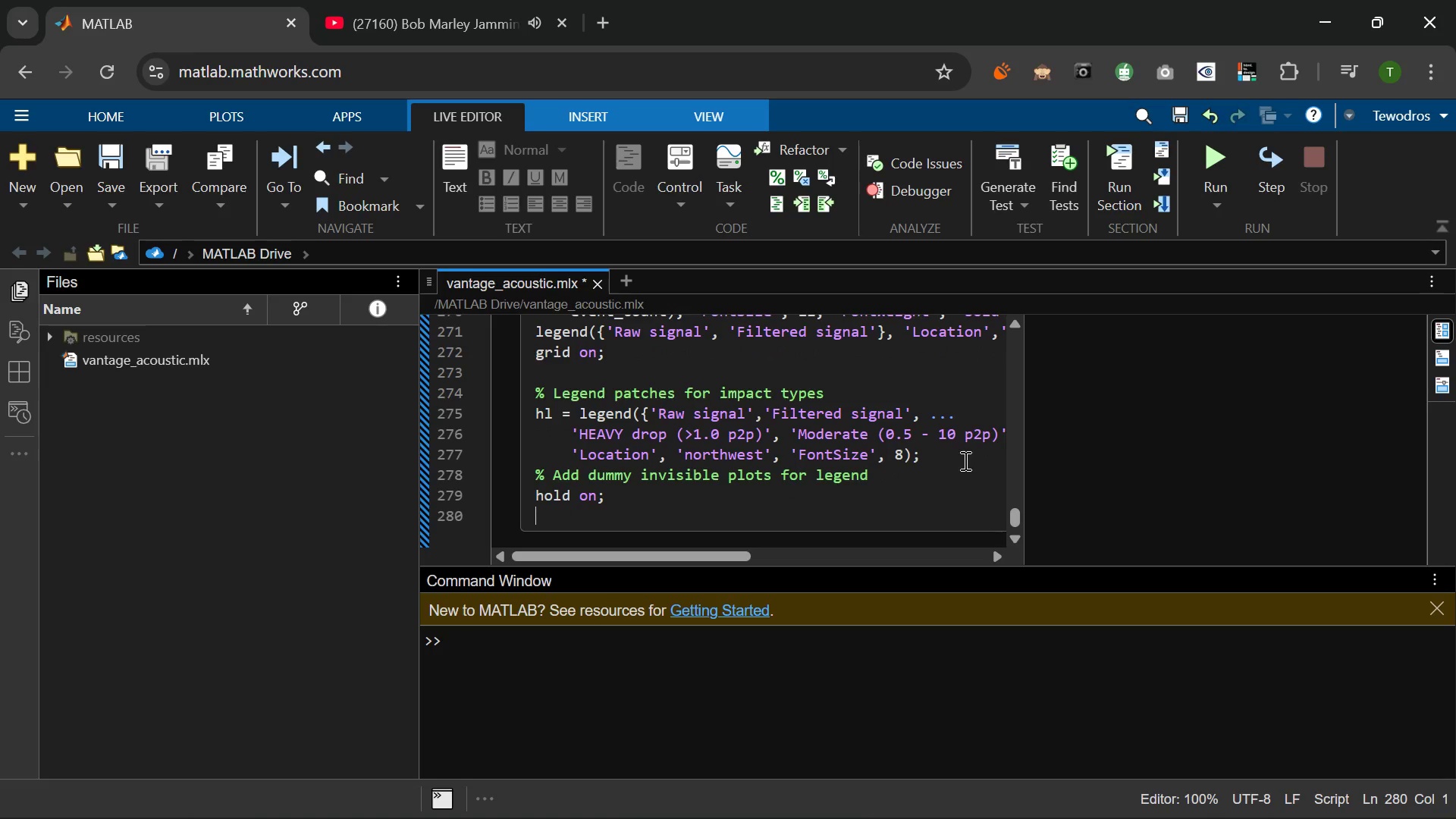 
type(plot (nan, nan, 'v)
 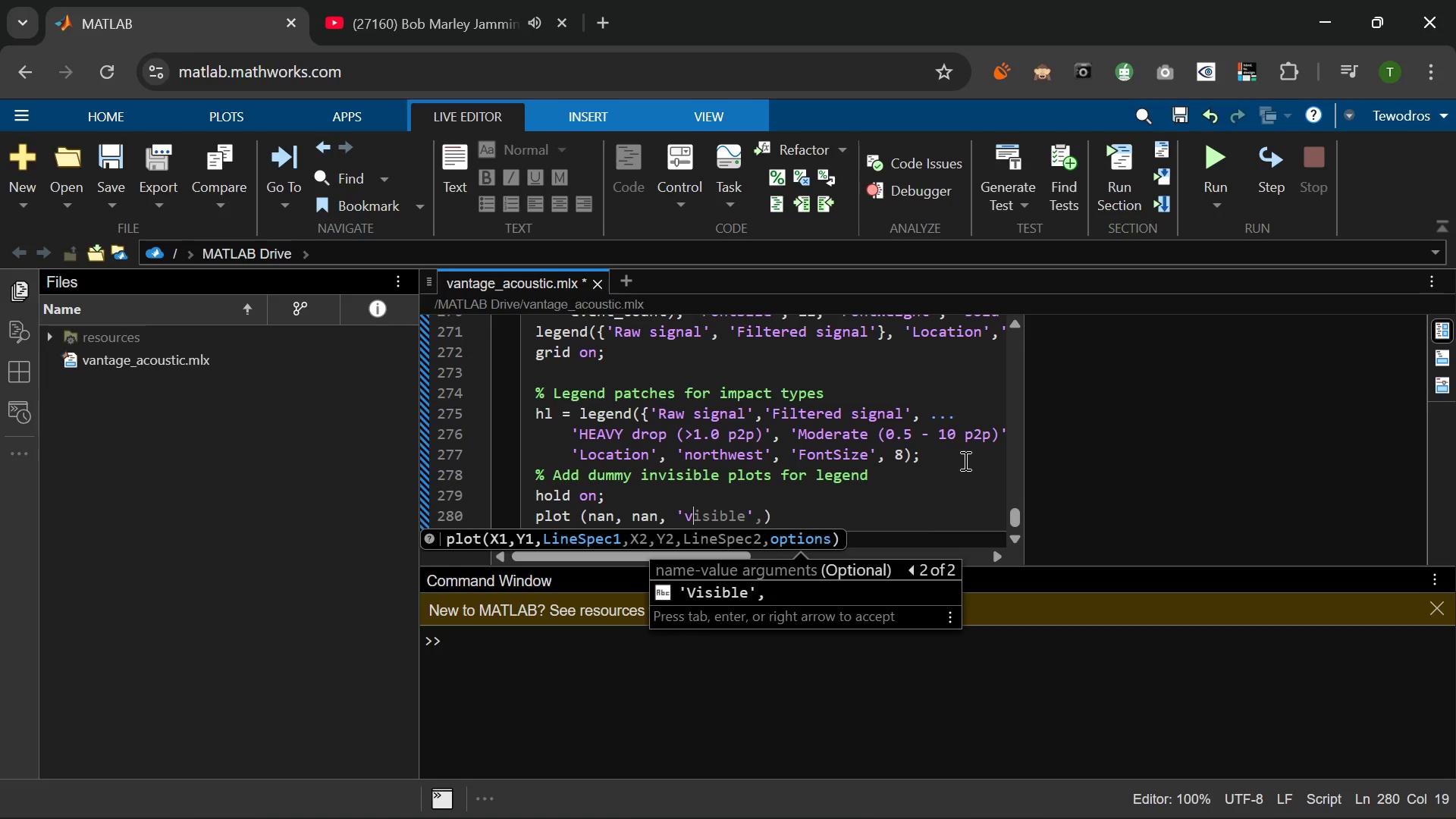 
key(ArrowRight)
 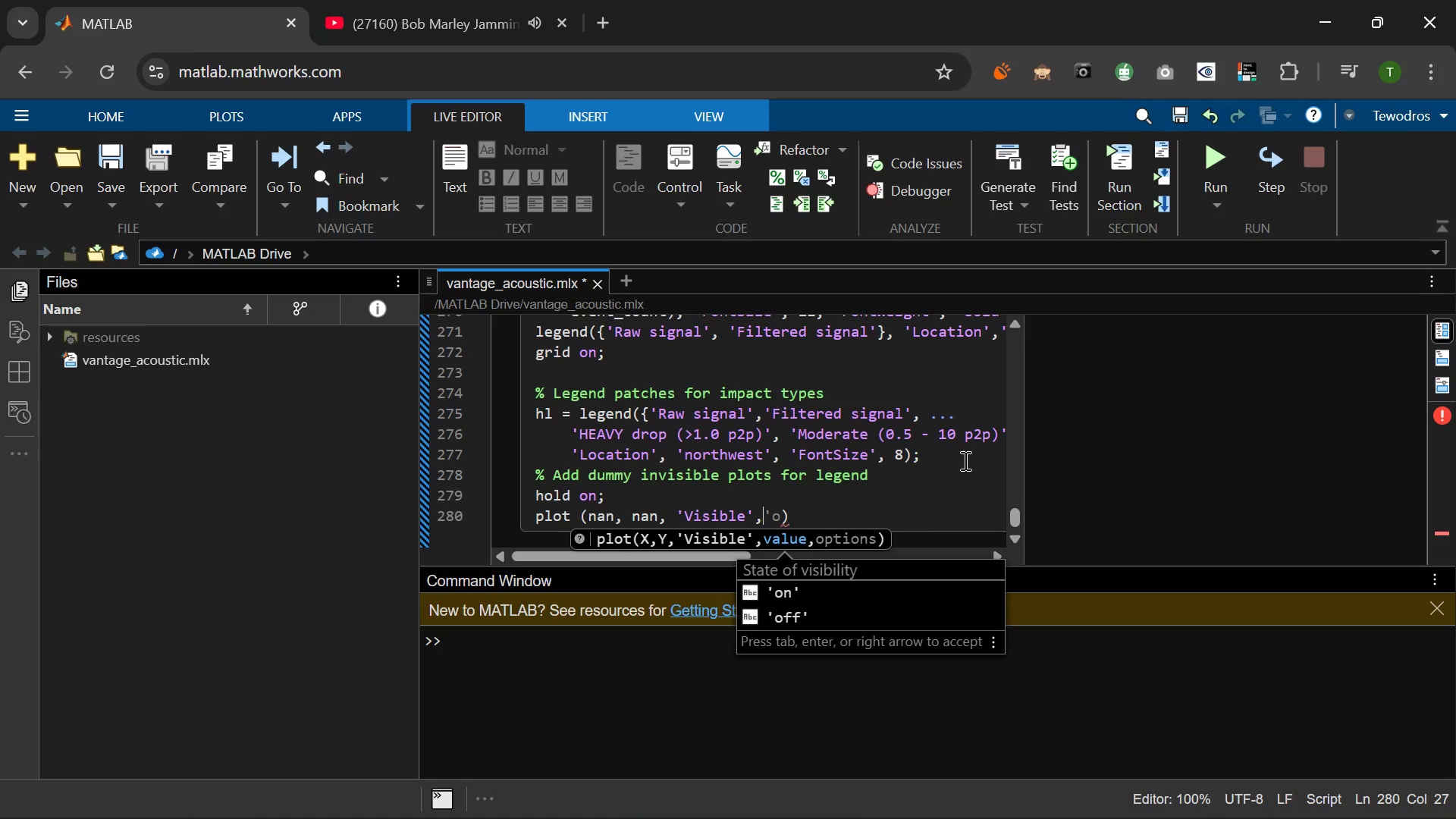 
hold_key(key=Backspace, duration=0.59)
 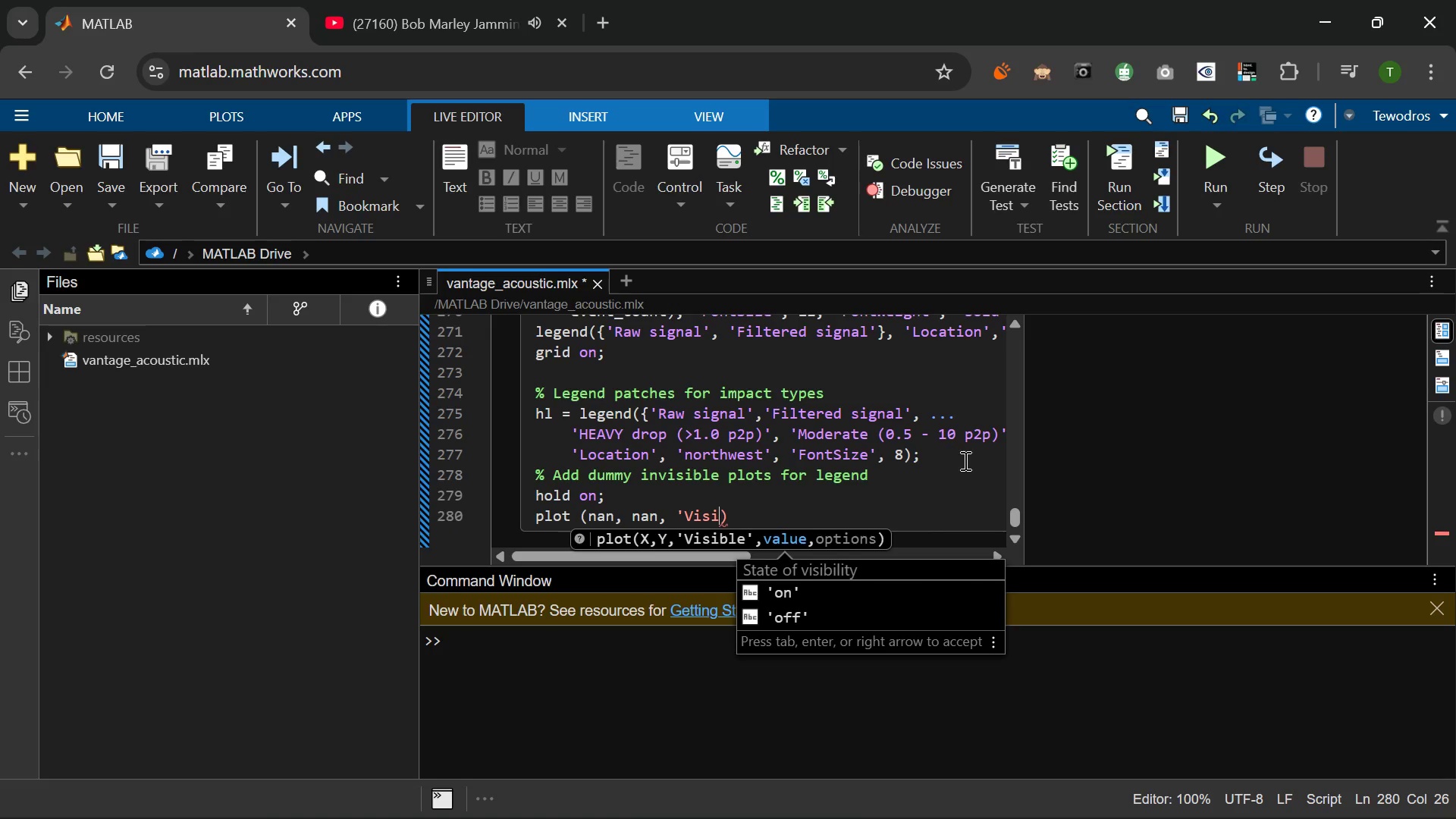 
key(Backspace)
 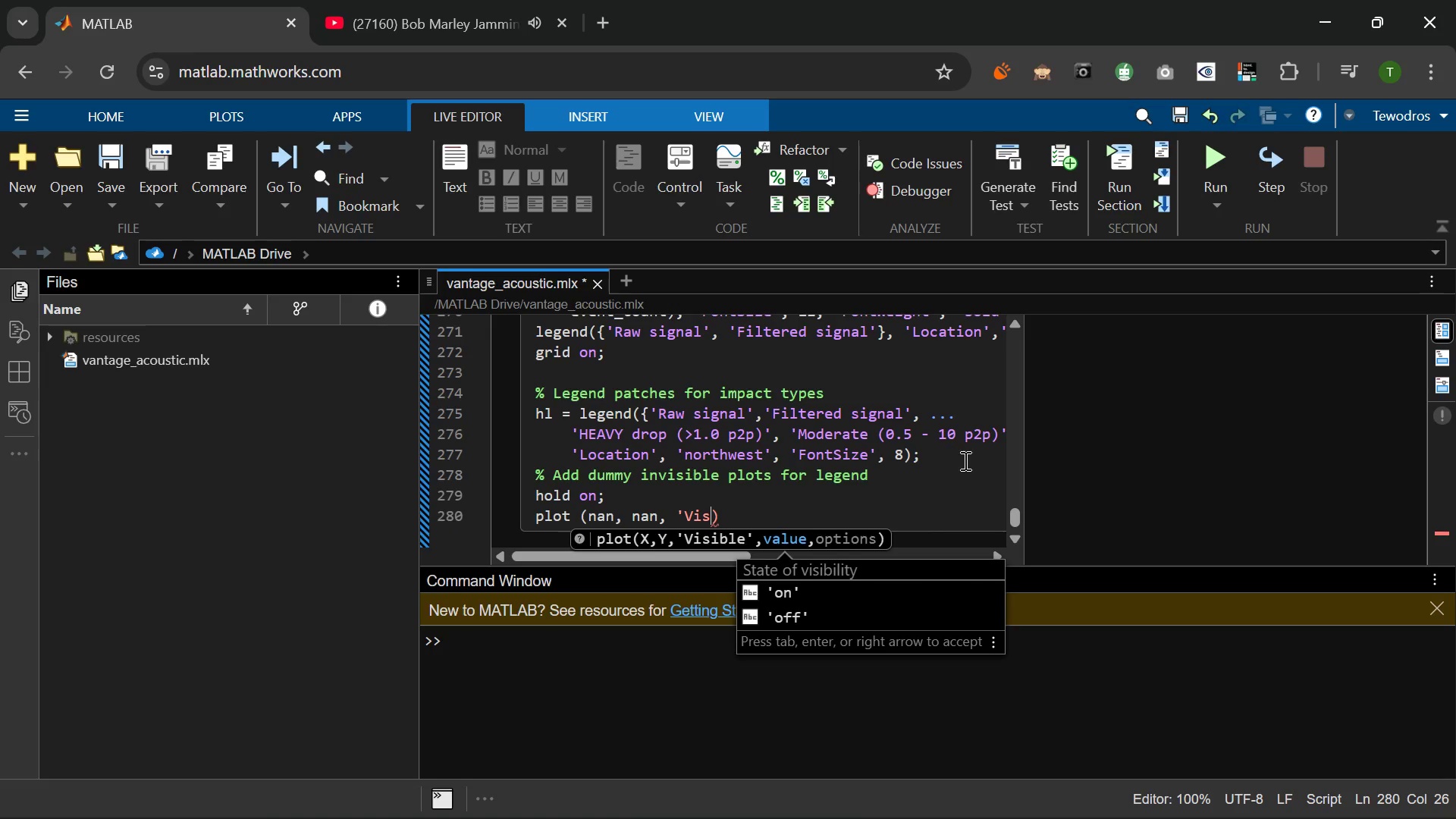 
key(Backspace)
 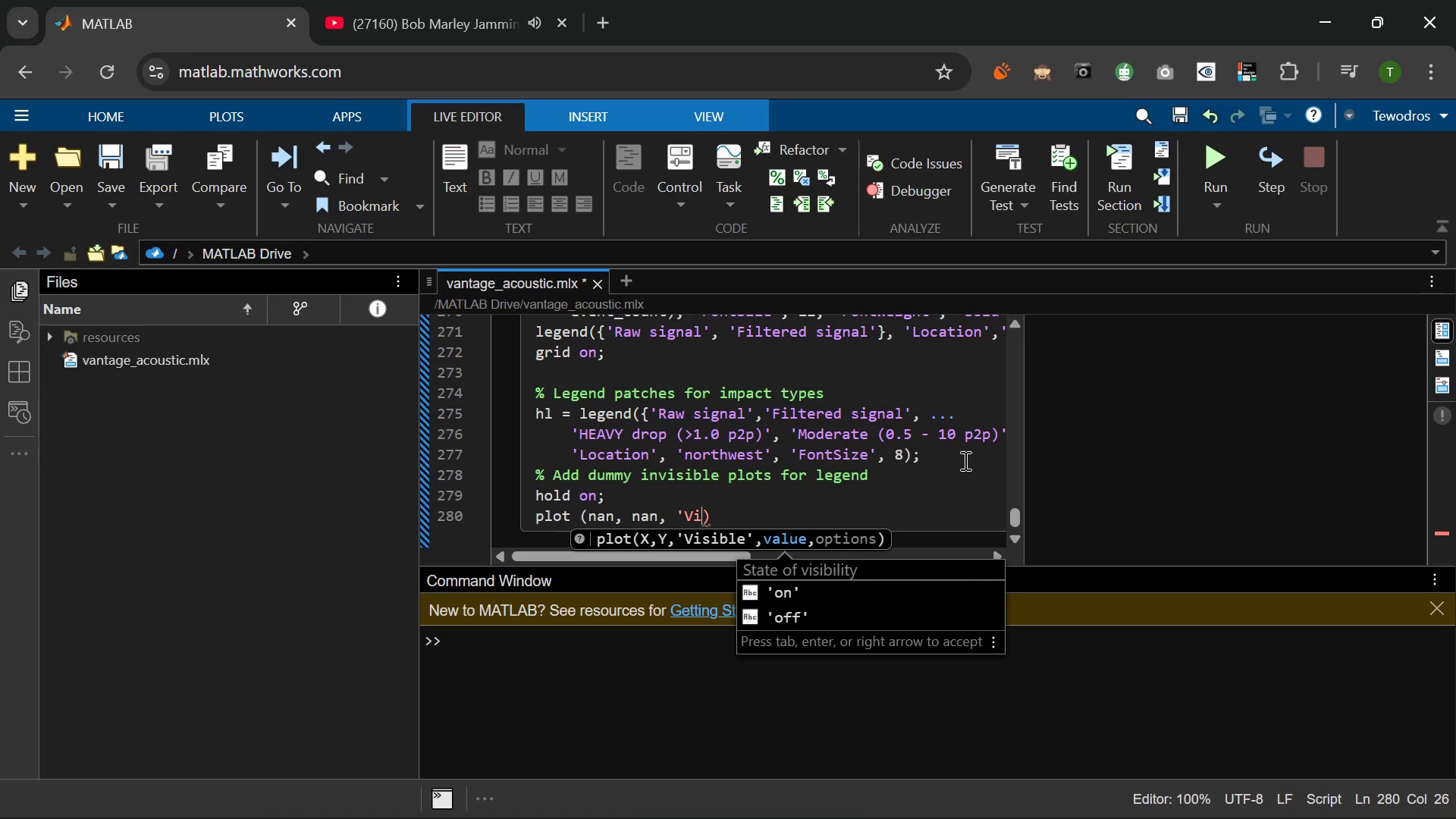 
key(Backspace)
 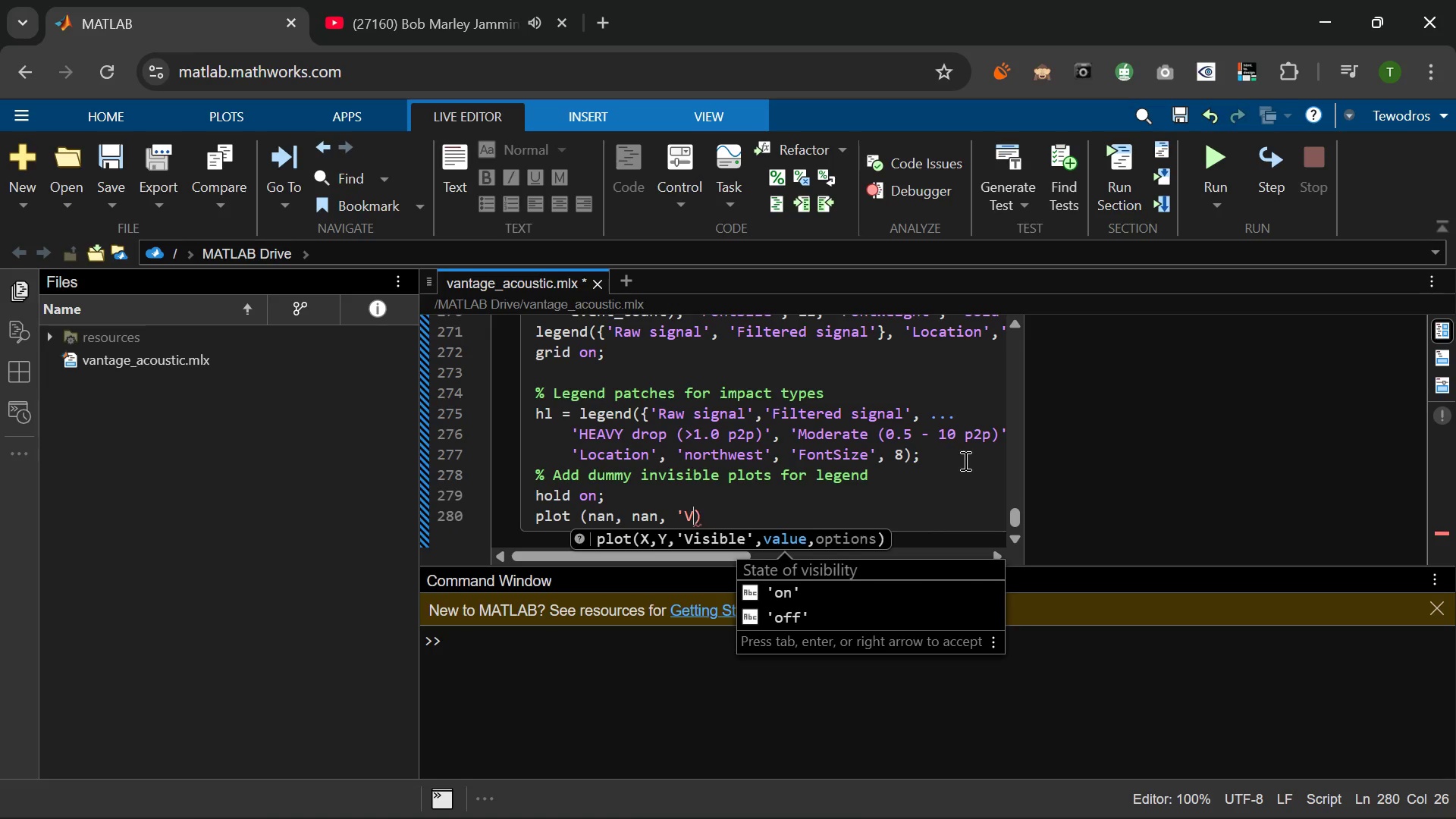 
key(Backspace)
 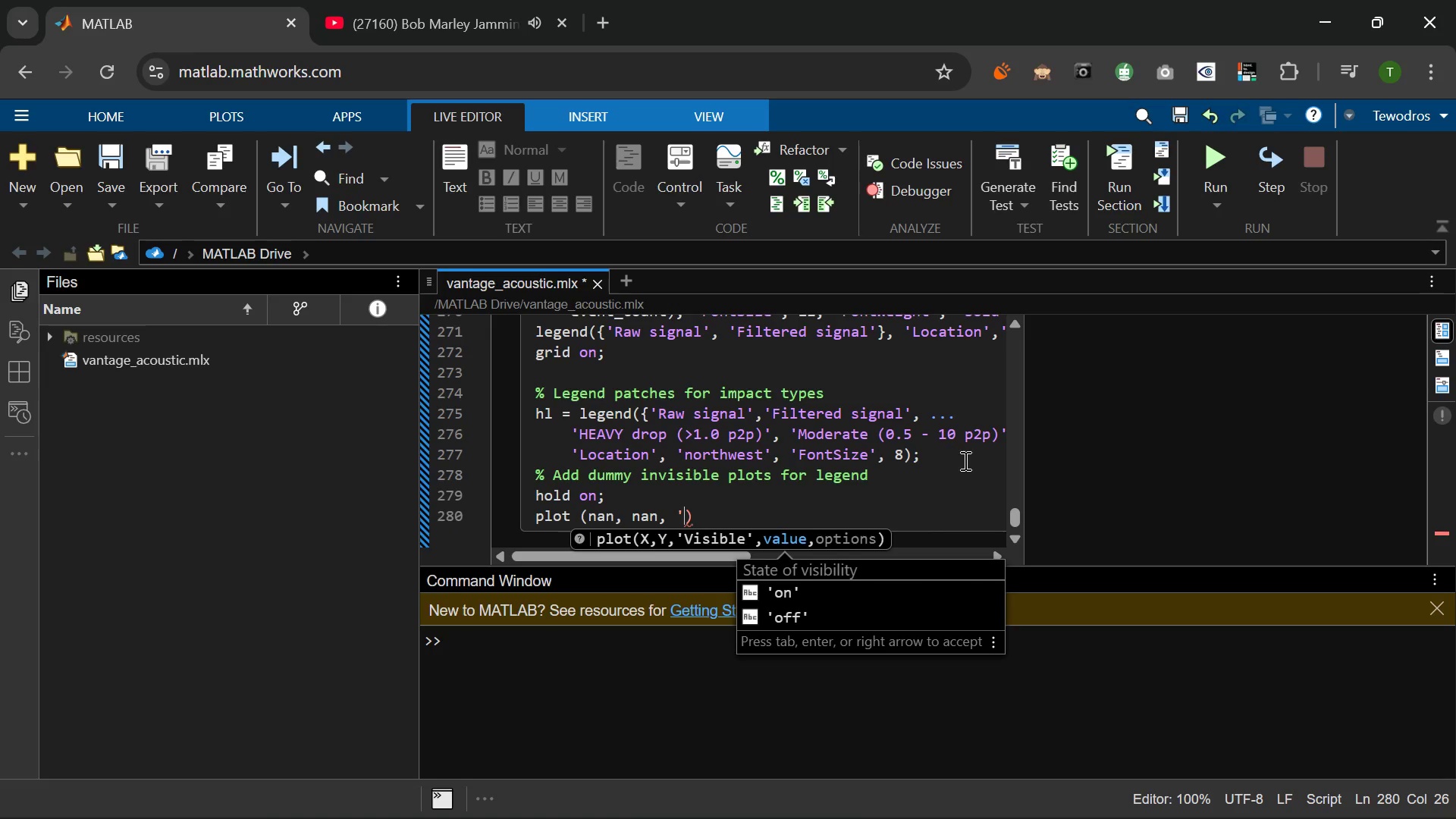 
key(Backspace)
 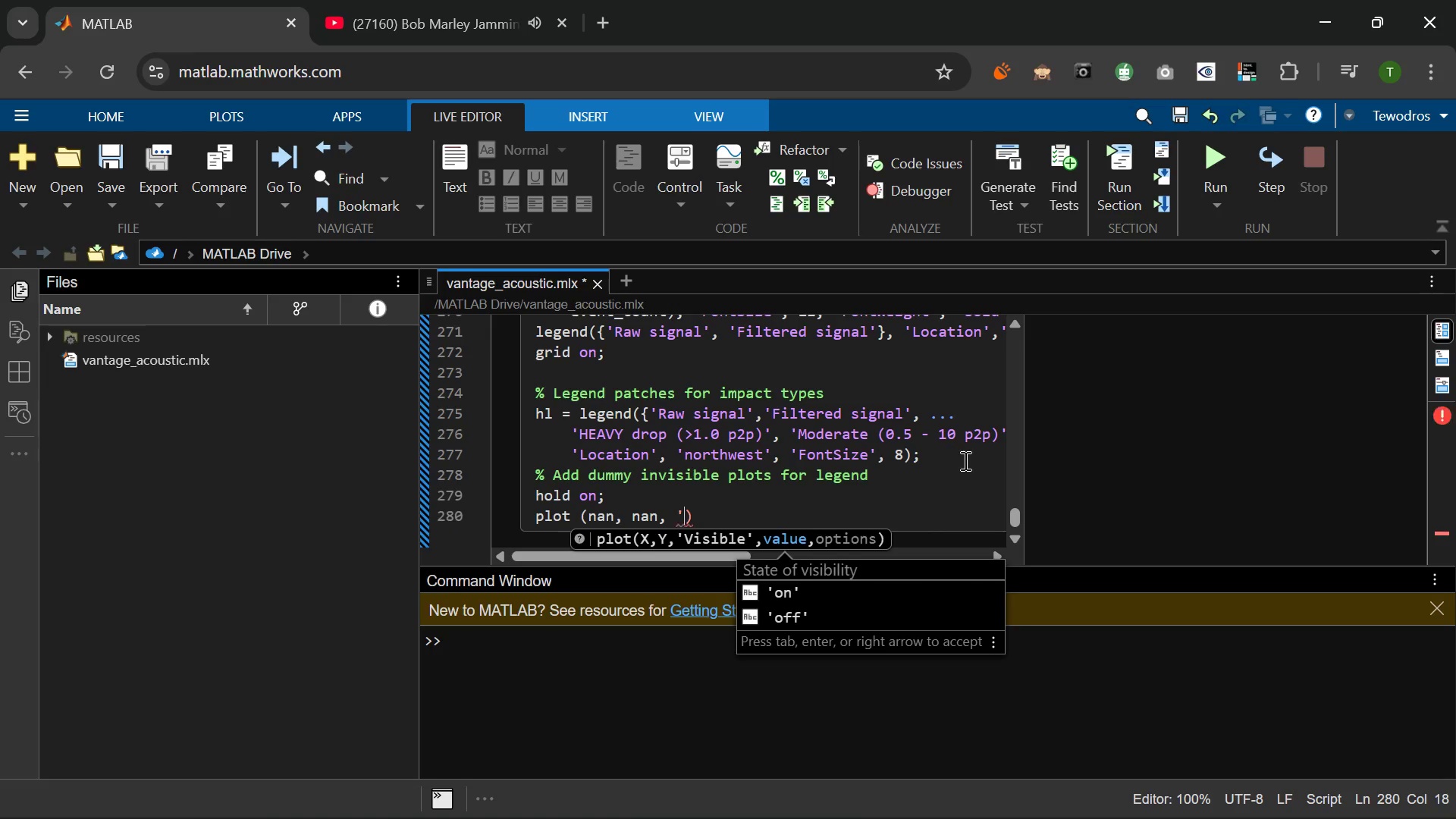 
key(V)
 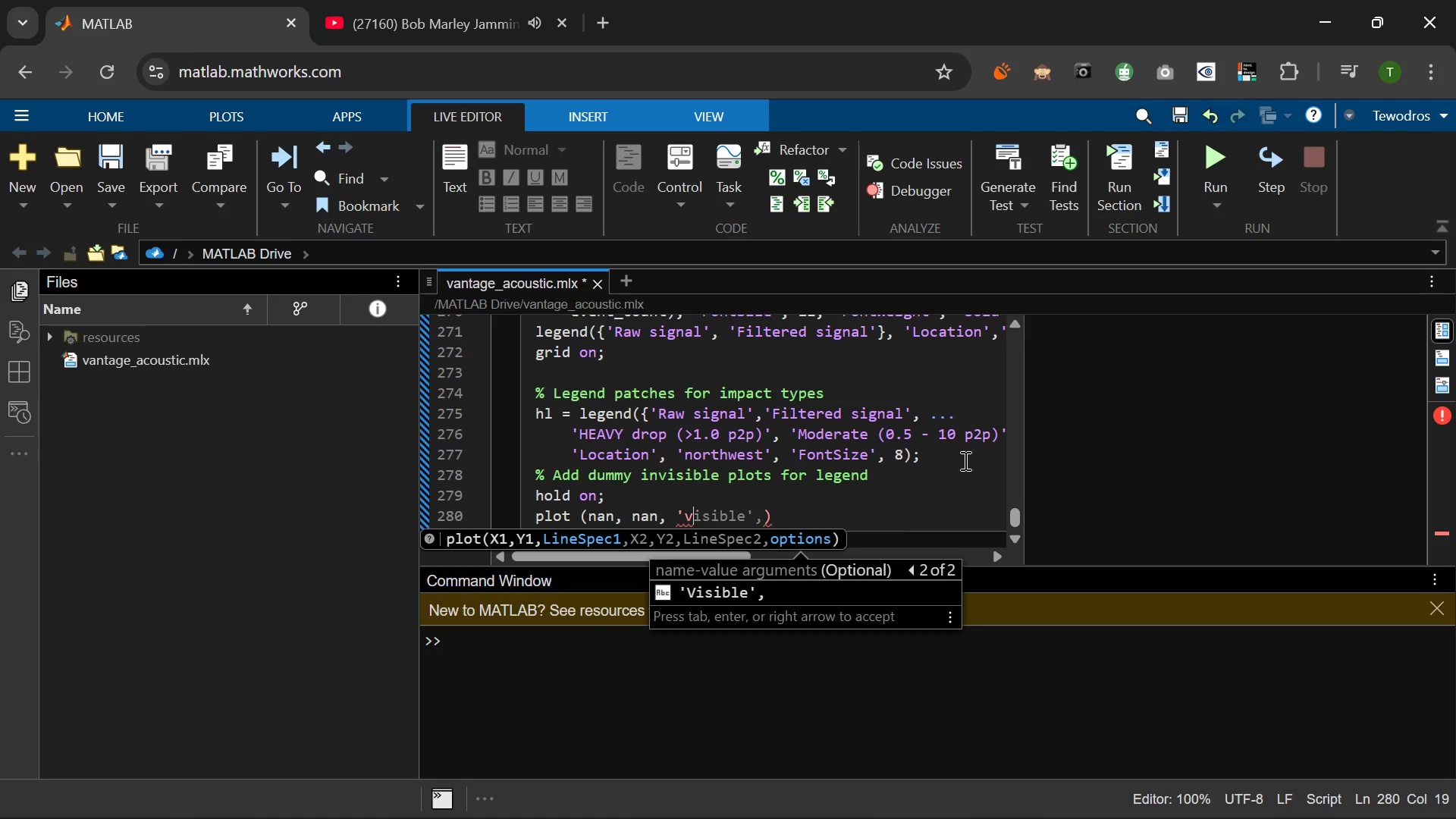 
key(Semicolon)
 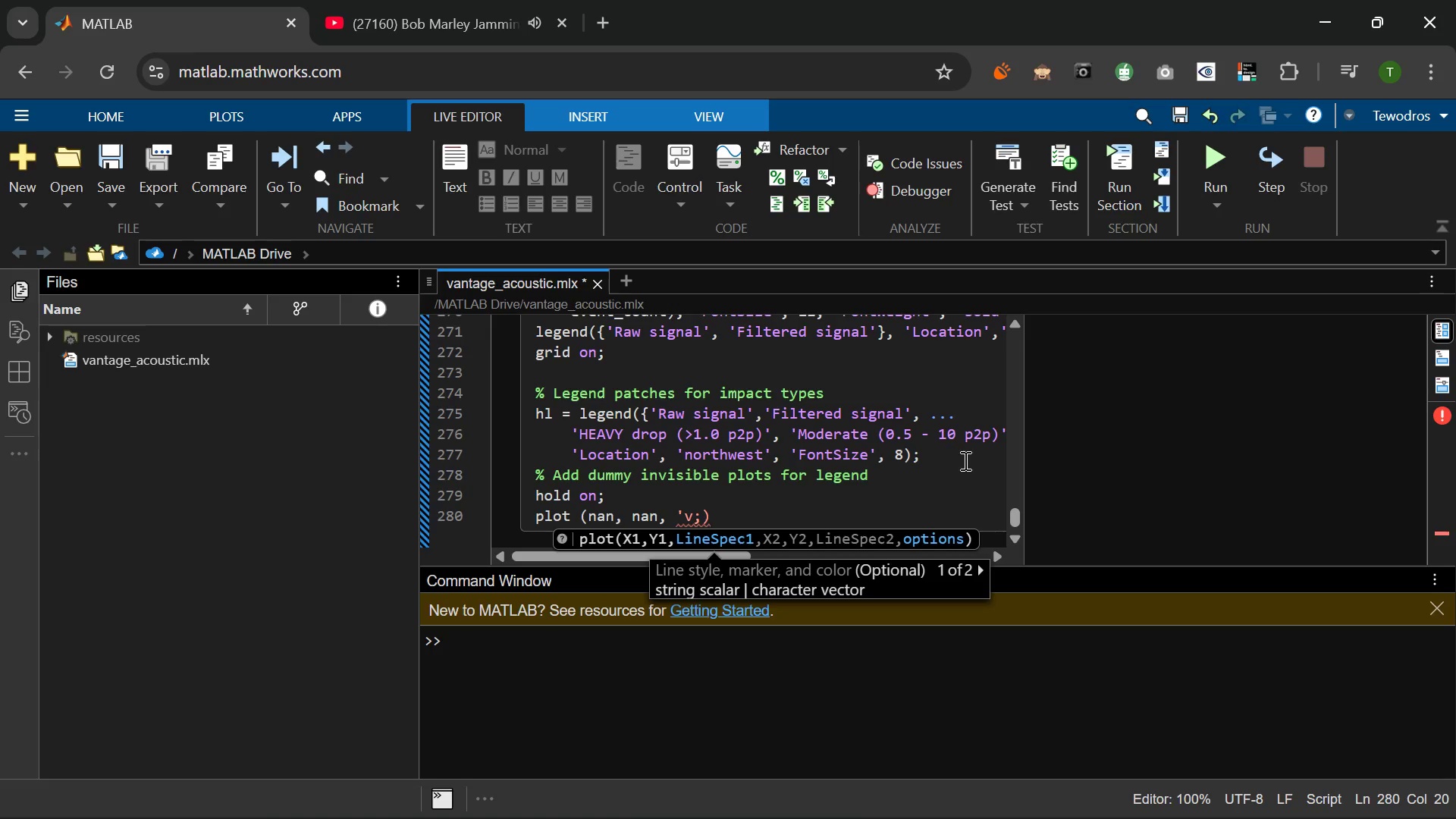 
key(Backspace)
 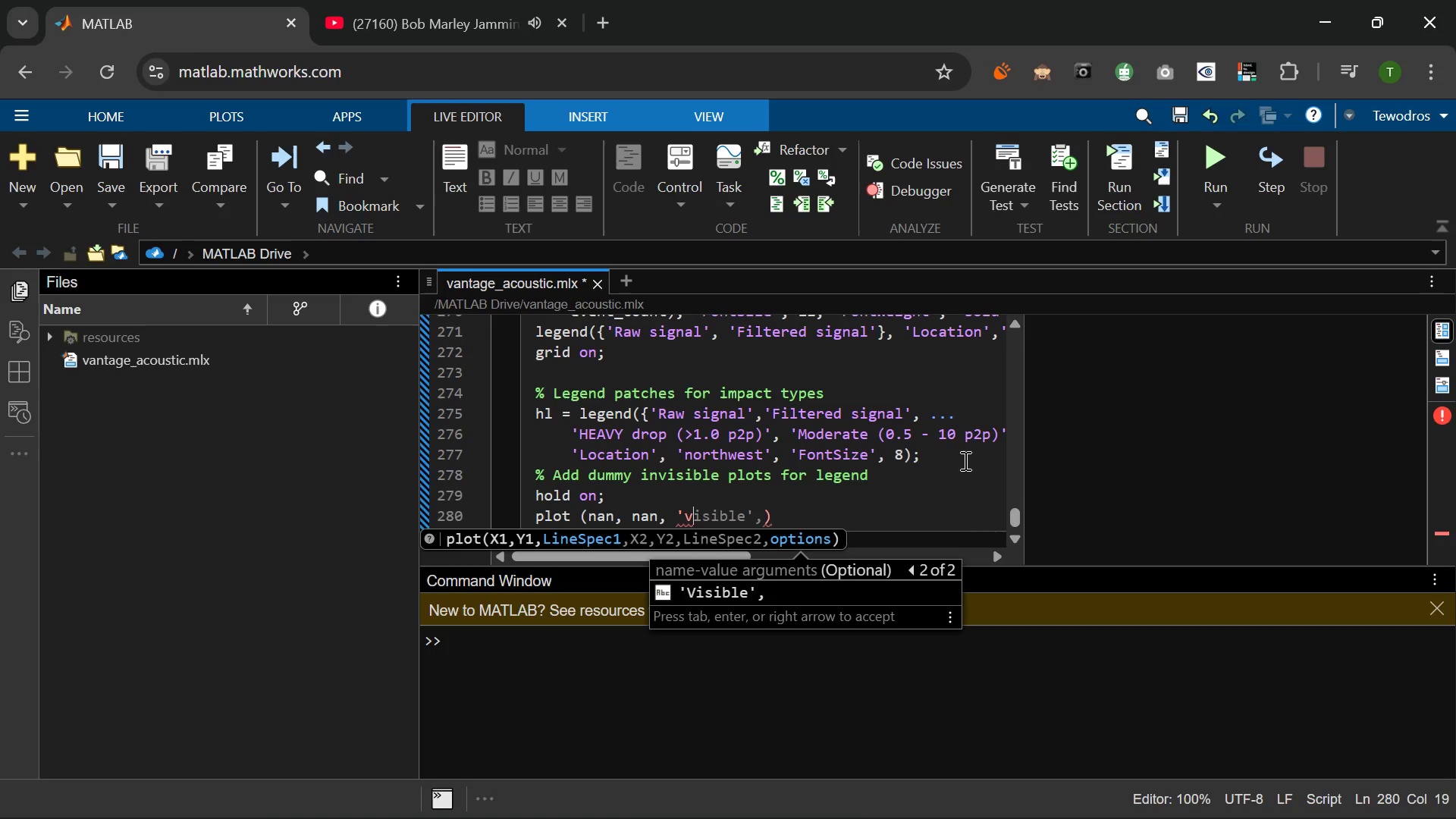 
key(Quote)
 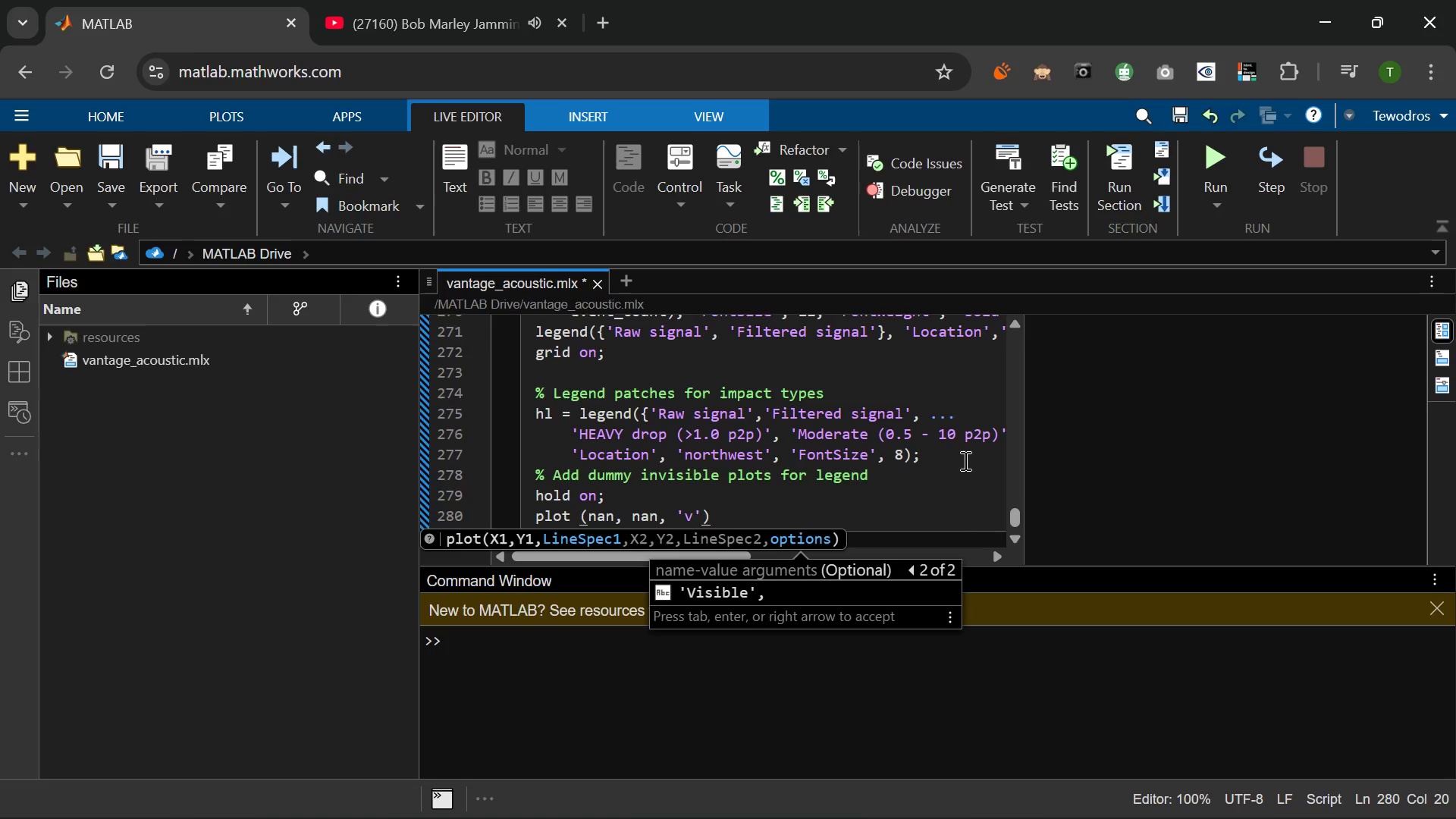 
key(Comma)
 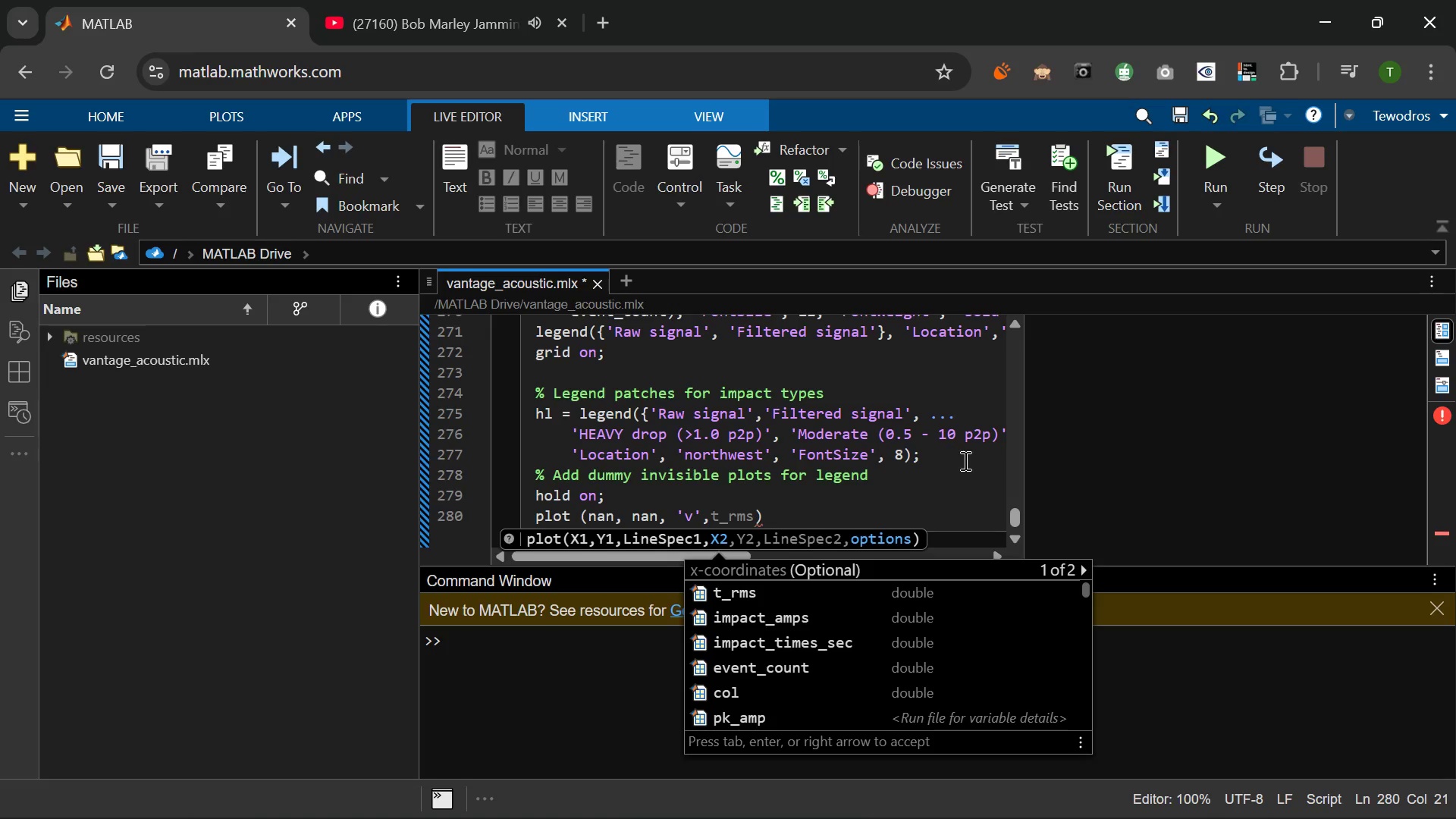 
type( 'co)
key(Backspace)
key(Backspace)
type(C)
key(Tab)
type(, )
key(Backspace)
key(Backspace)
type( [)
 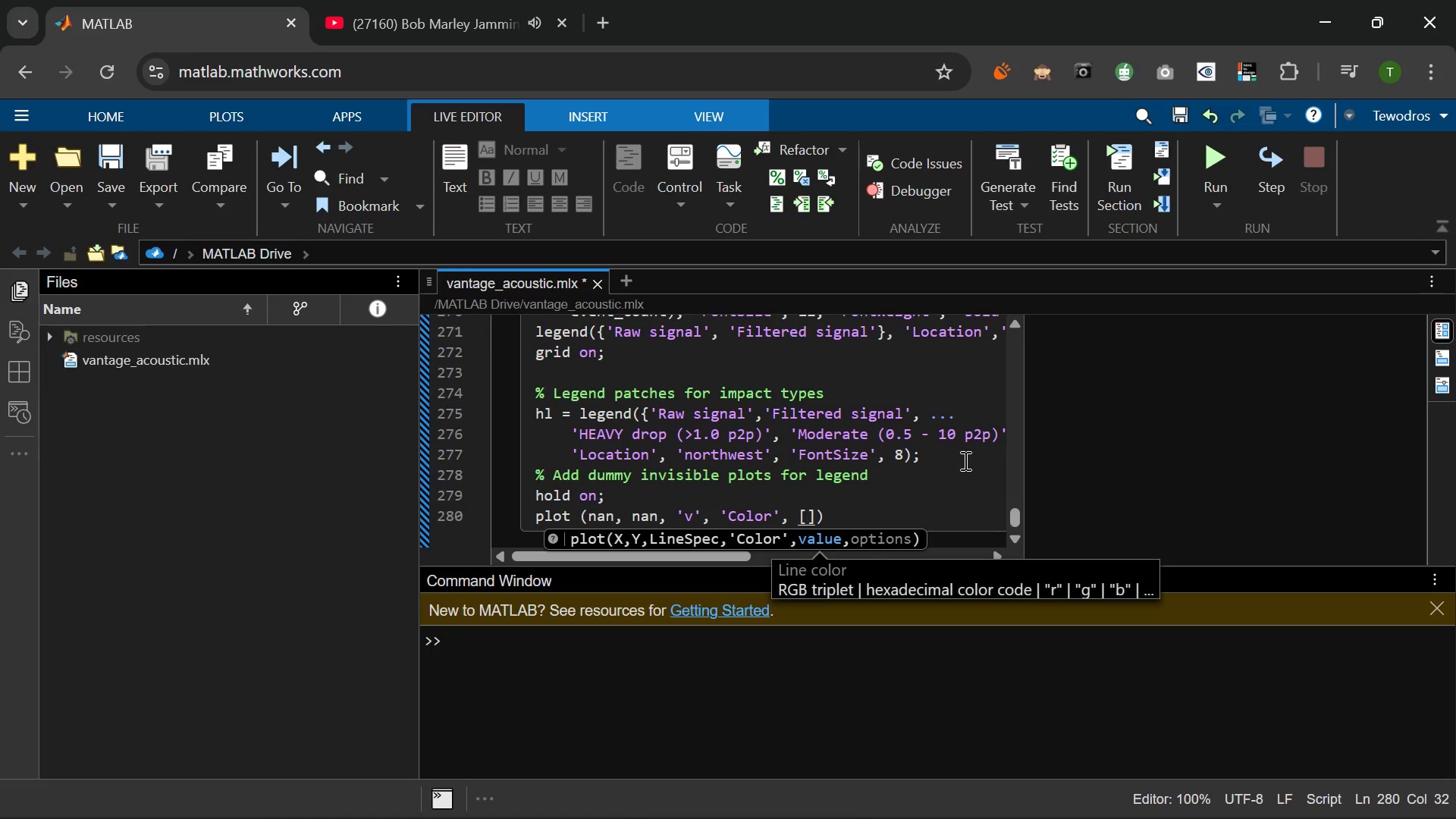 
key(Numpad0)
 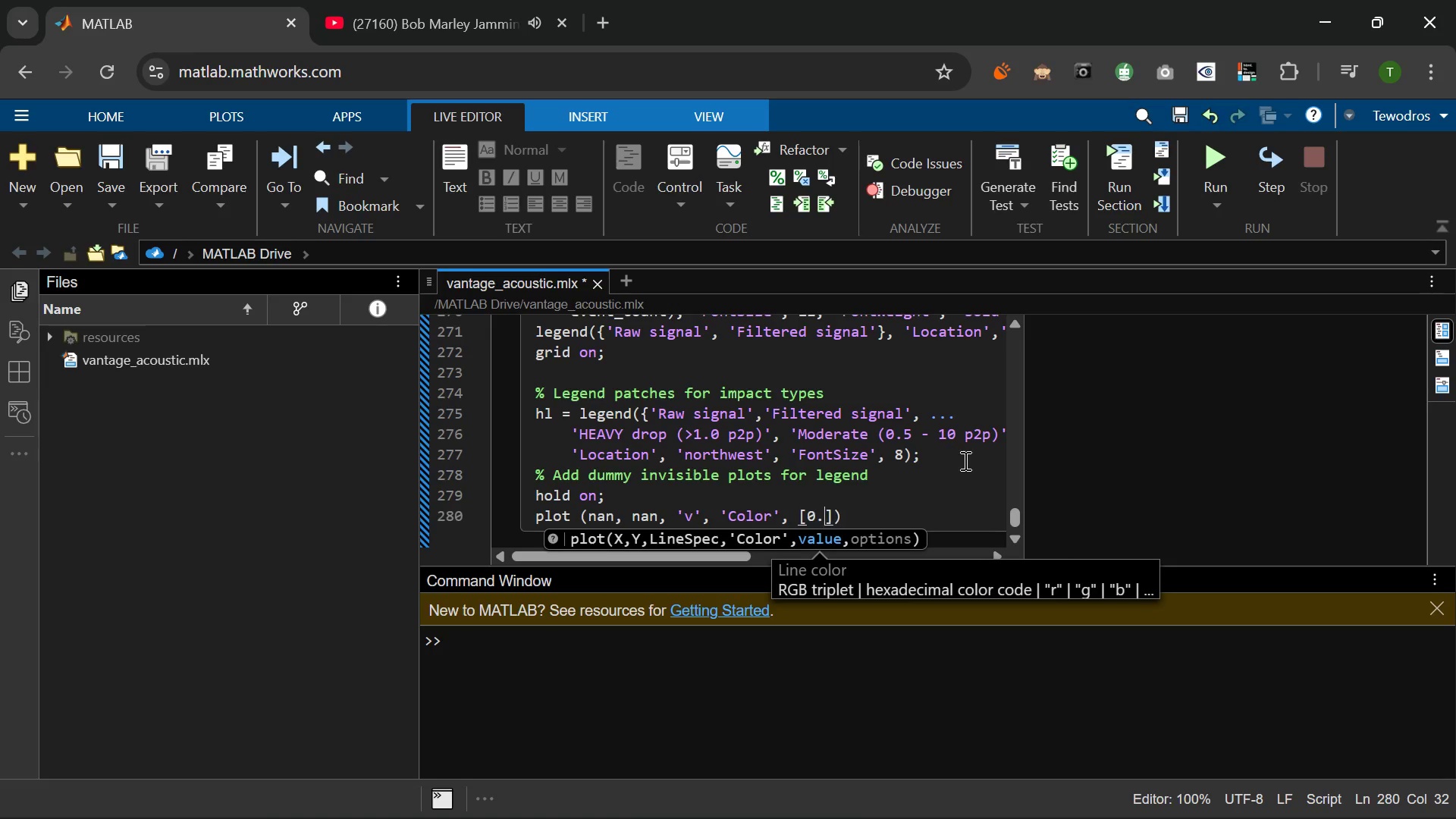 
key(NumpadDecimal)
 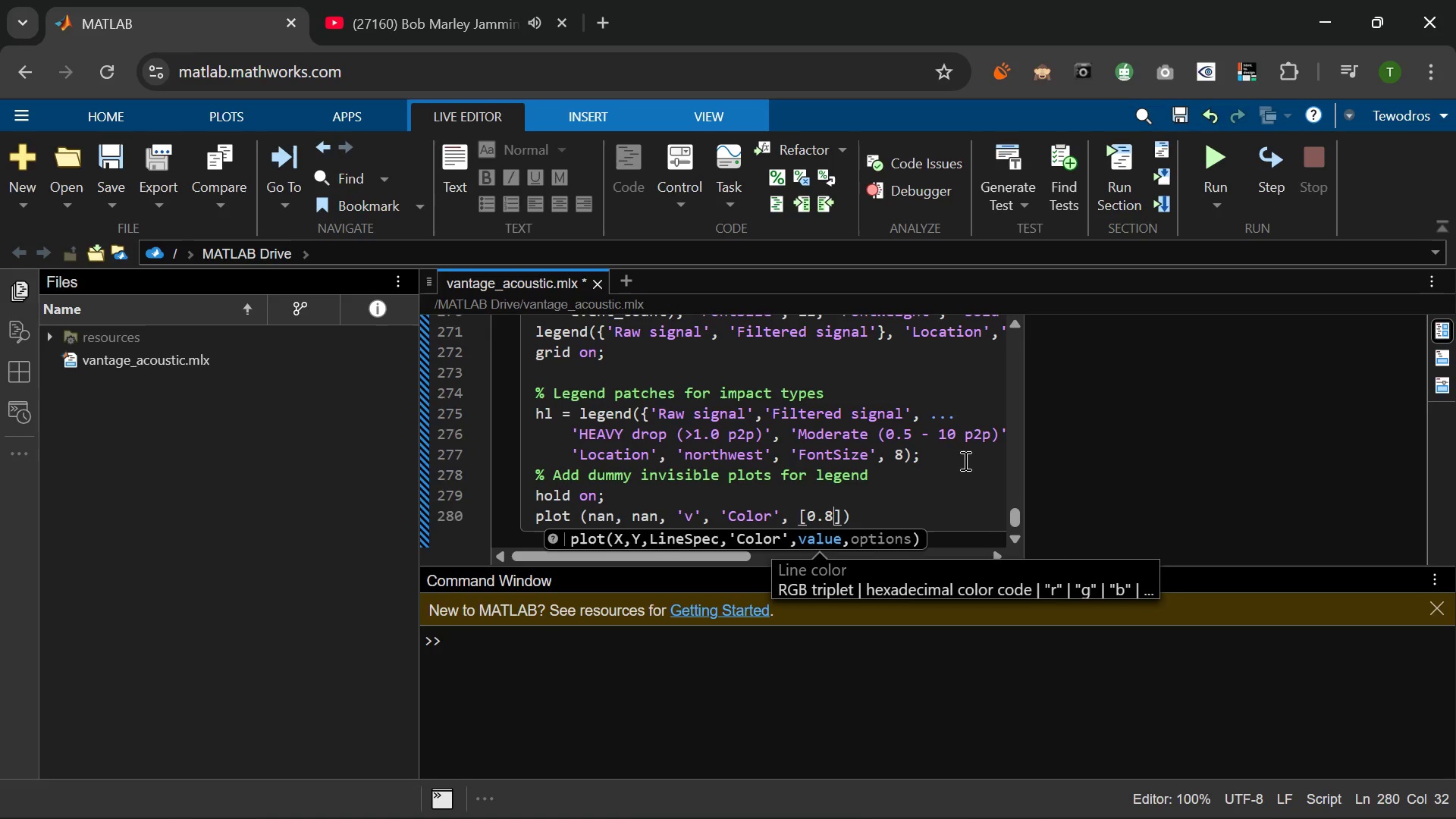 
key(Numpad8)
 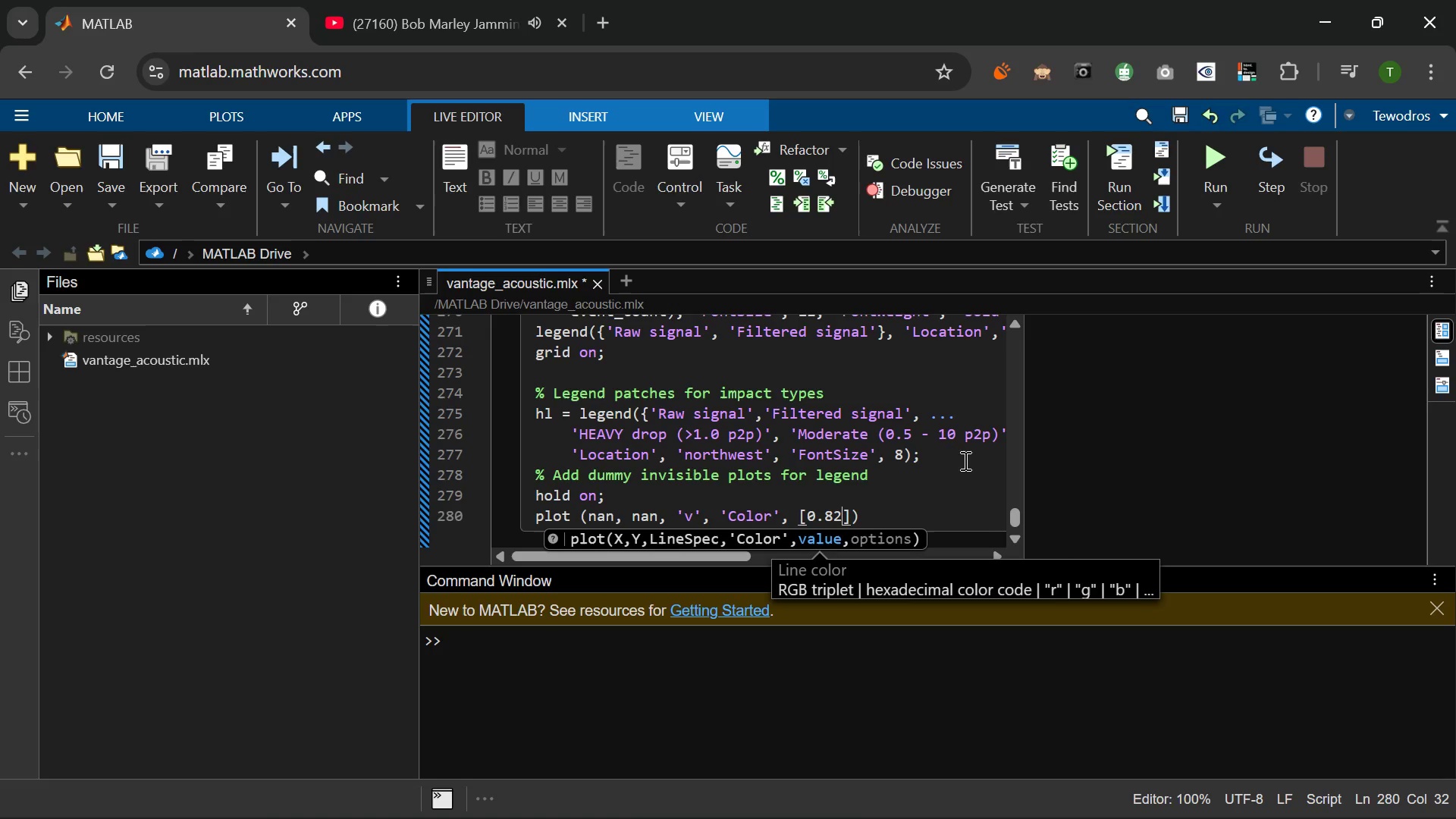 
key(Numpad2)
 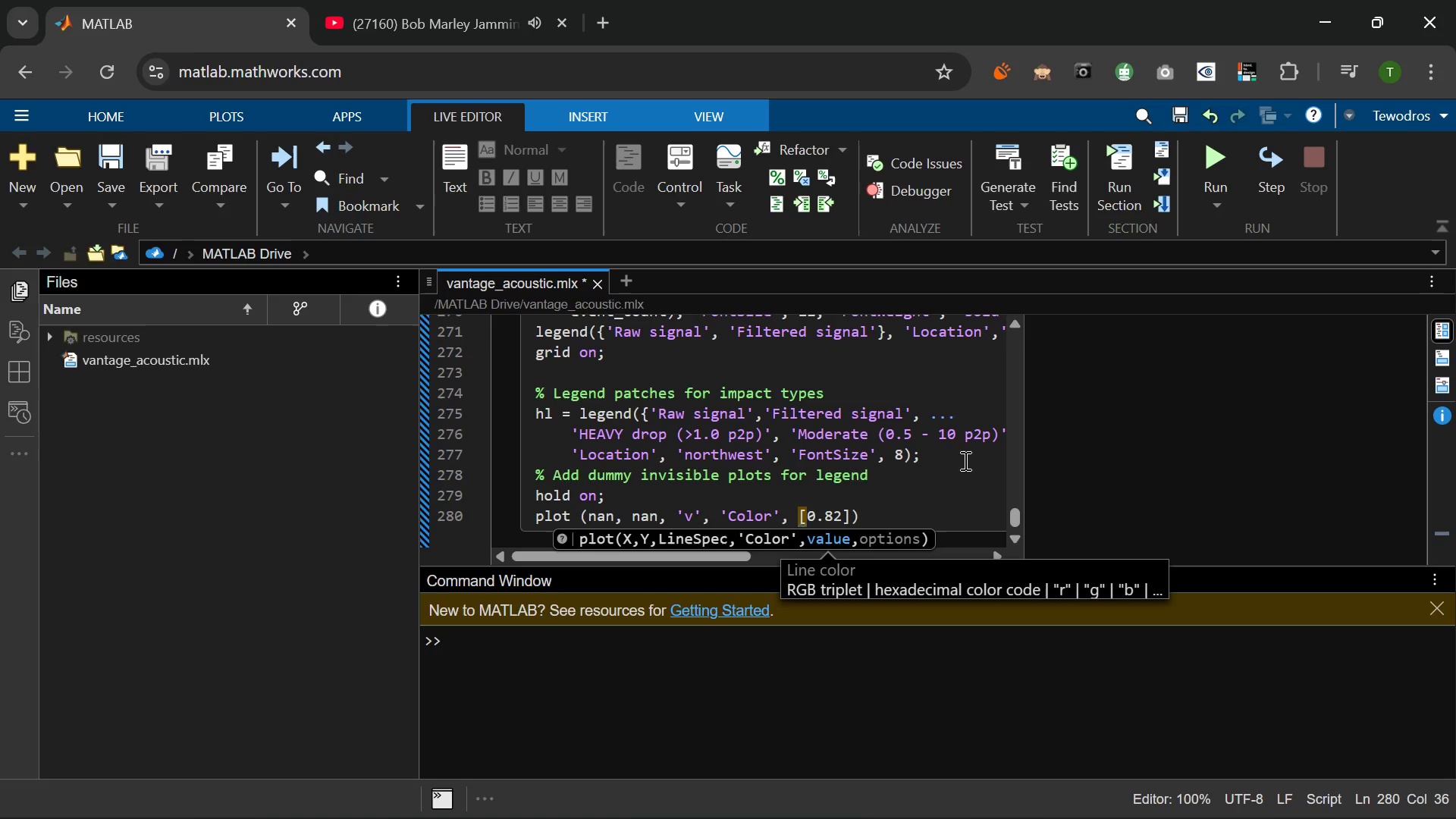 
key(Space)
 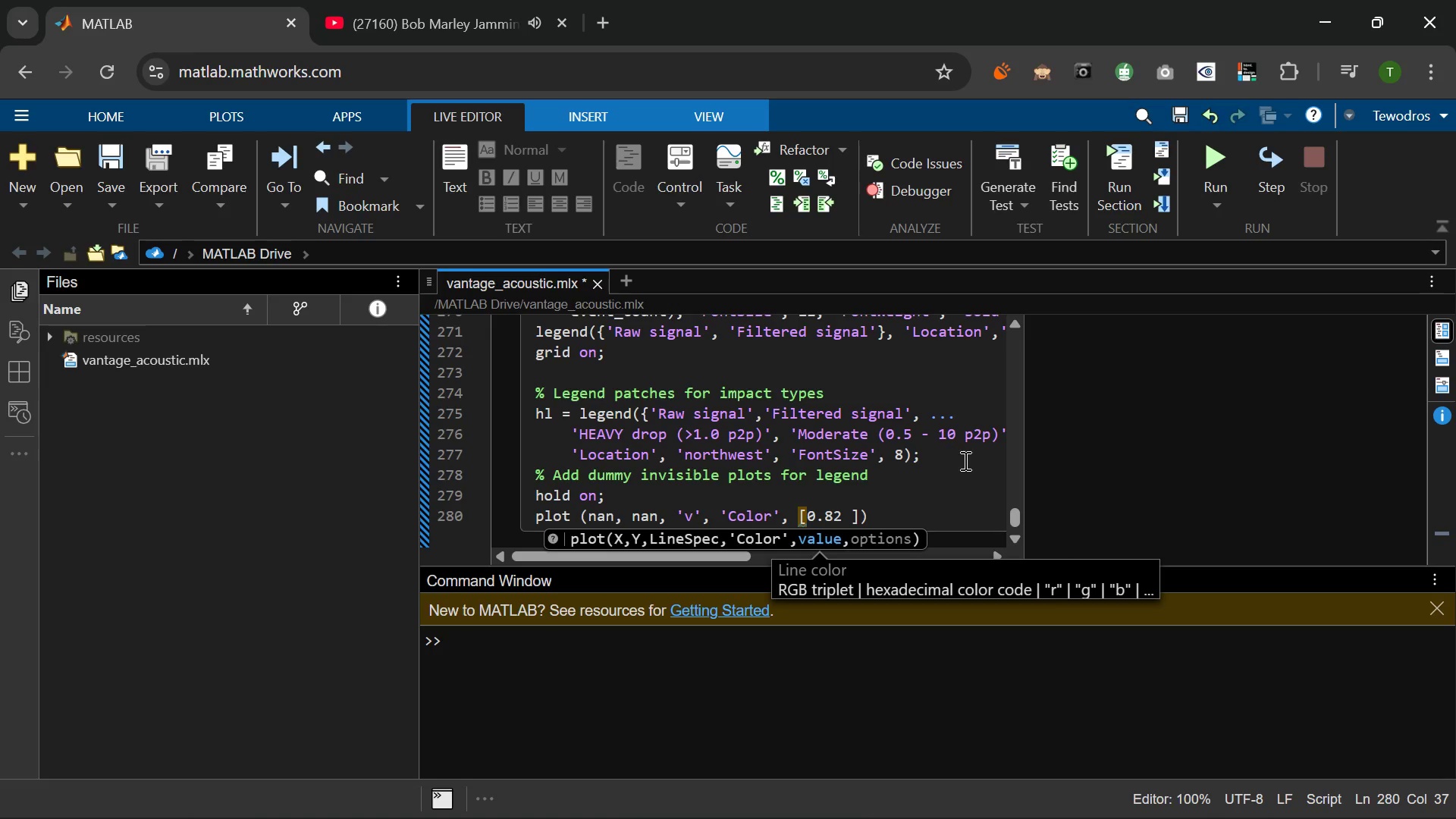 
key(Numpad0)
 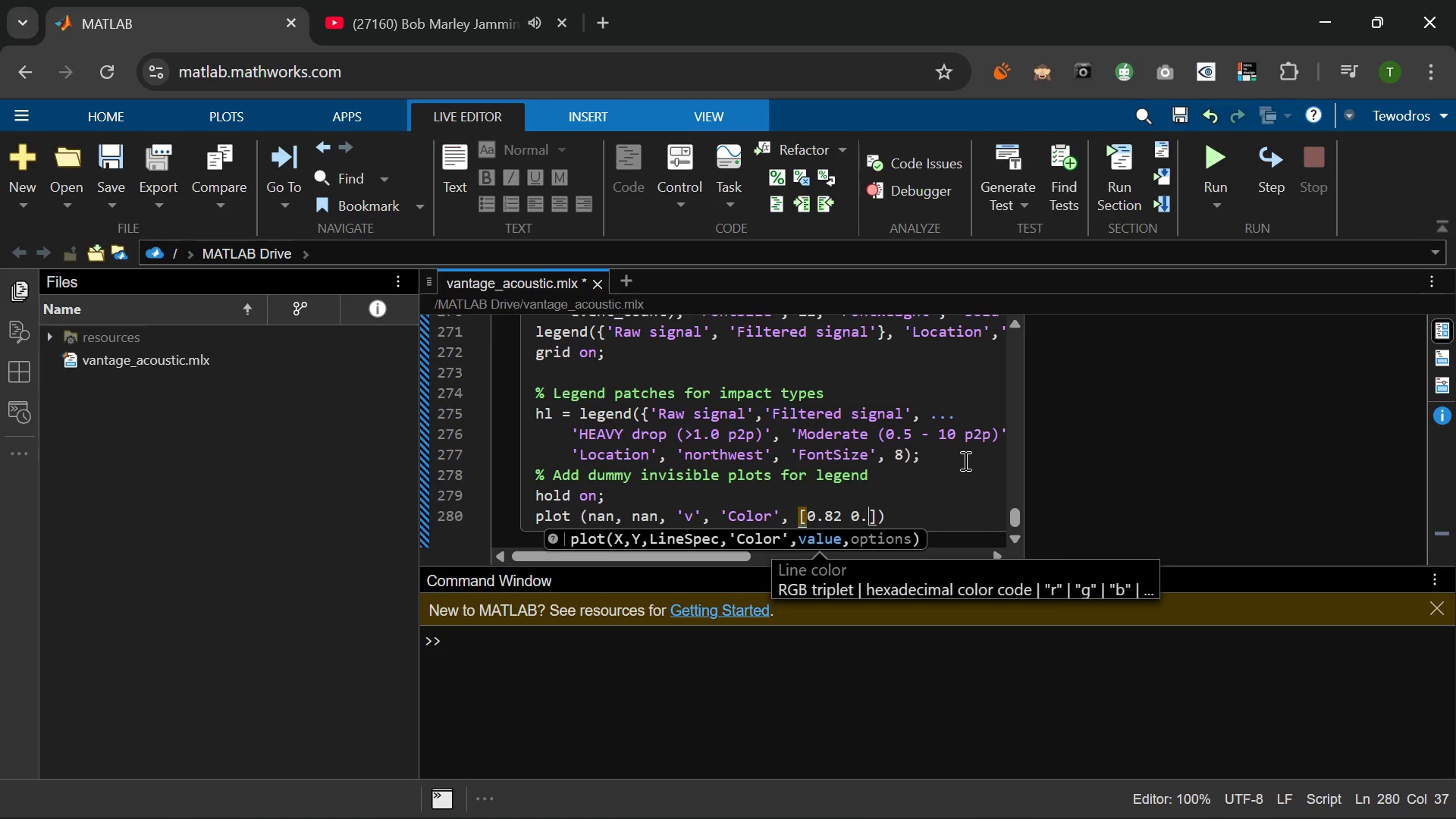 
key(NumpadDecimal)
 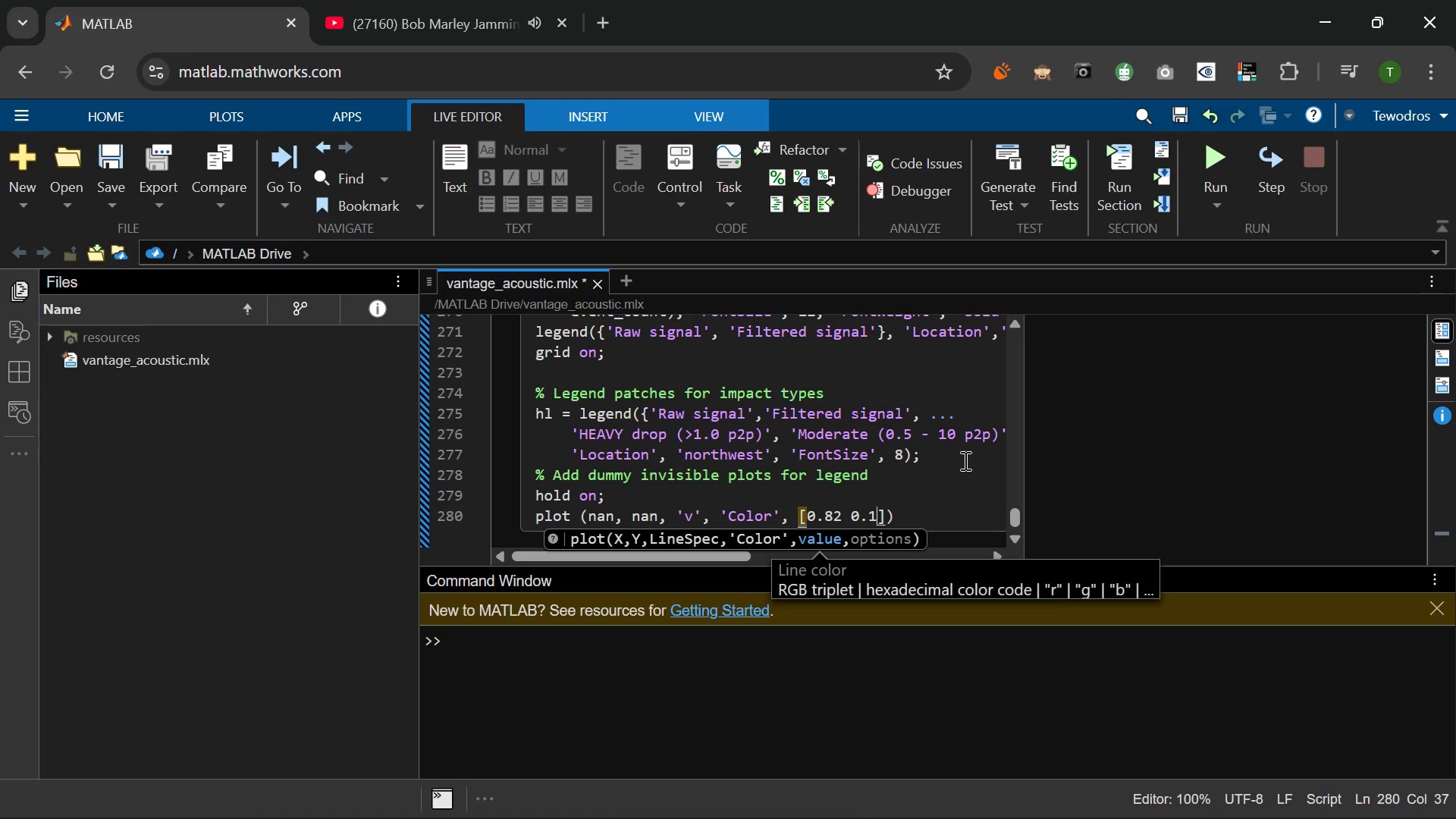 
key(Numpad1)
 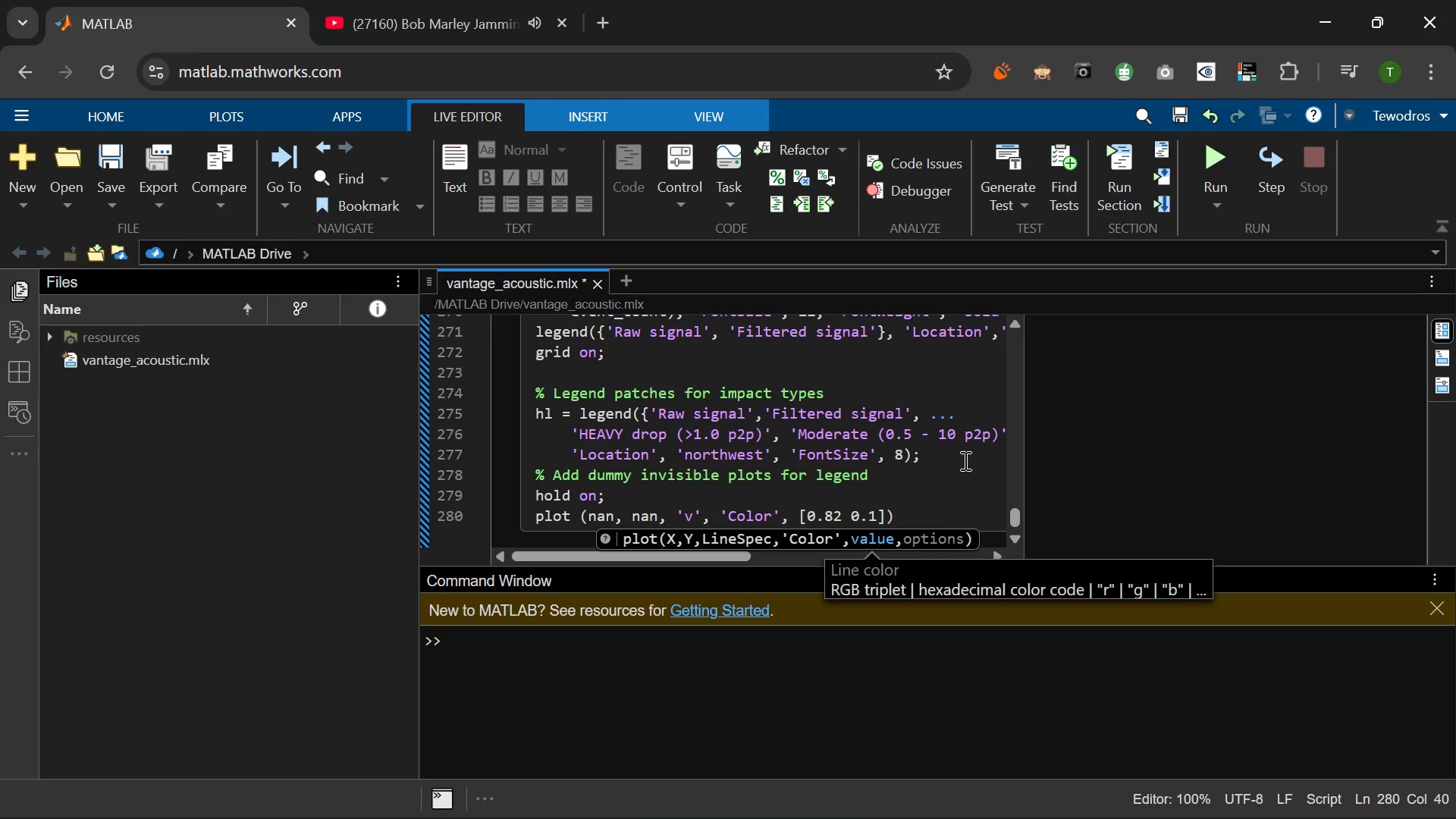 
key(Space)
 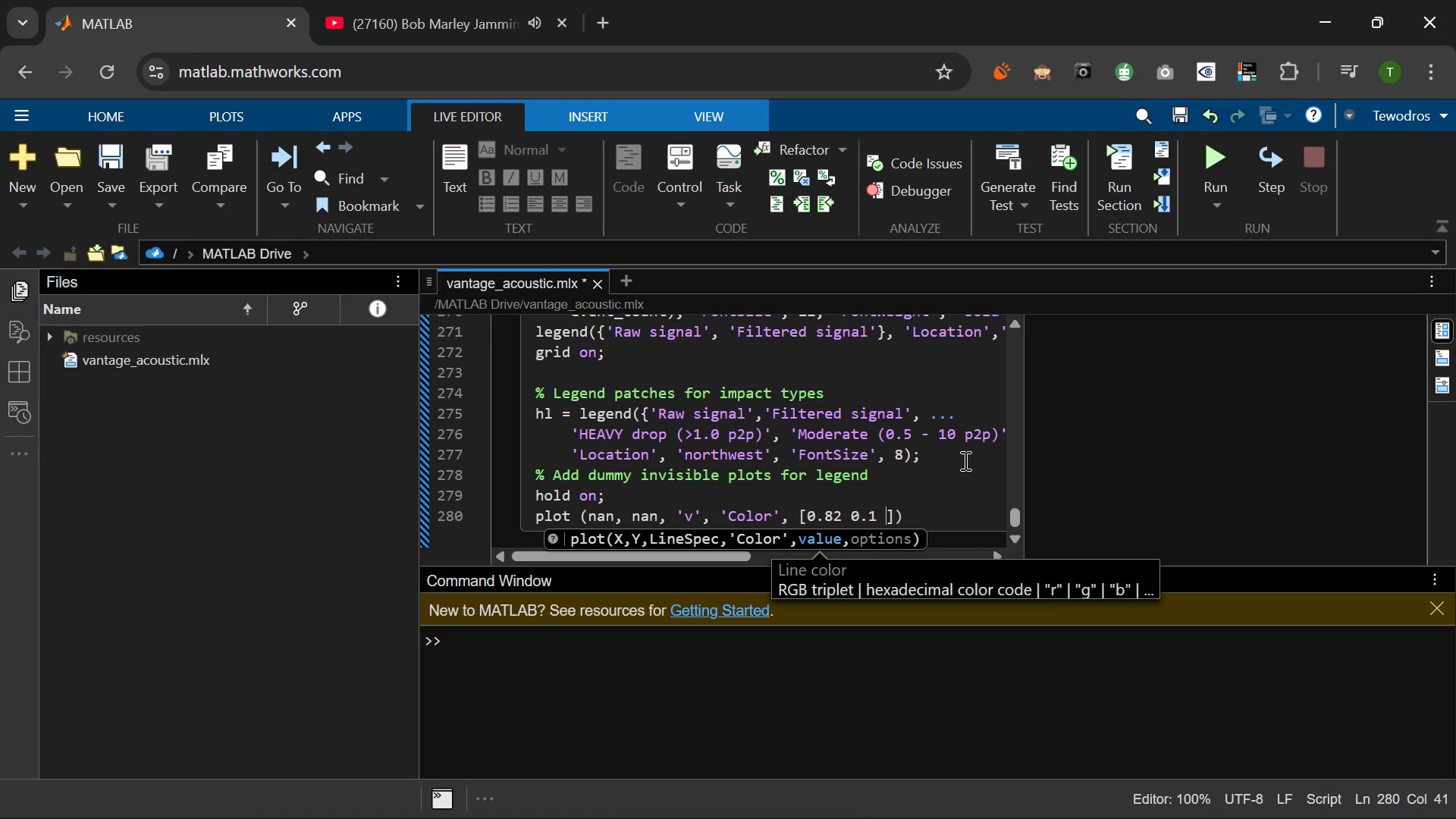 
key(Backspace)
 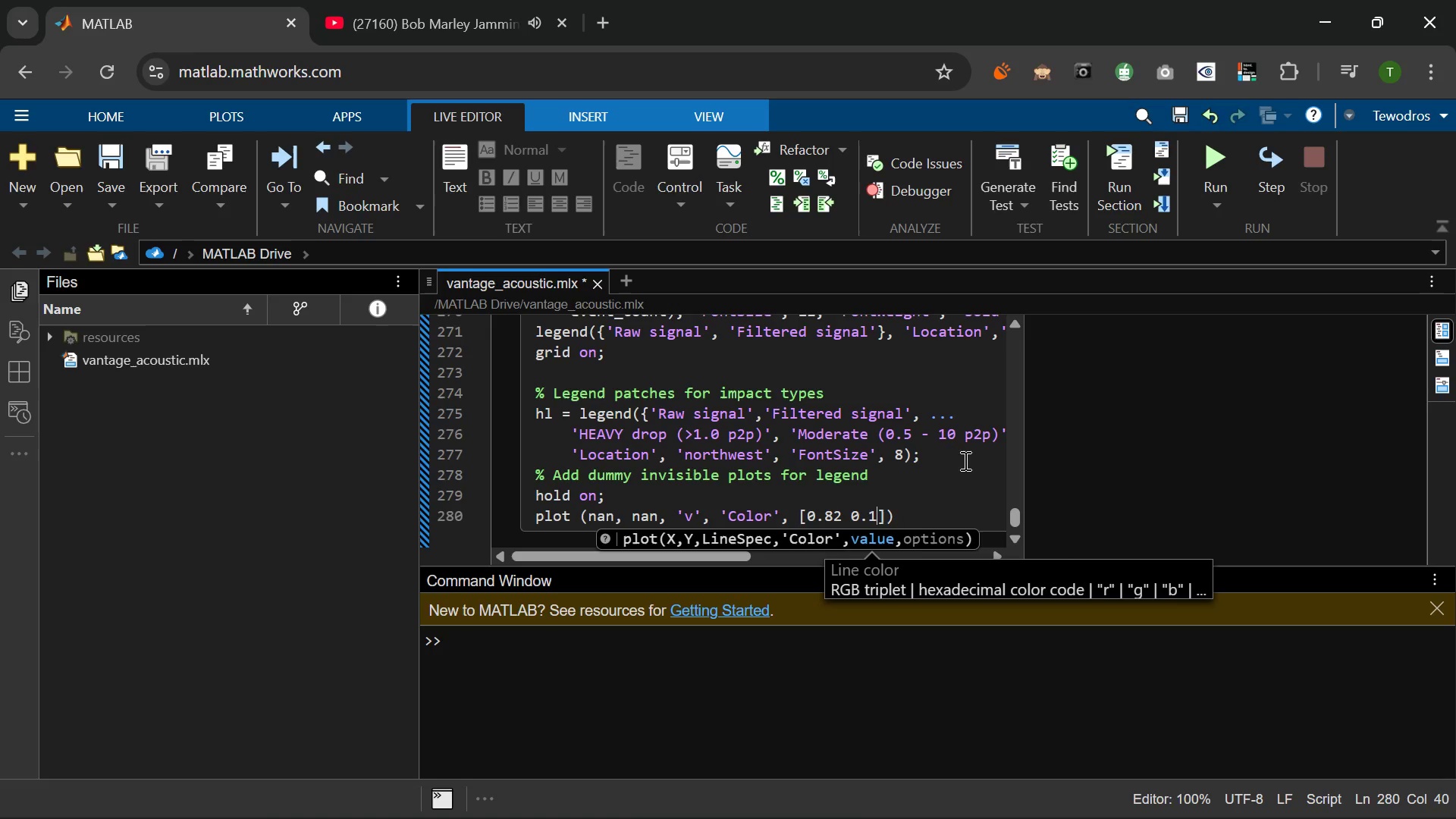 
key(Numpad0)
 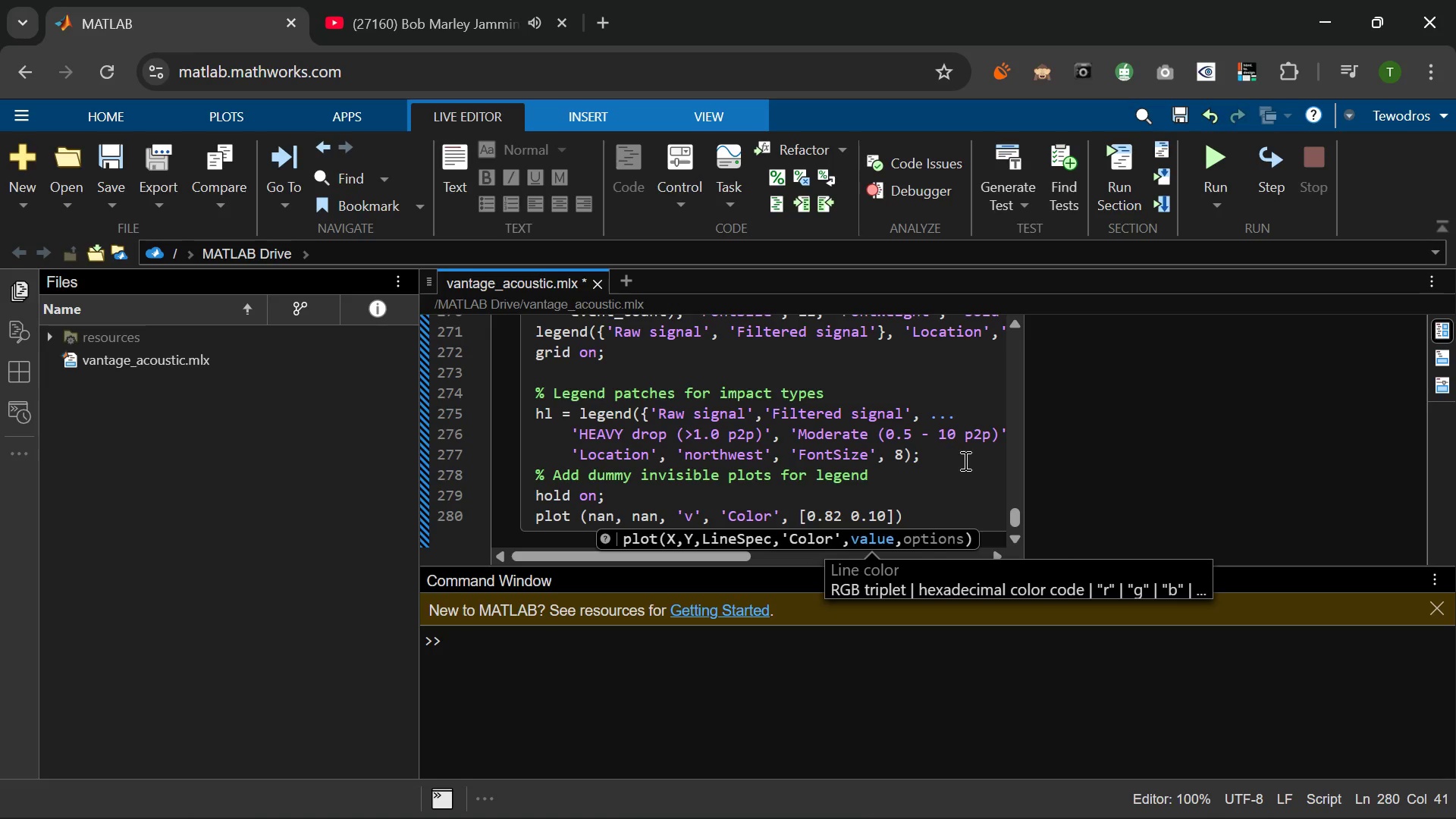 
wait(9.58)
 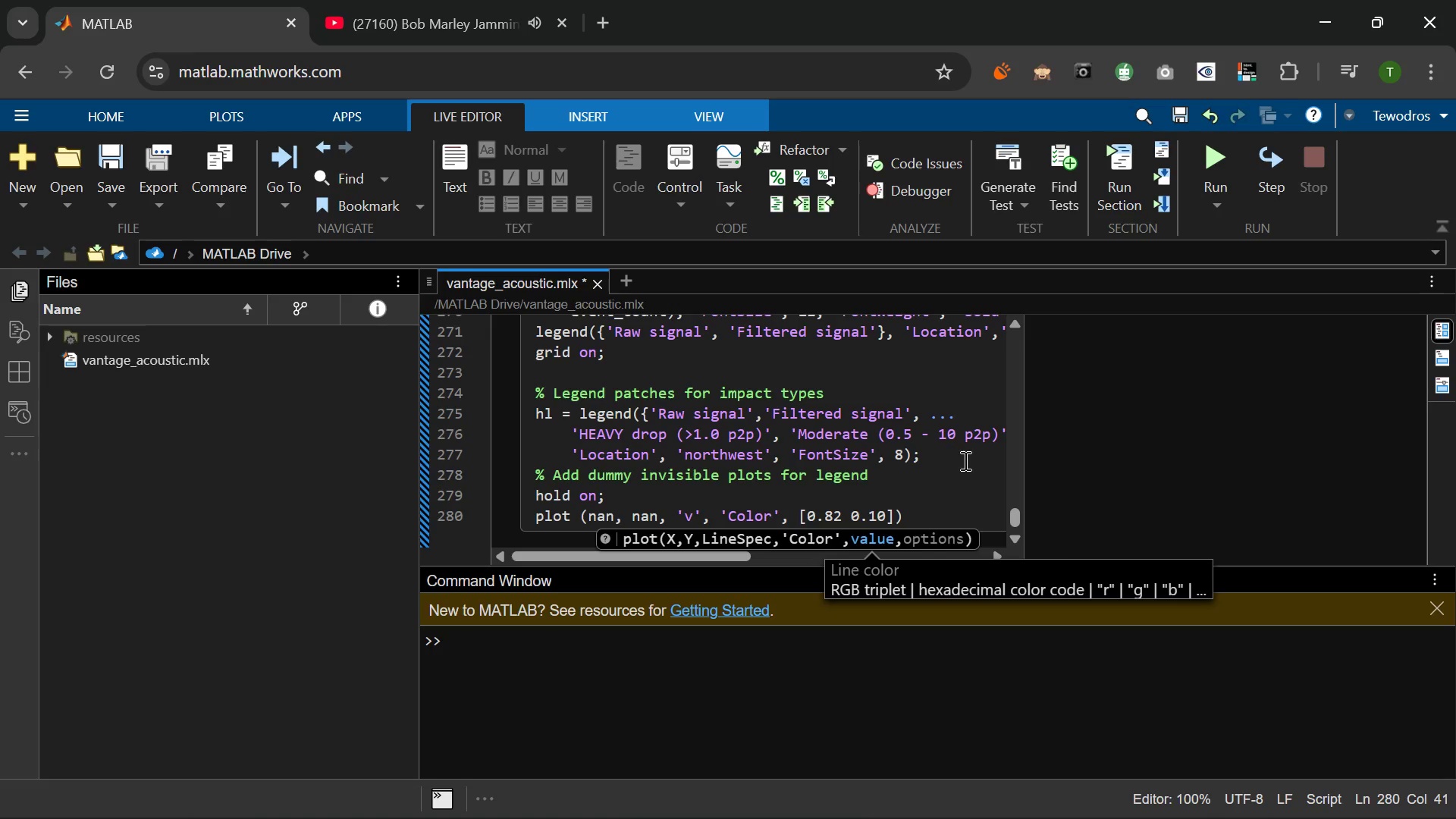 
key(Space)
 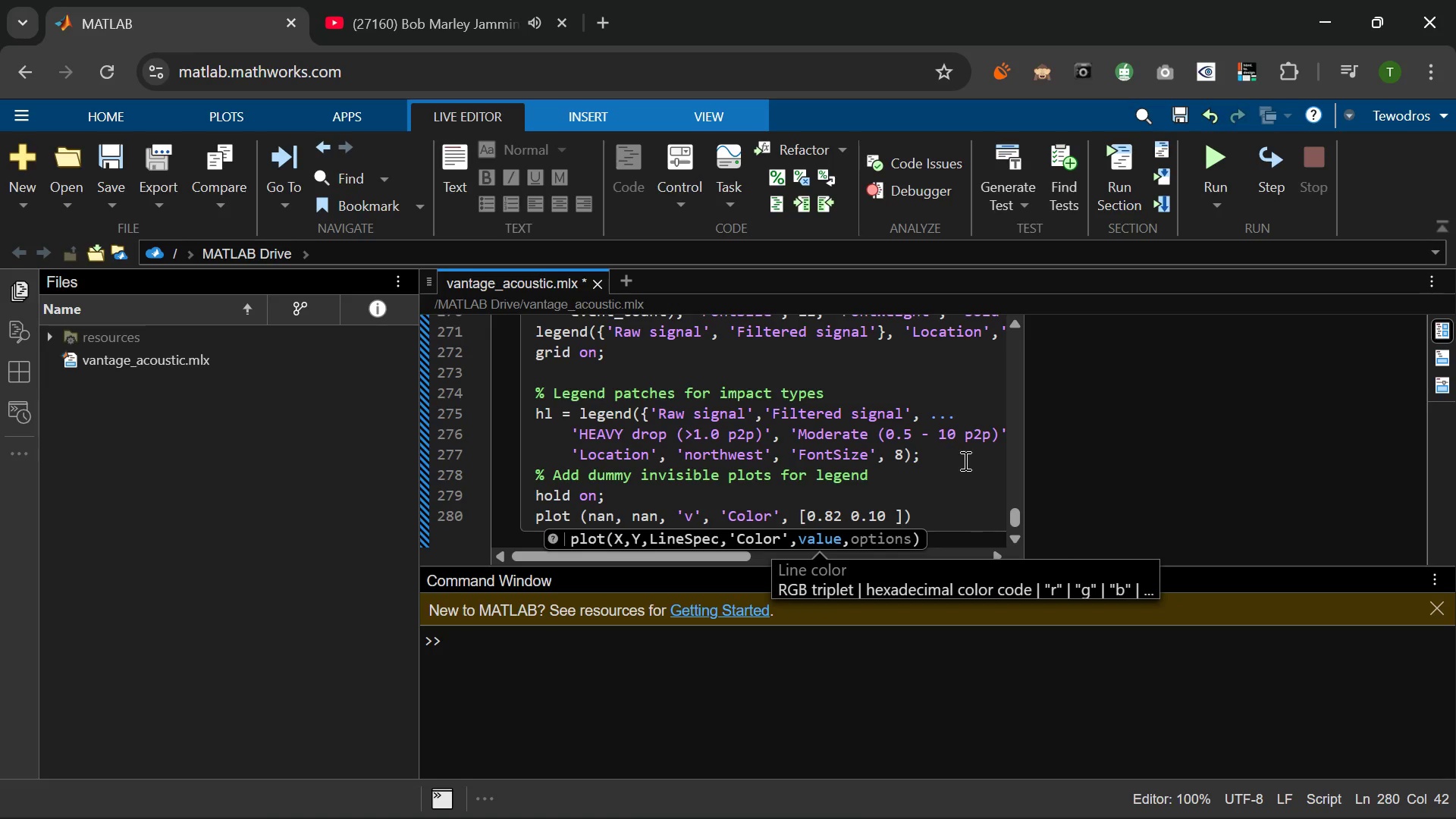 
key(Numpad0)
 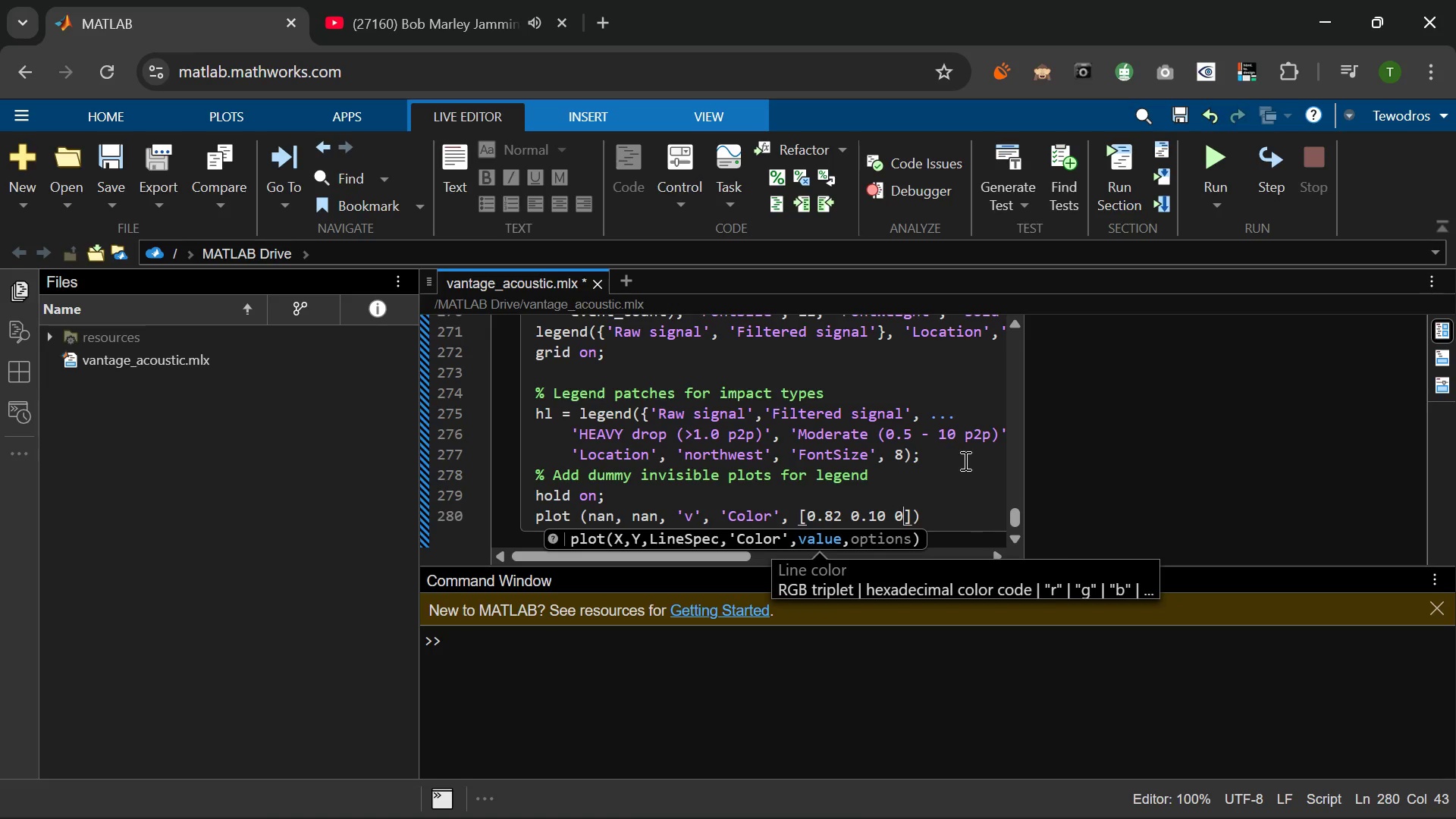 
key(NumpadDecimal)
 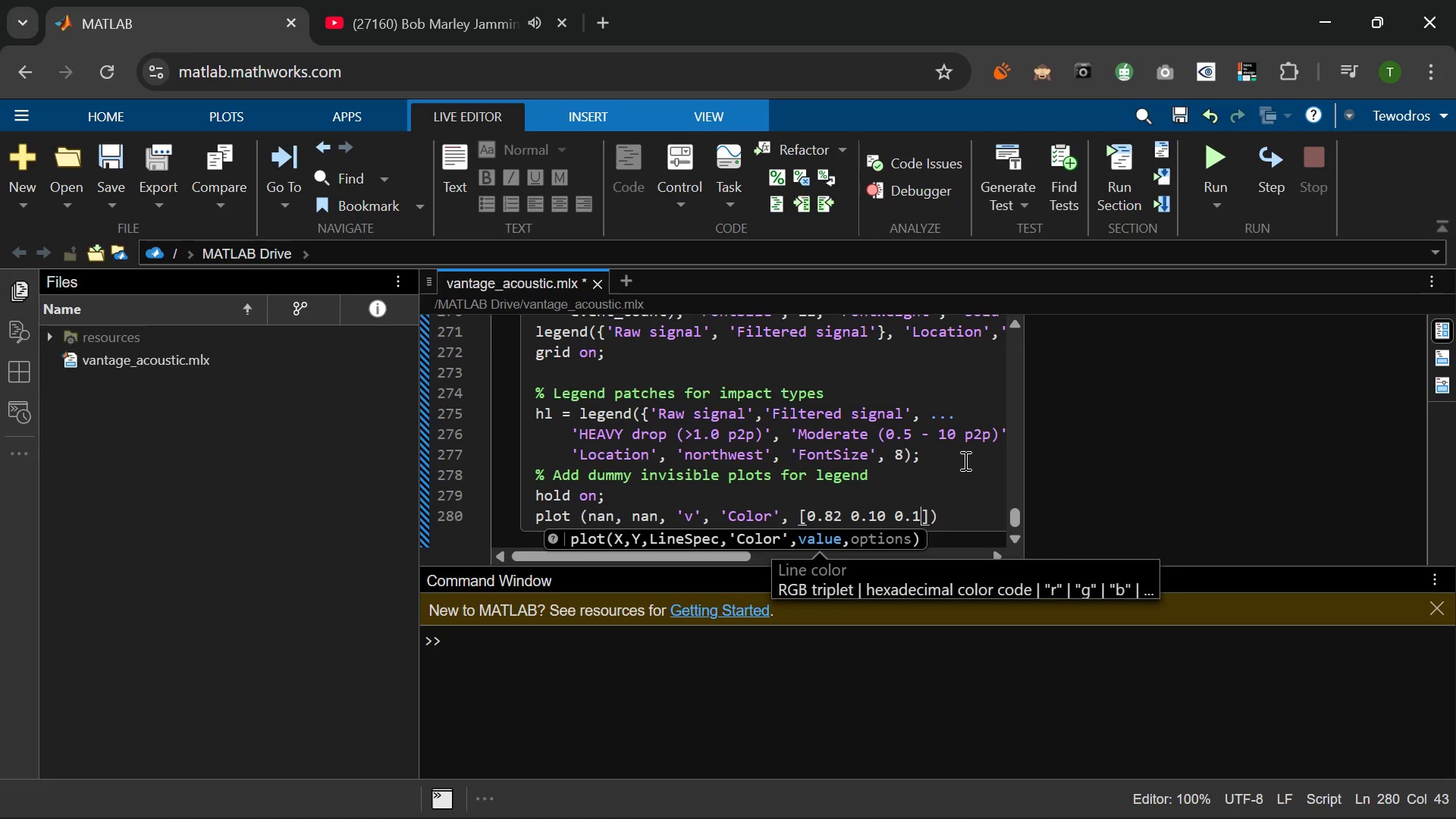 
key(Numpad1)
 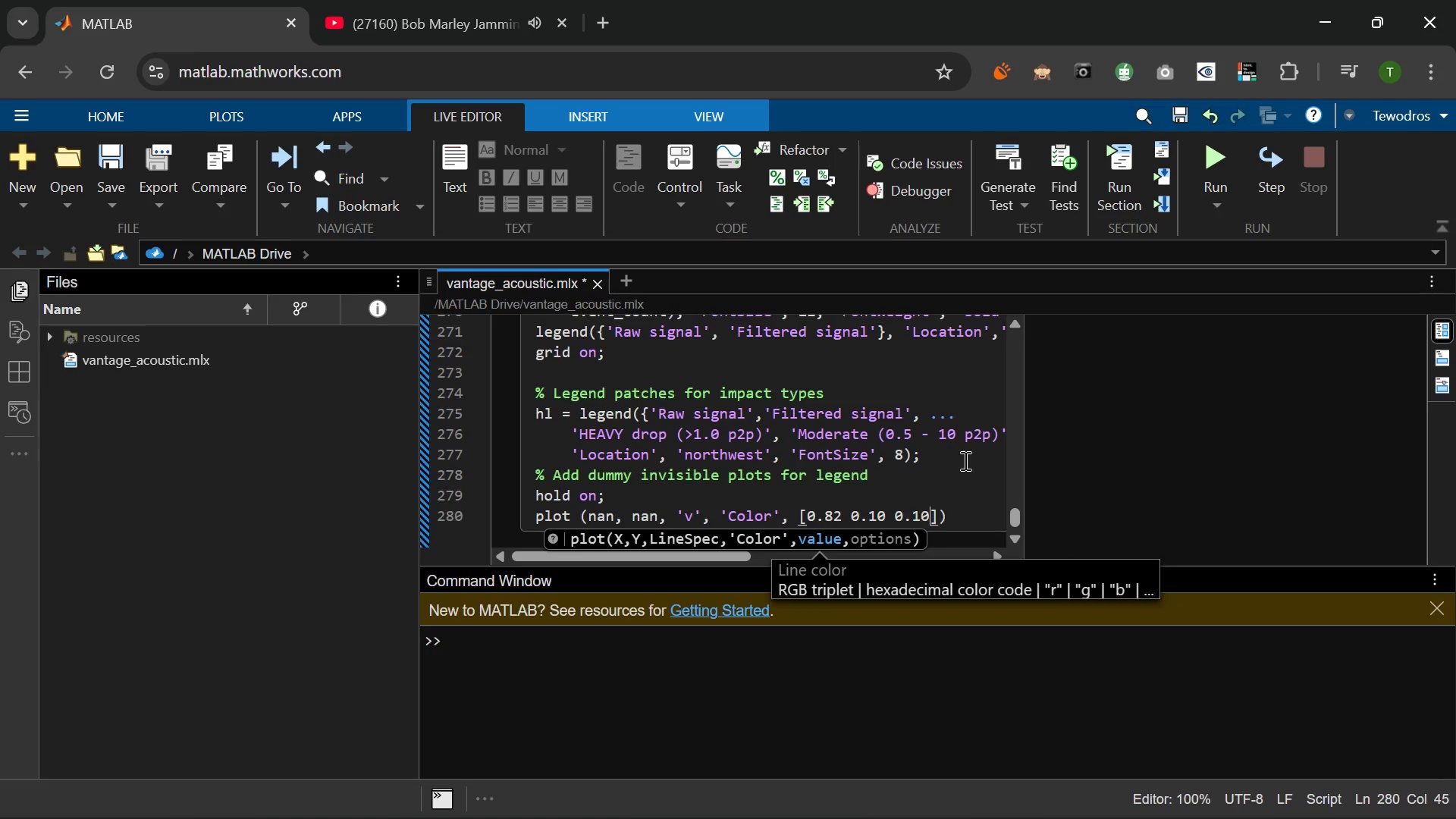 
key(Numpad0)
 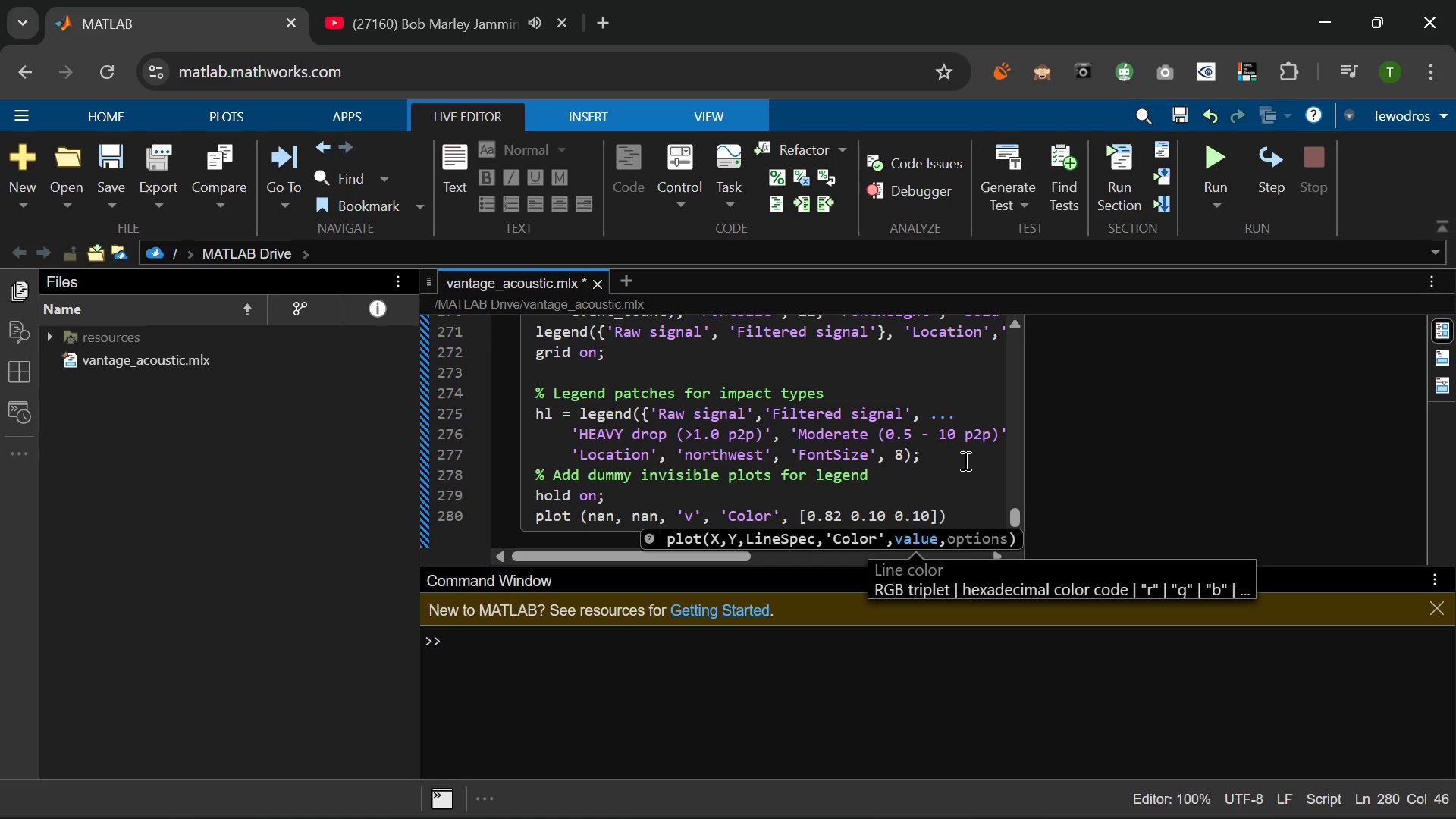 
key(ArrowRight)
 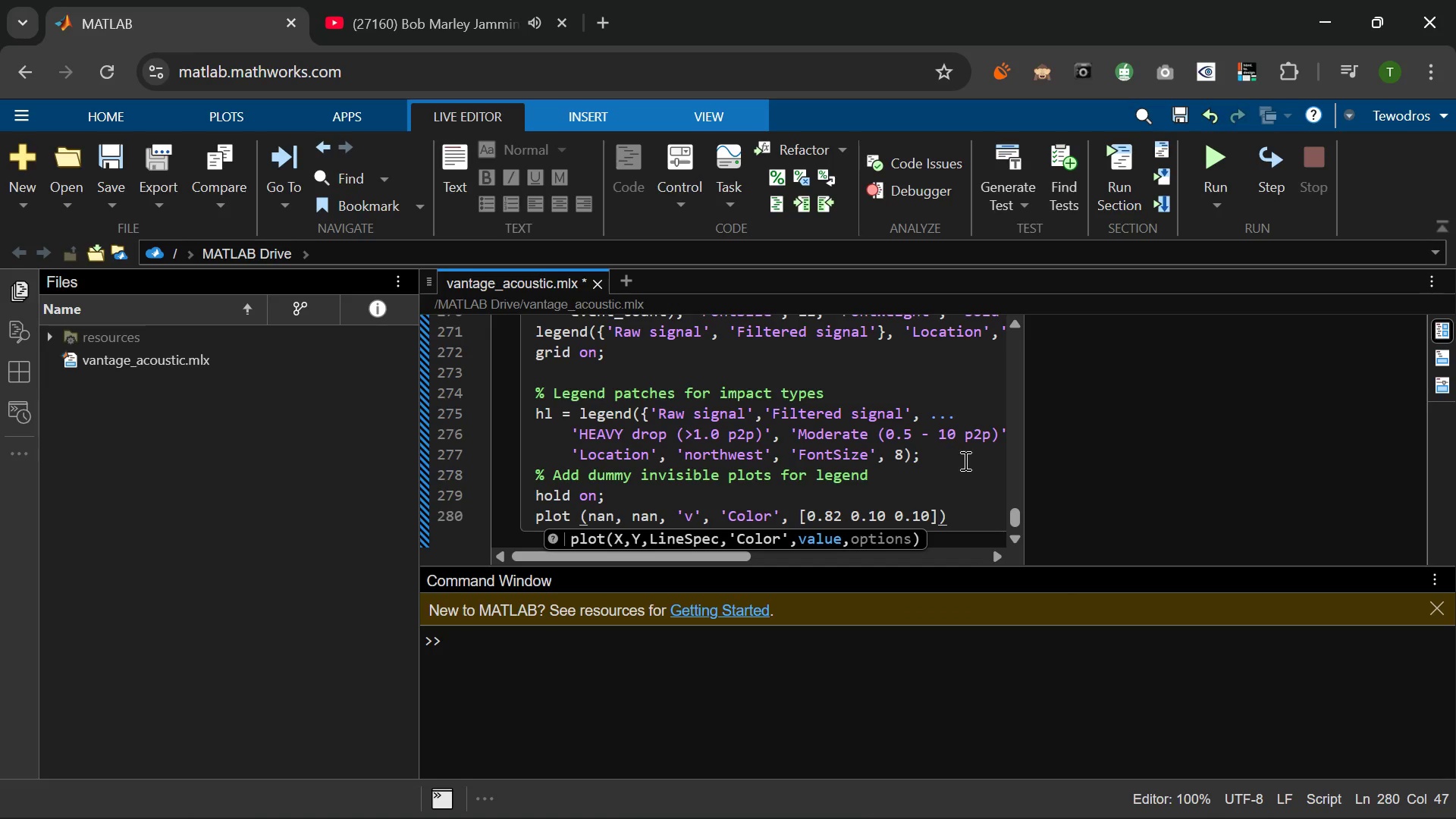 
key(Comma)
 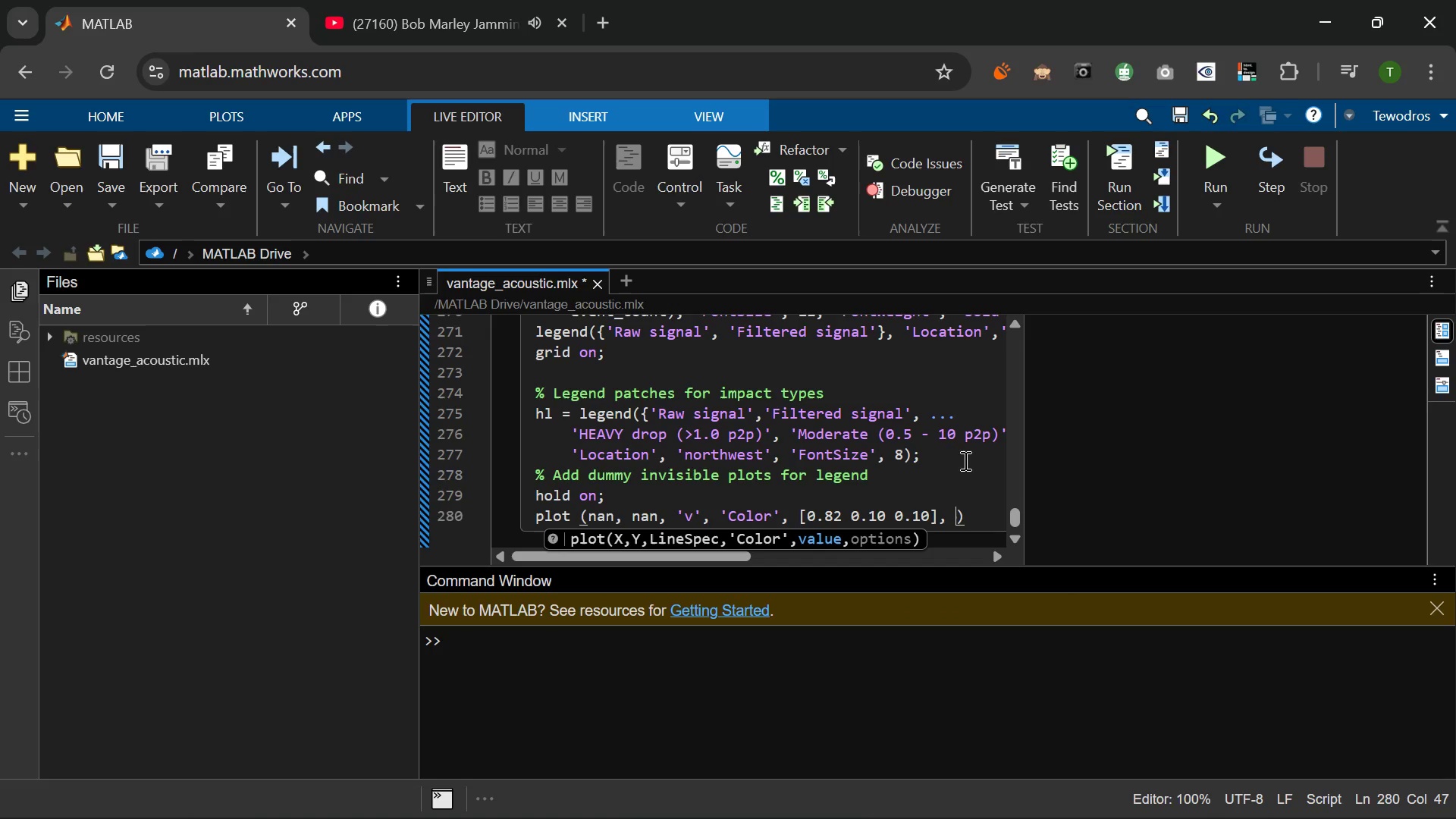 
key(Space)
 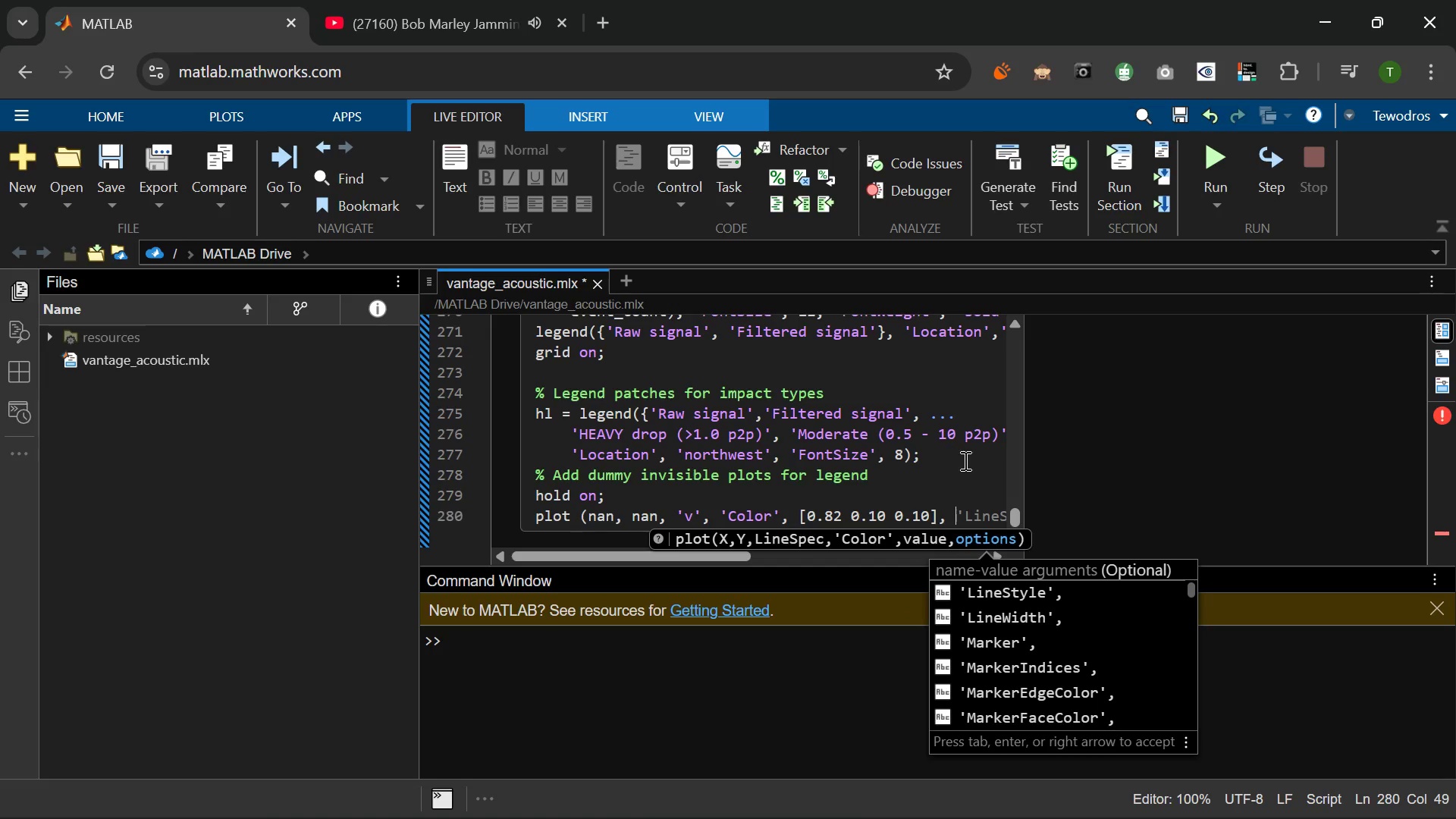 
key(Period)
 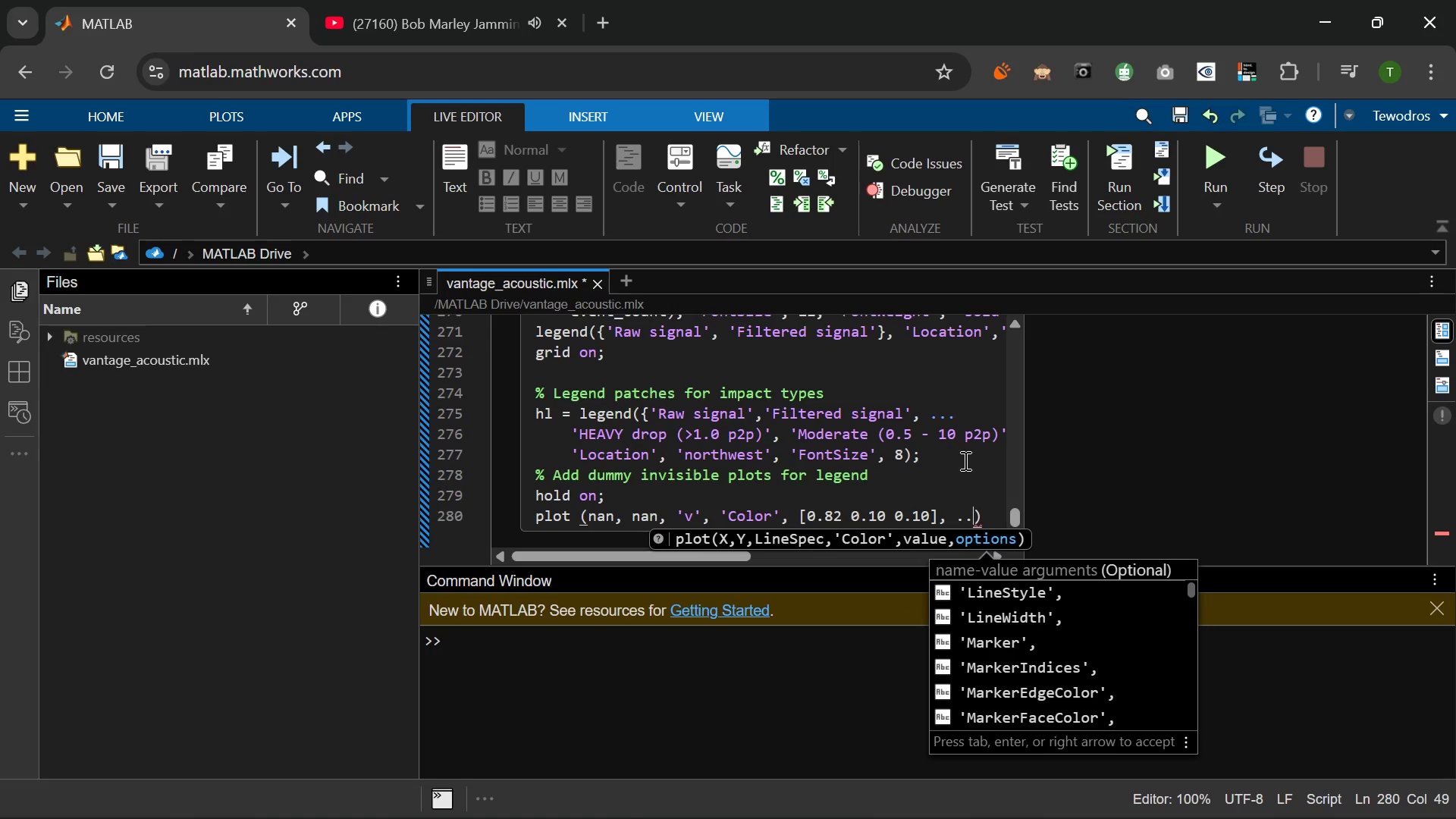 
key(Period)
 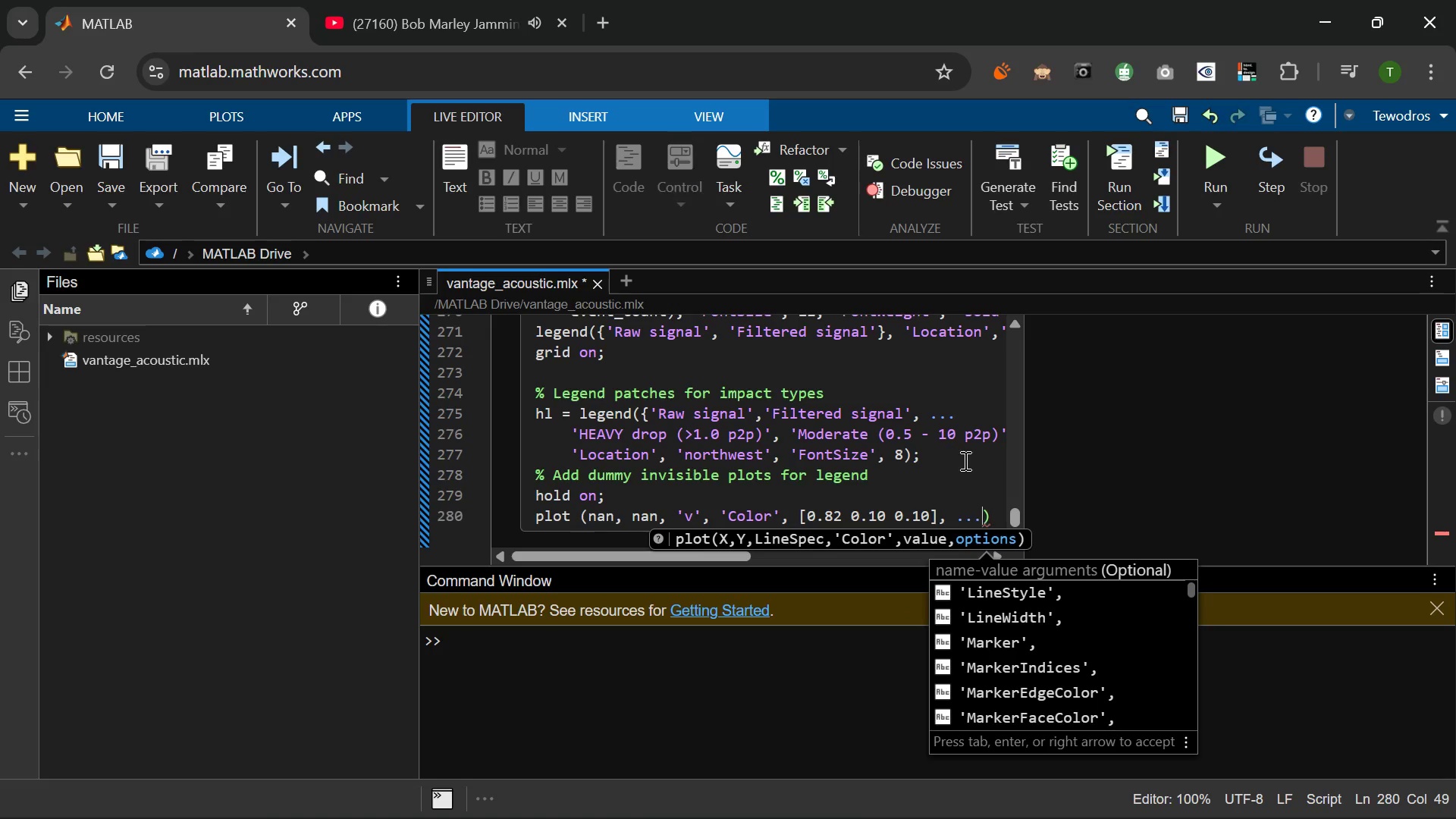 
key(Period)
 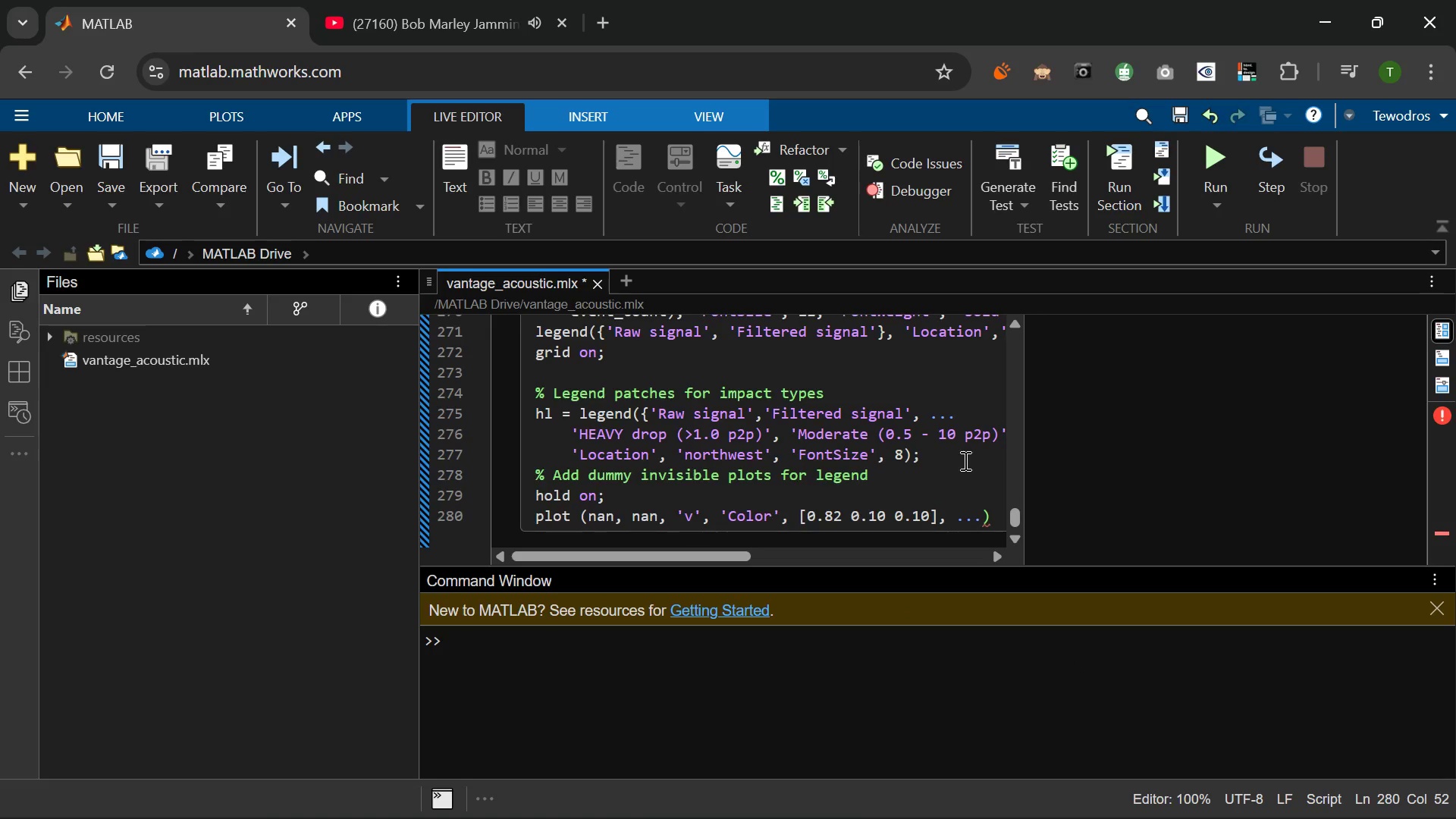 
key(Enter)
 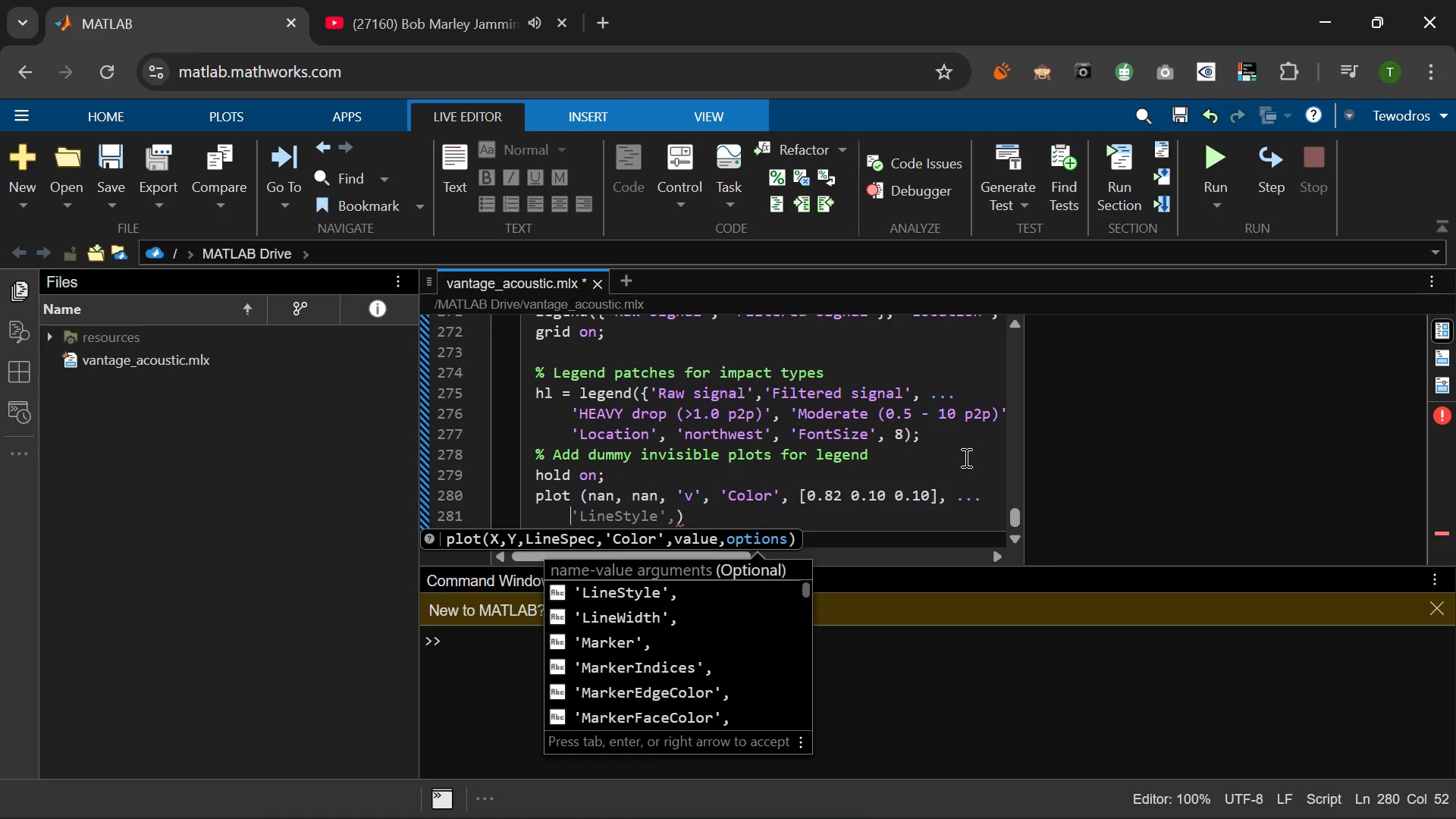 
wait(5.59)
 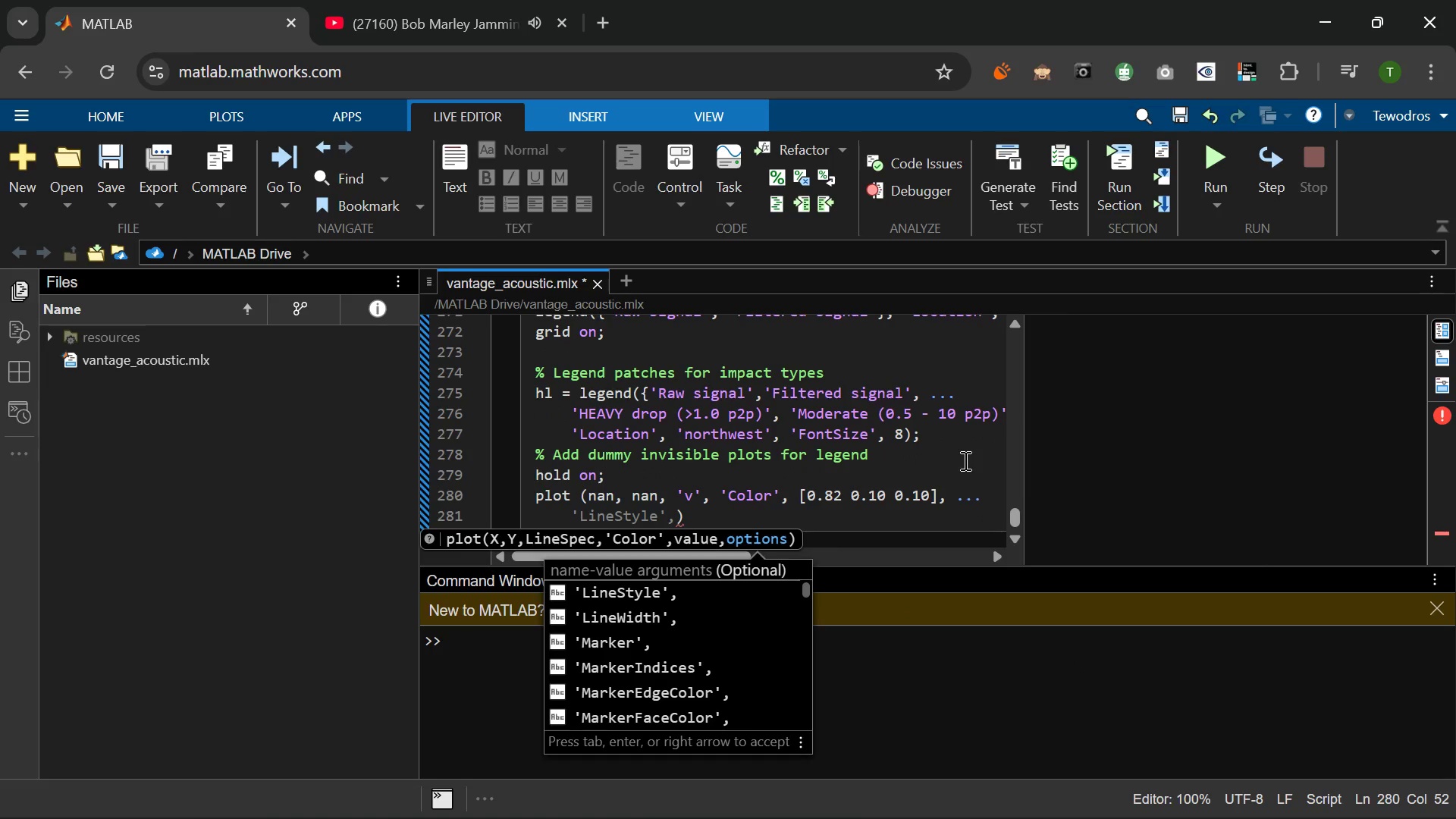 
type('Ma)
key(Tab)
 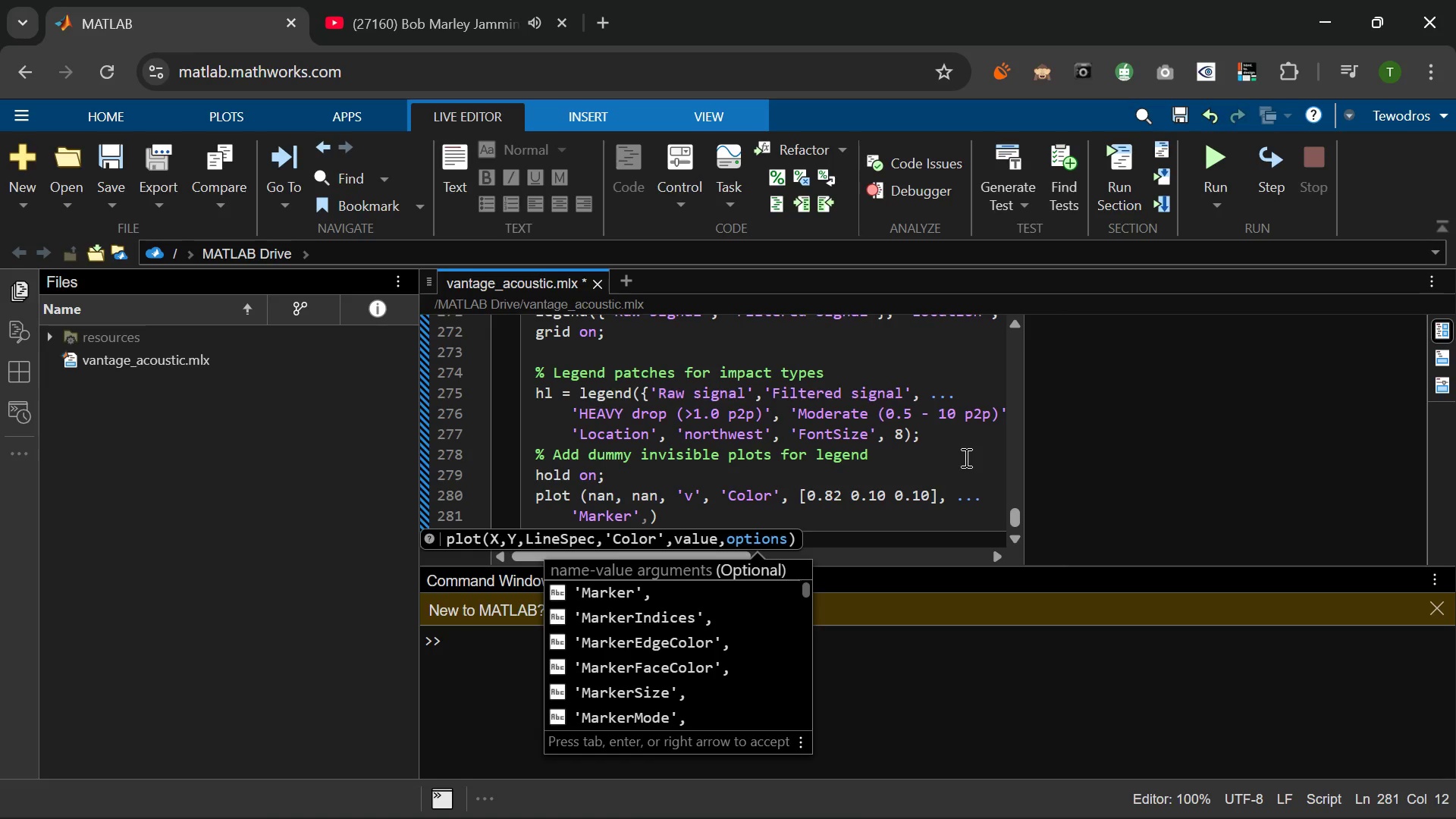 
wait(23.72)
 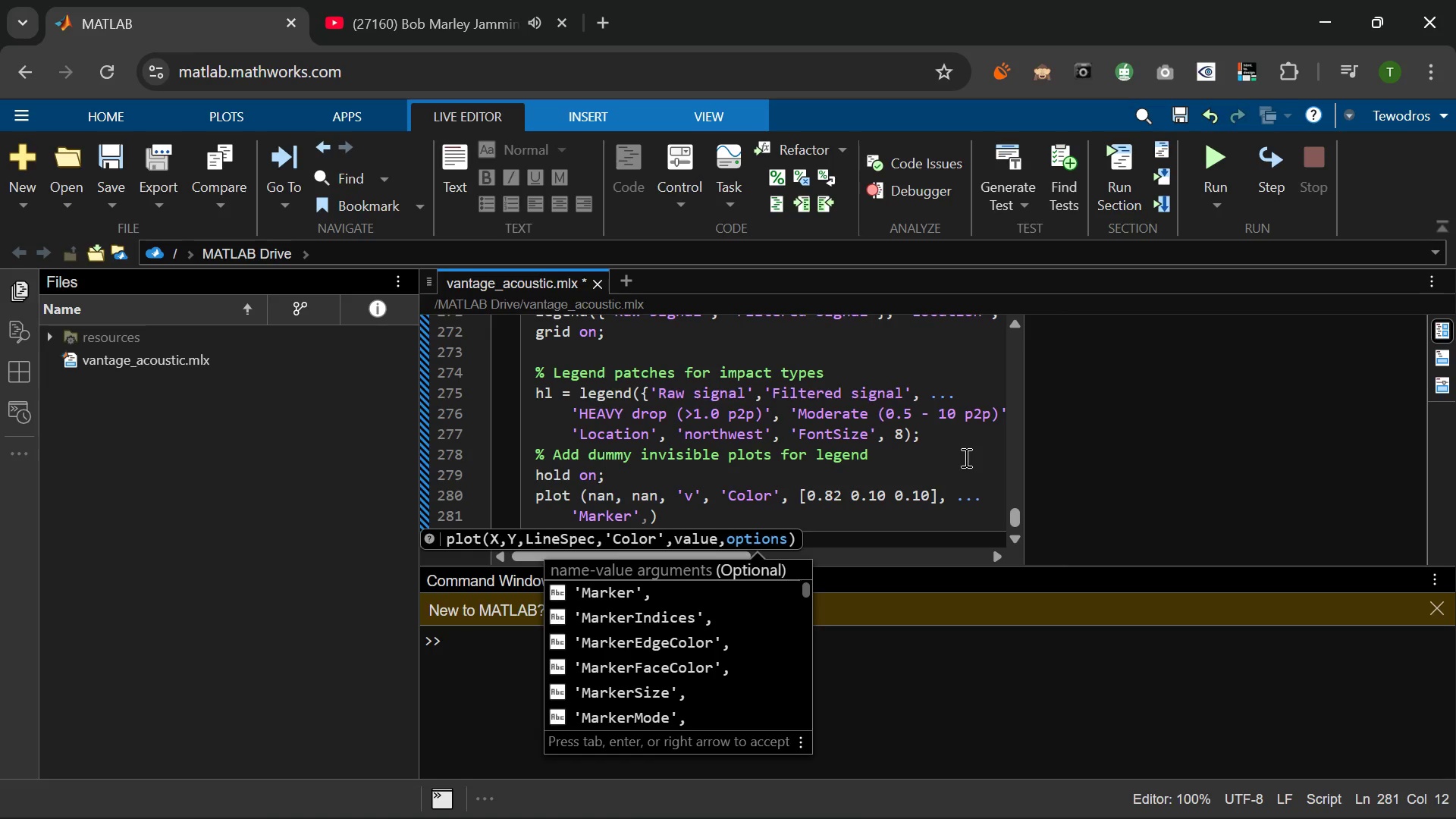 
hold_key(key=ShiftRight, duration=0.39)
 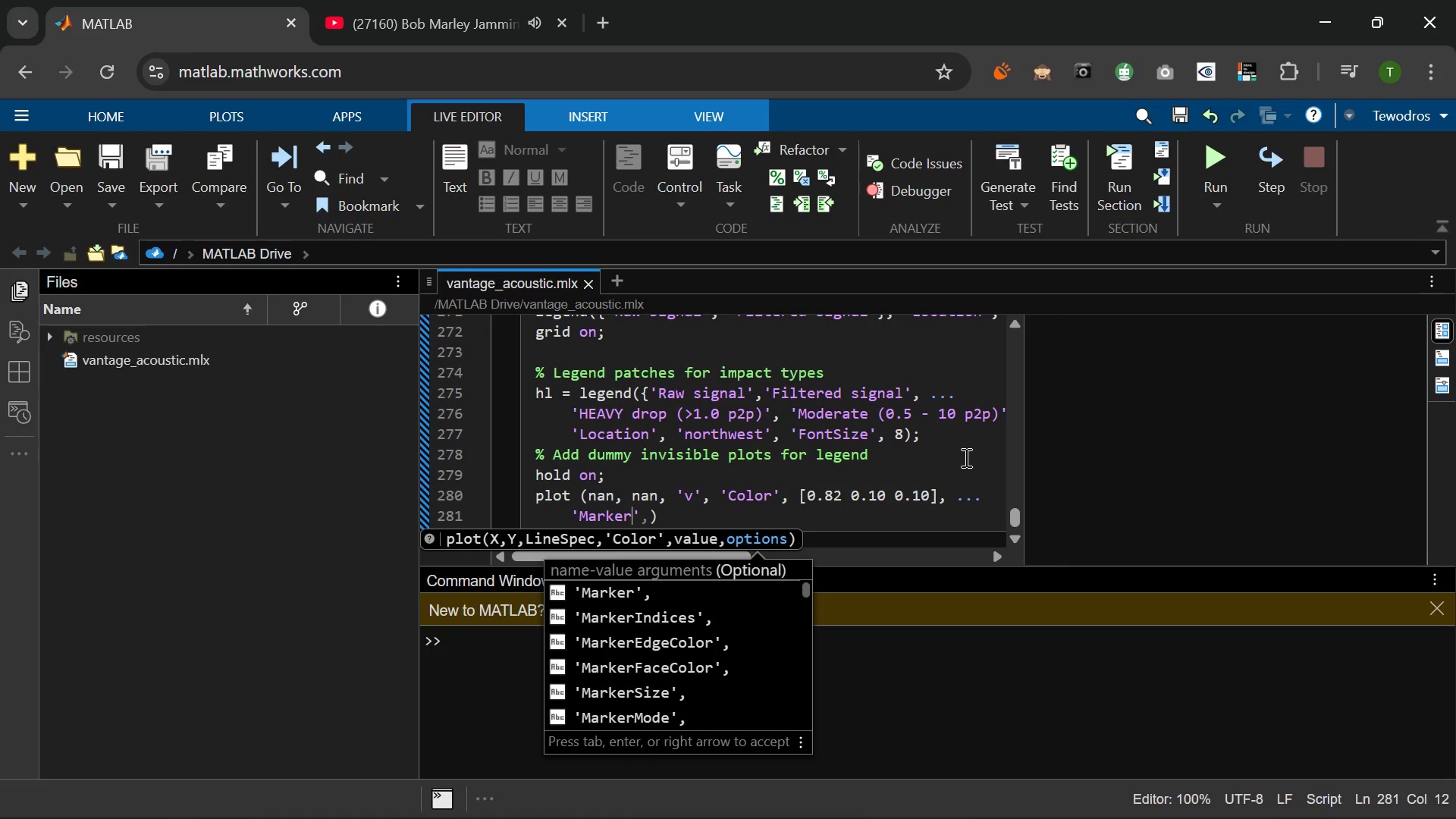 
type(FAc)
key(Backspace)
key(Backspace)
type(aceColor)
 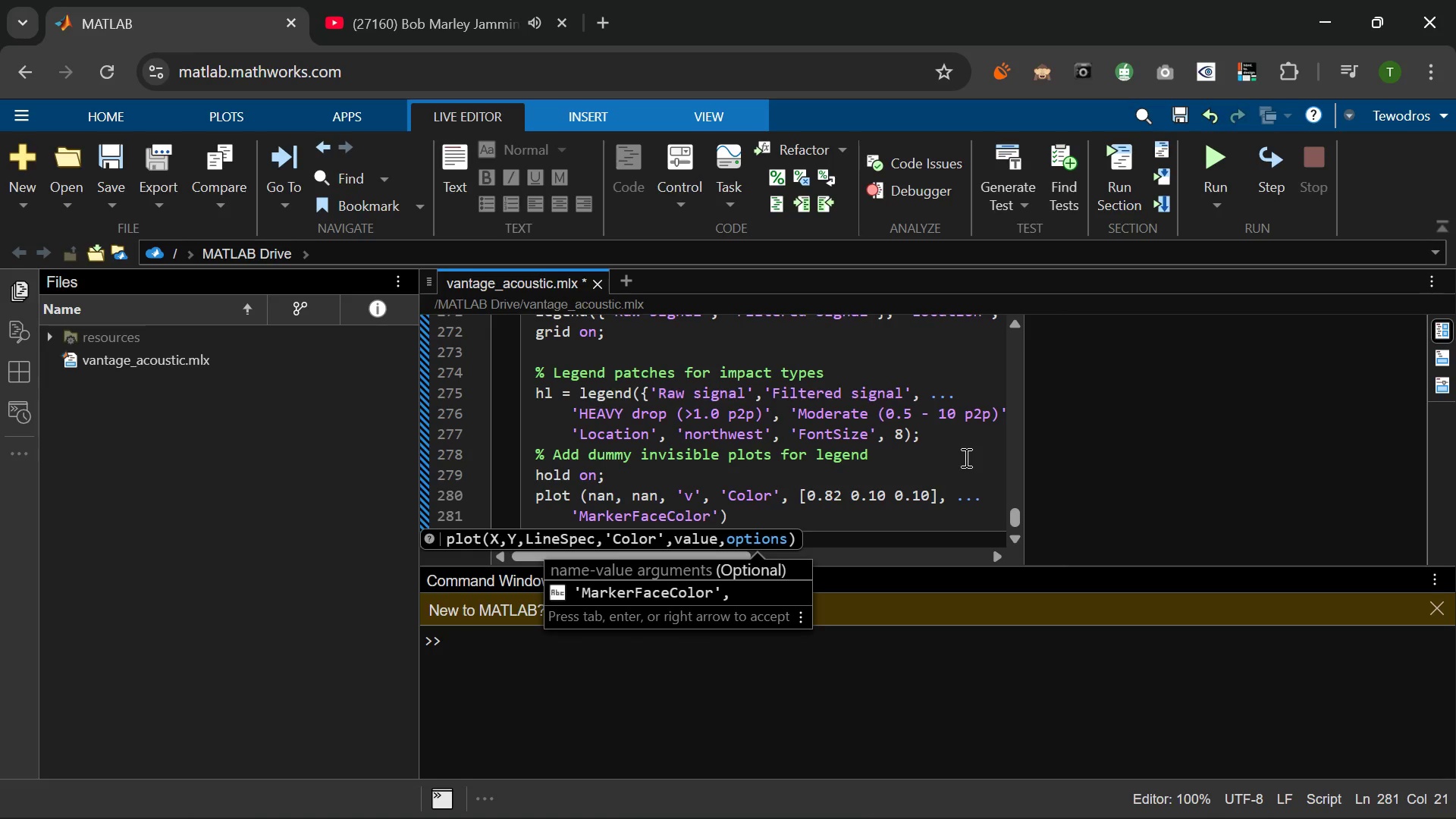 
wait(6.66)
 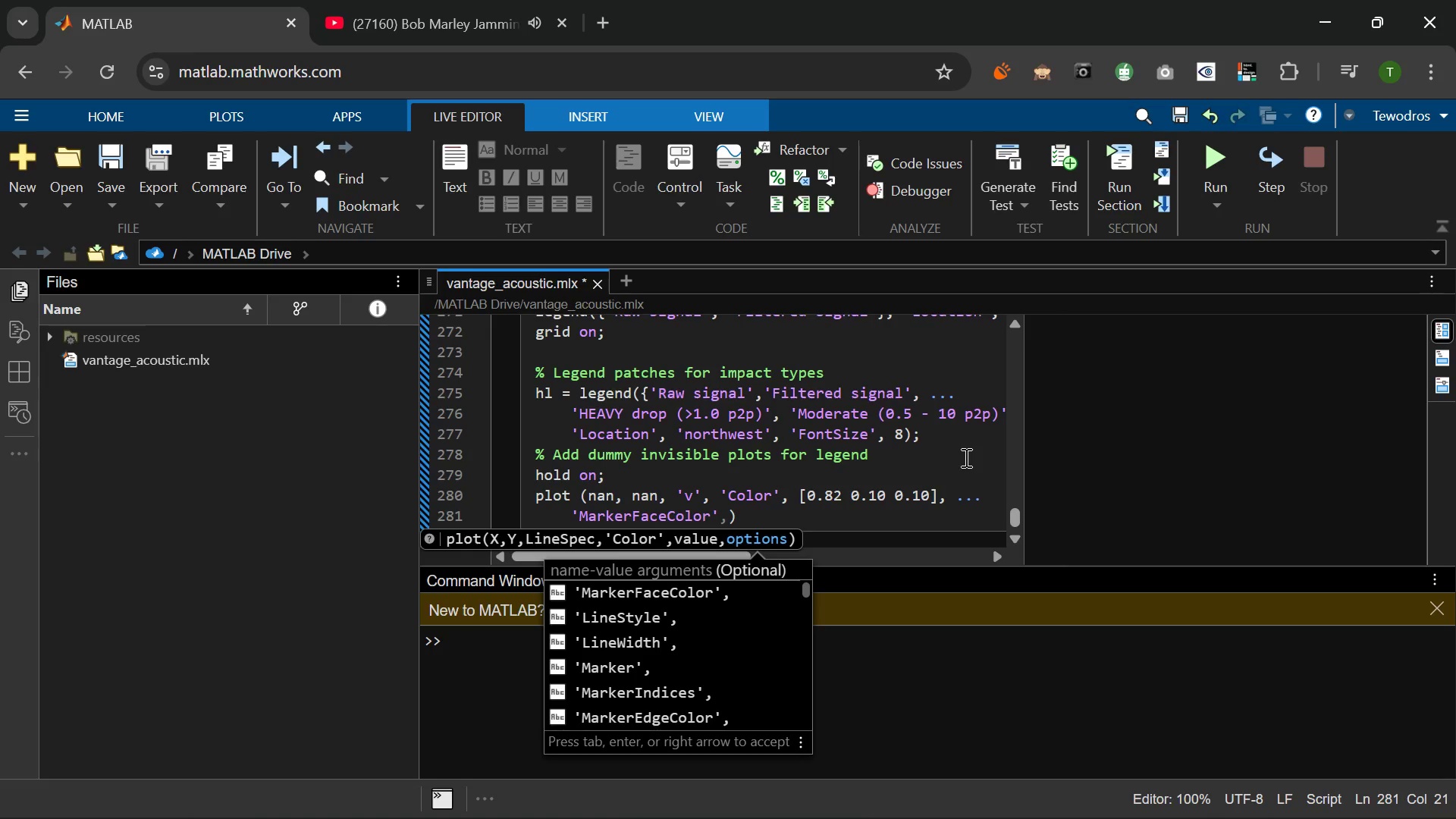 
hold_key(key=Backspace, duration=0.7)
 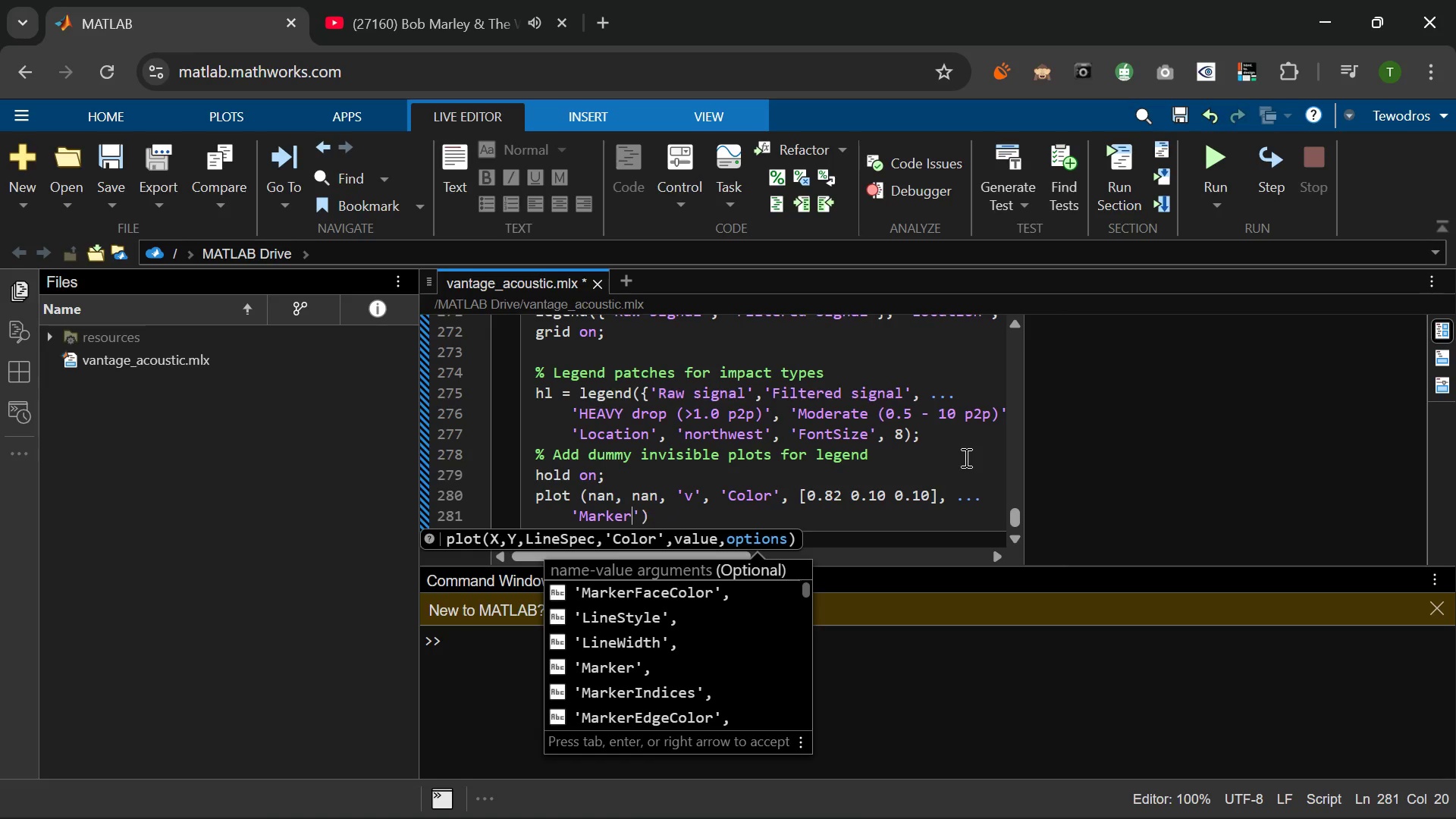 
key(Backspace)
type(Size)
 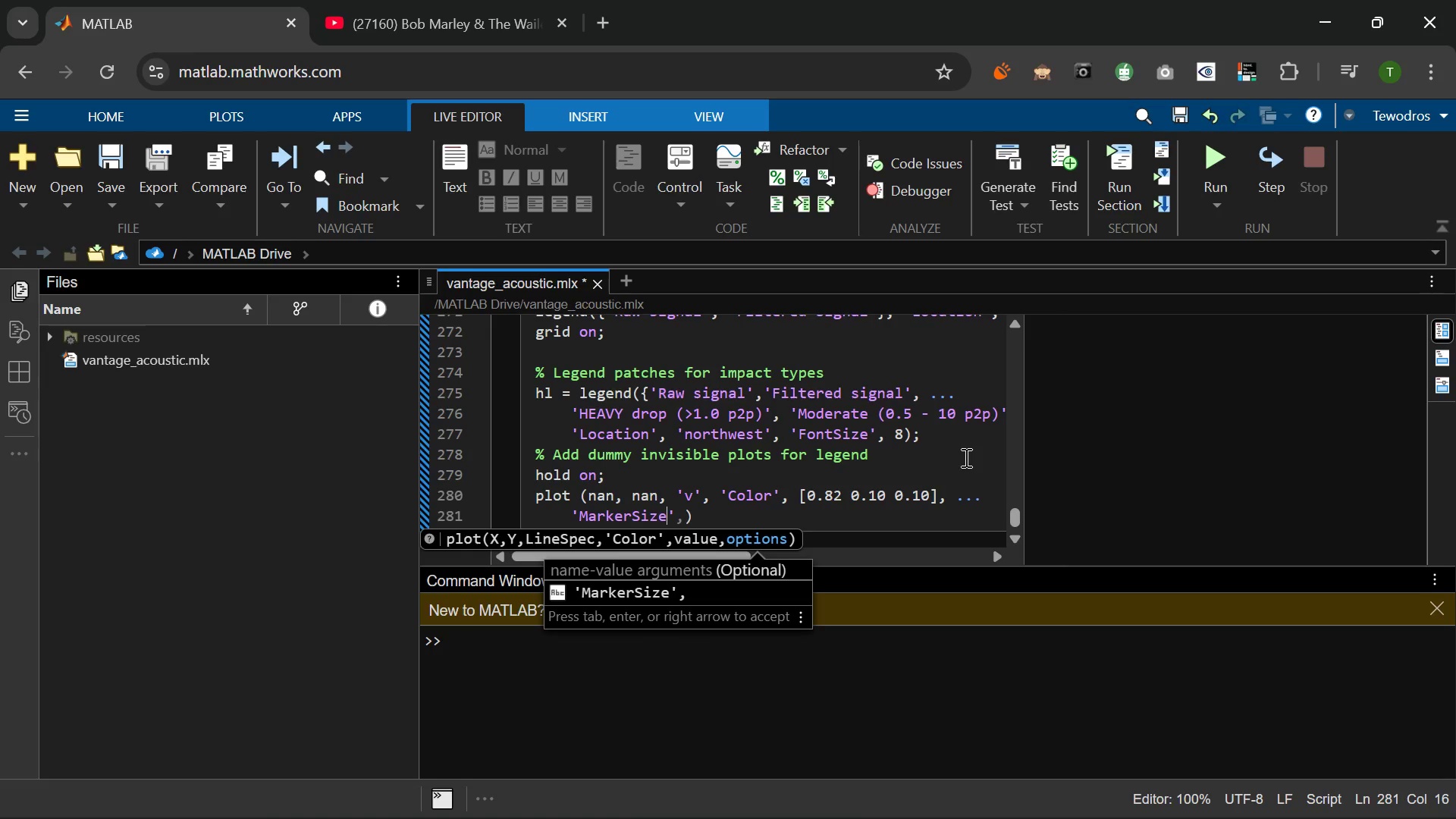 
key(ArrowRight)
 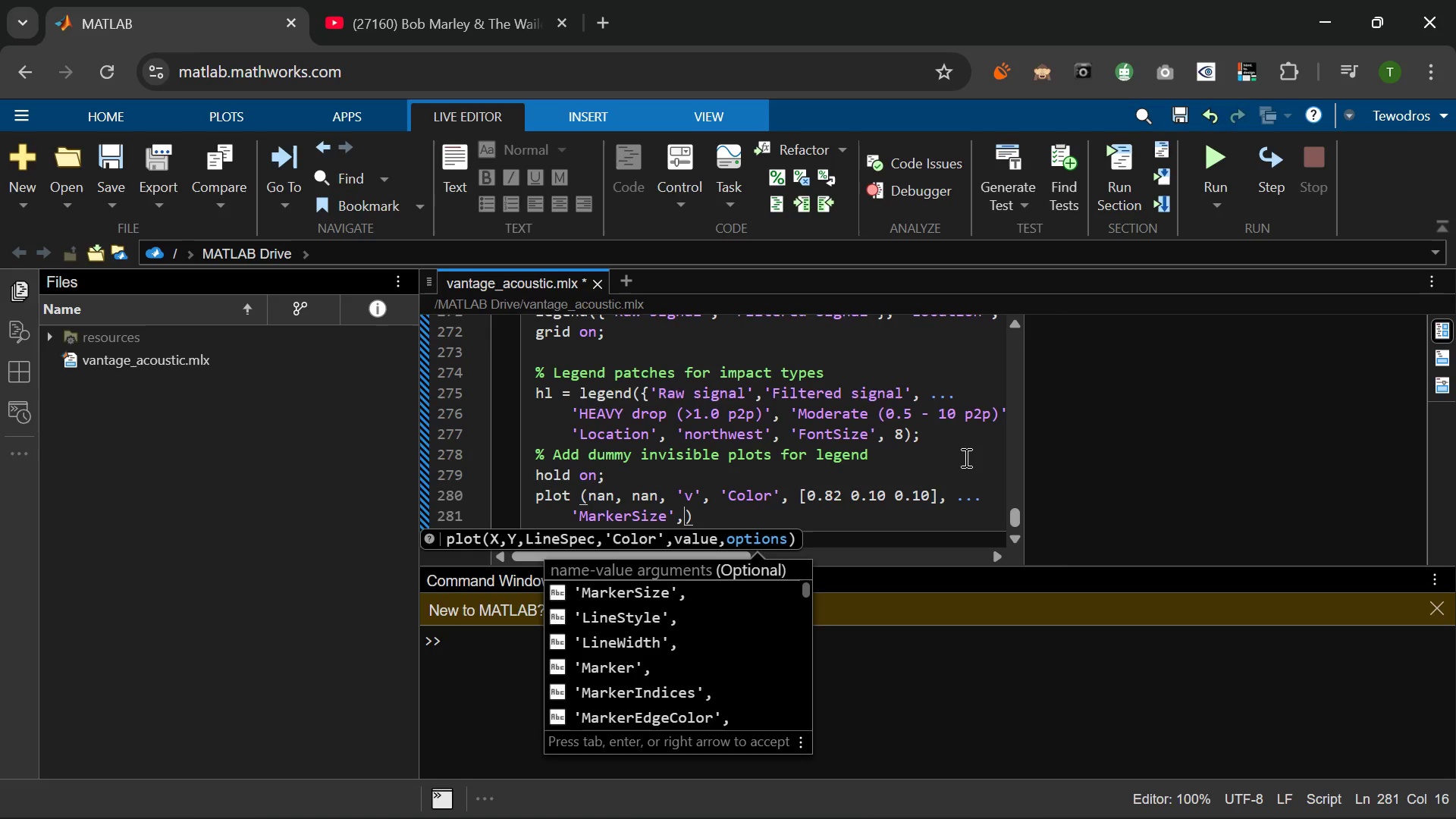 
key(ArrowRight)
 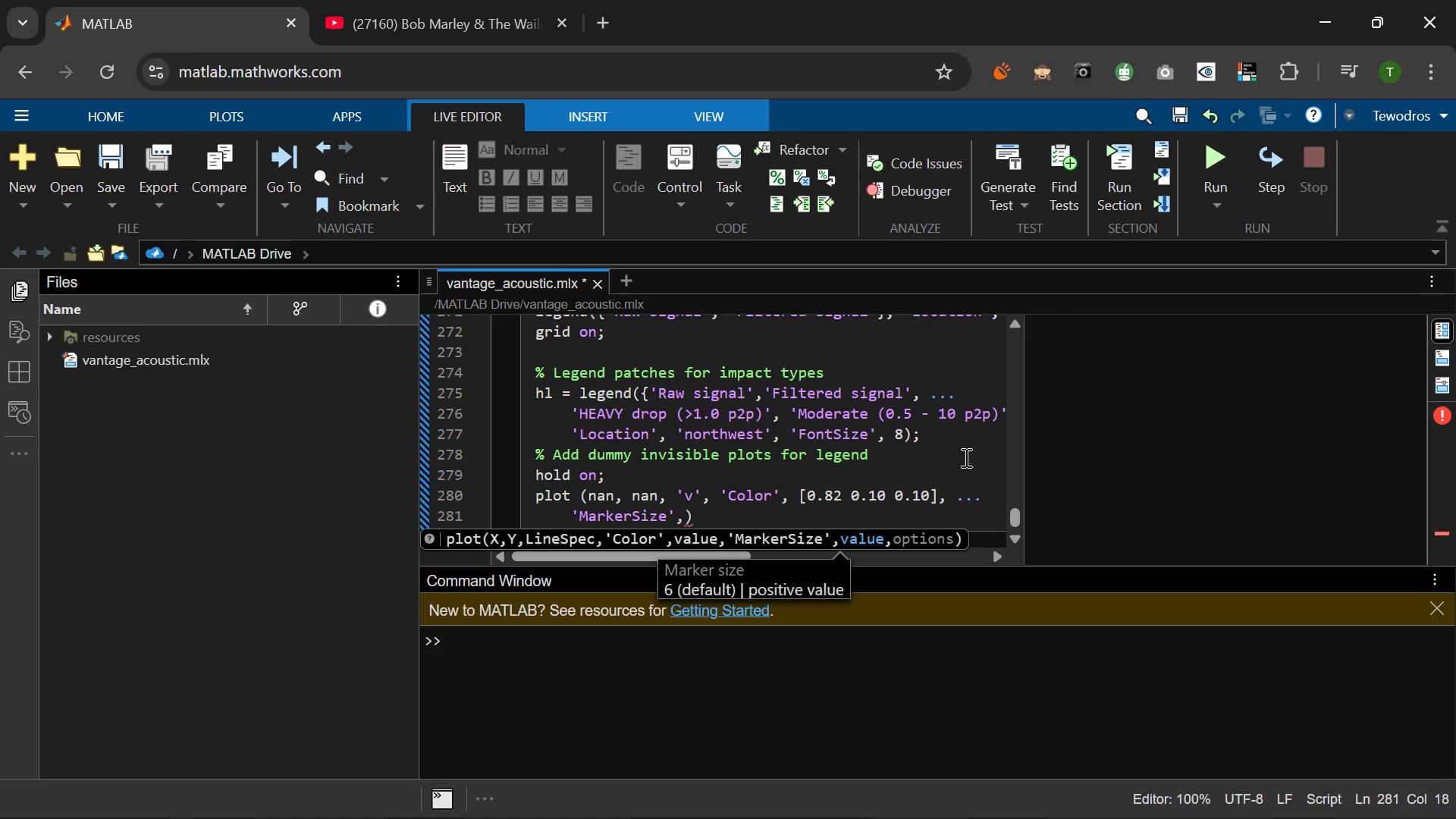 
type(10, ")
key(Backspace)
type('Dis)
key(Tab)
 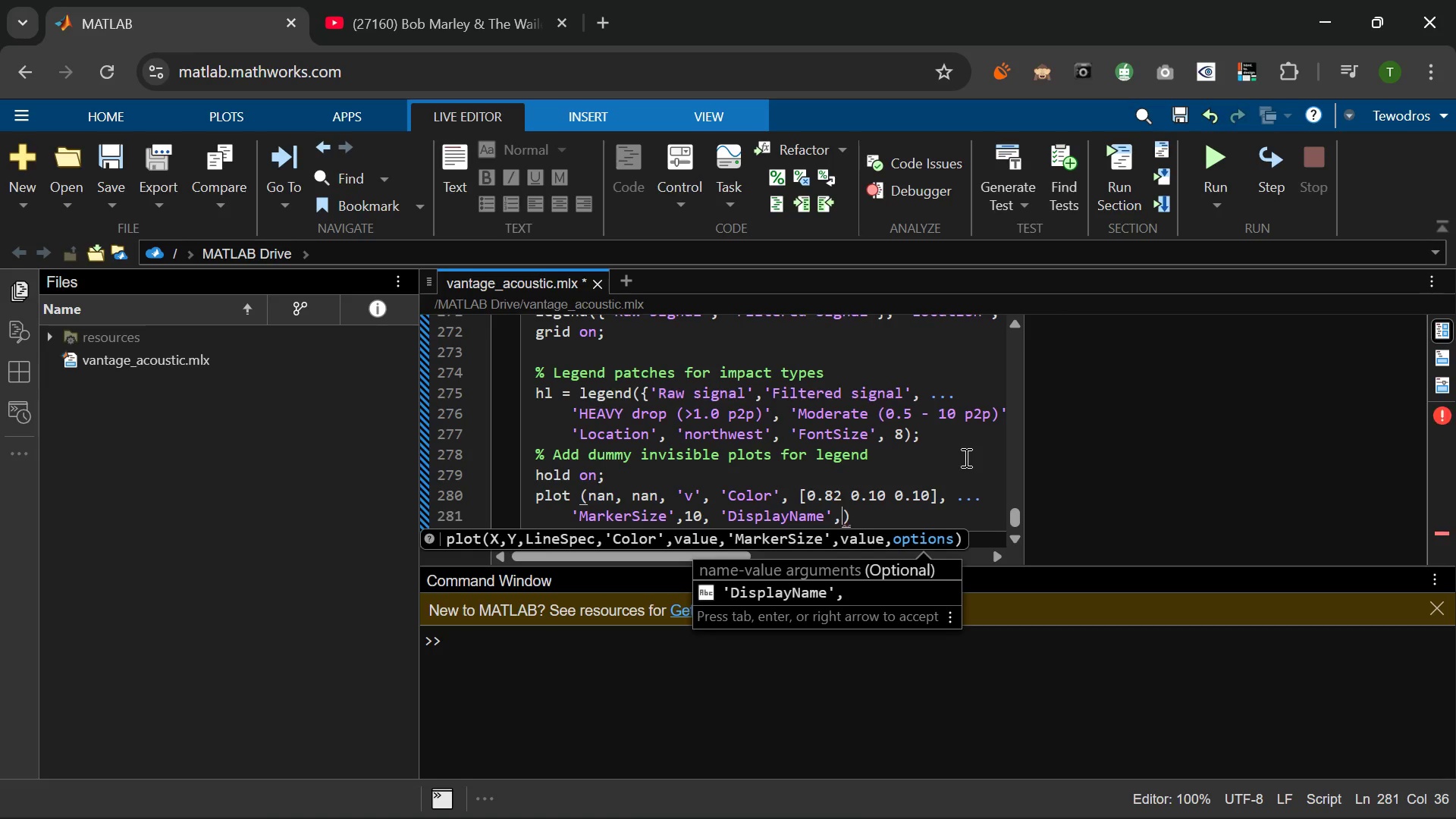 
wait(10.0)
 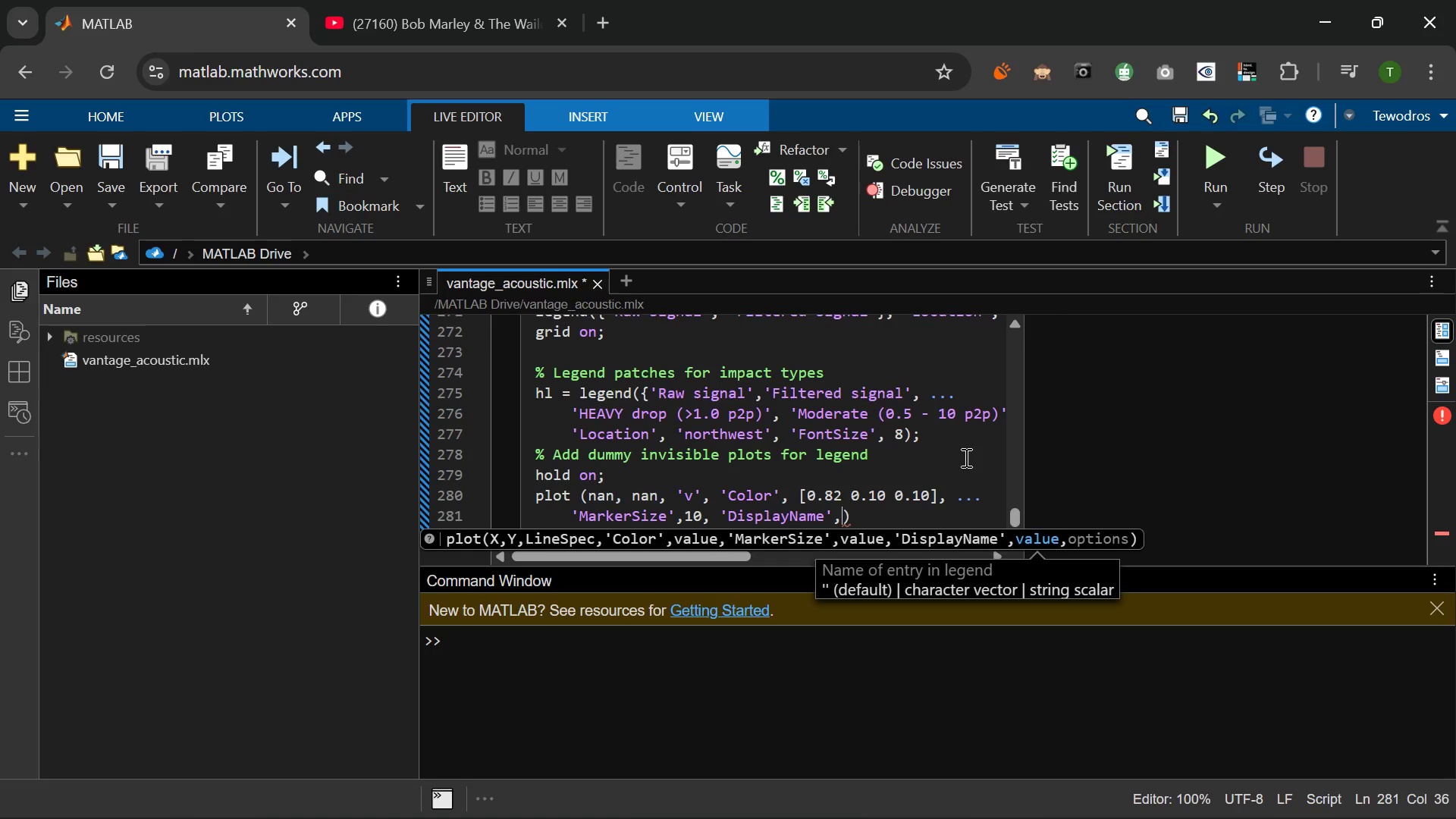 
key(Comma)
 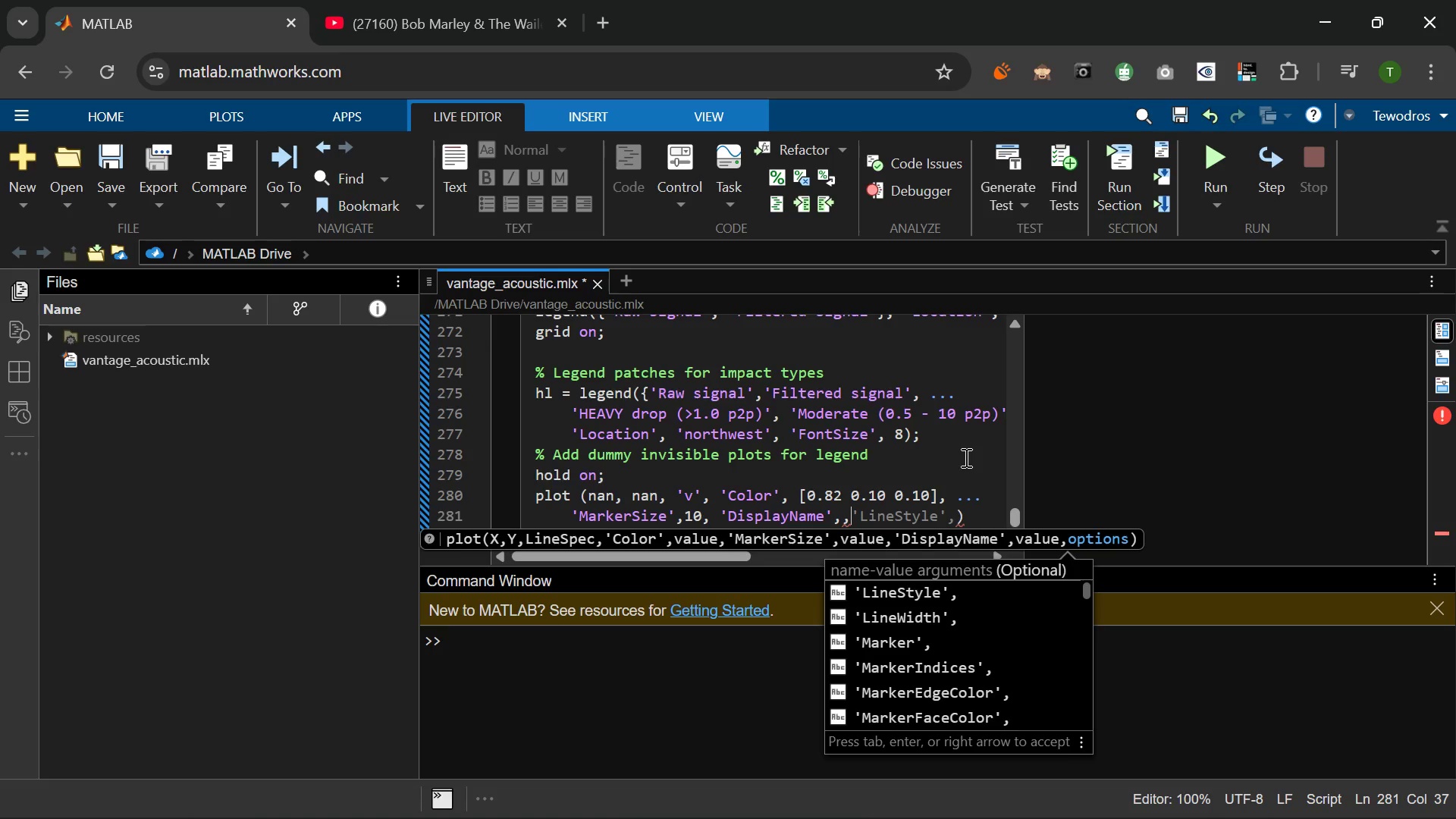 
key(Backspace)
 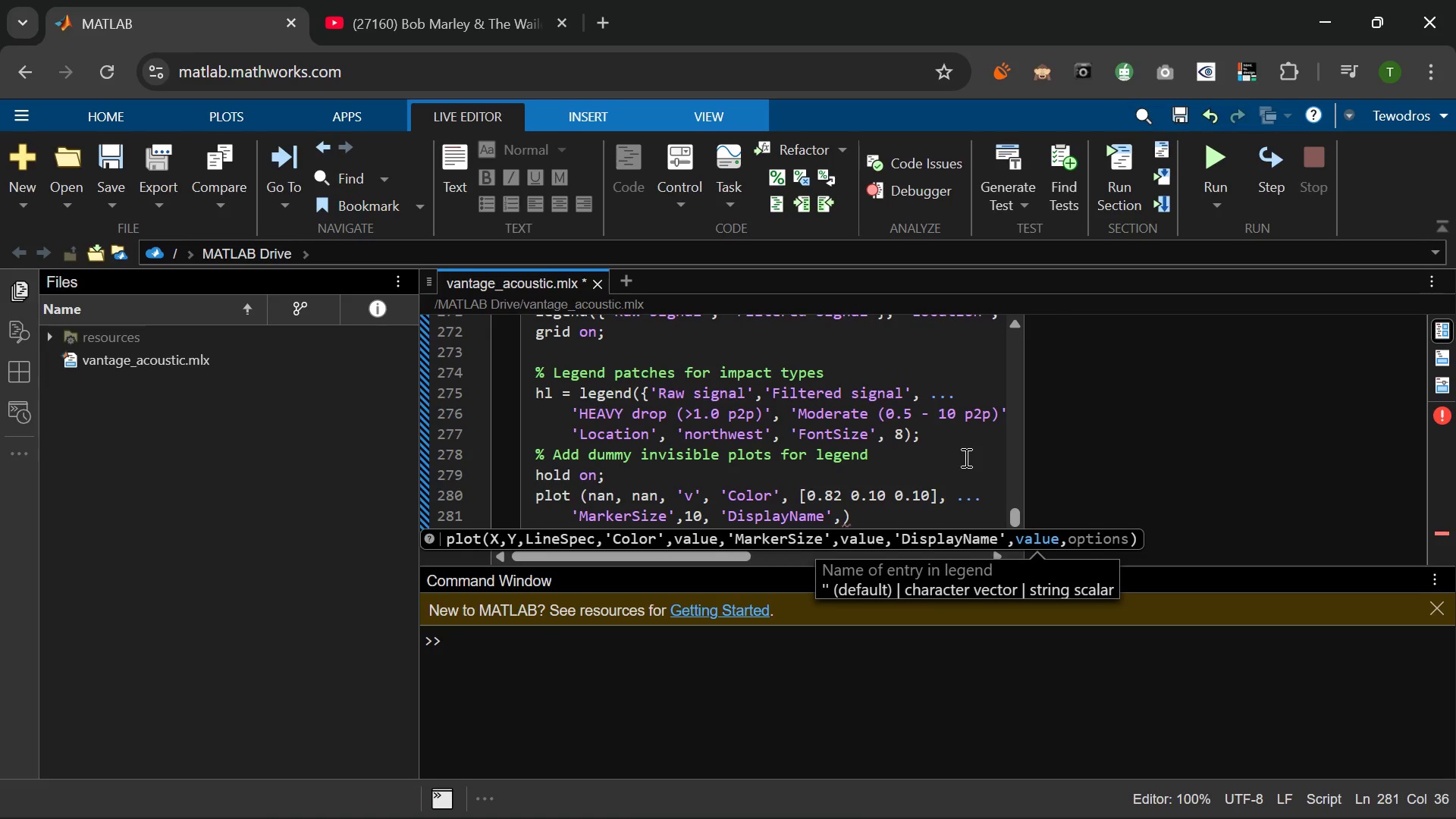 
key(Space)
 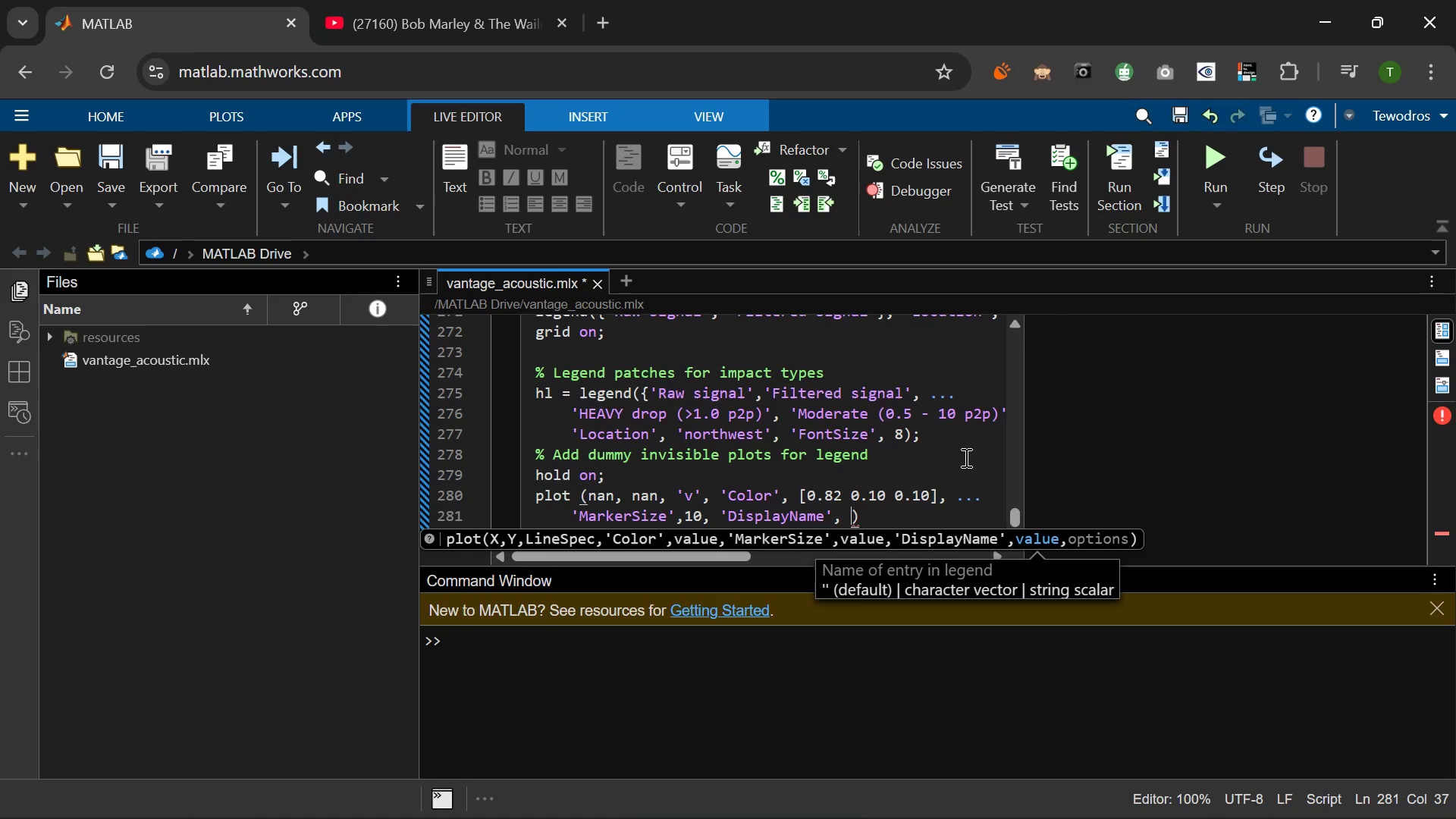 
key(Shift+Quote)
 